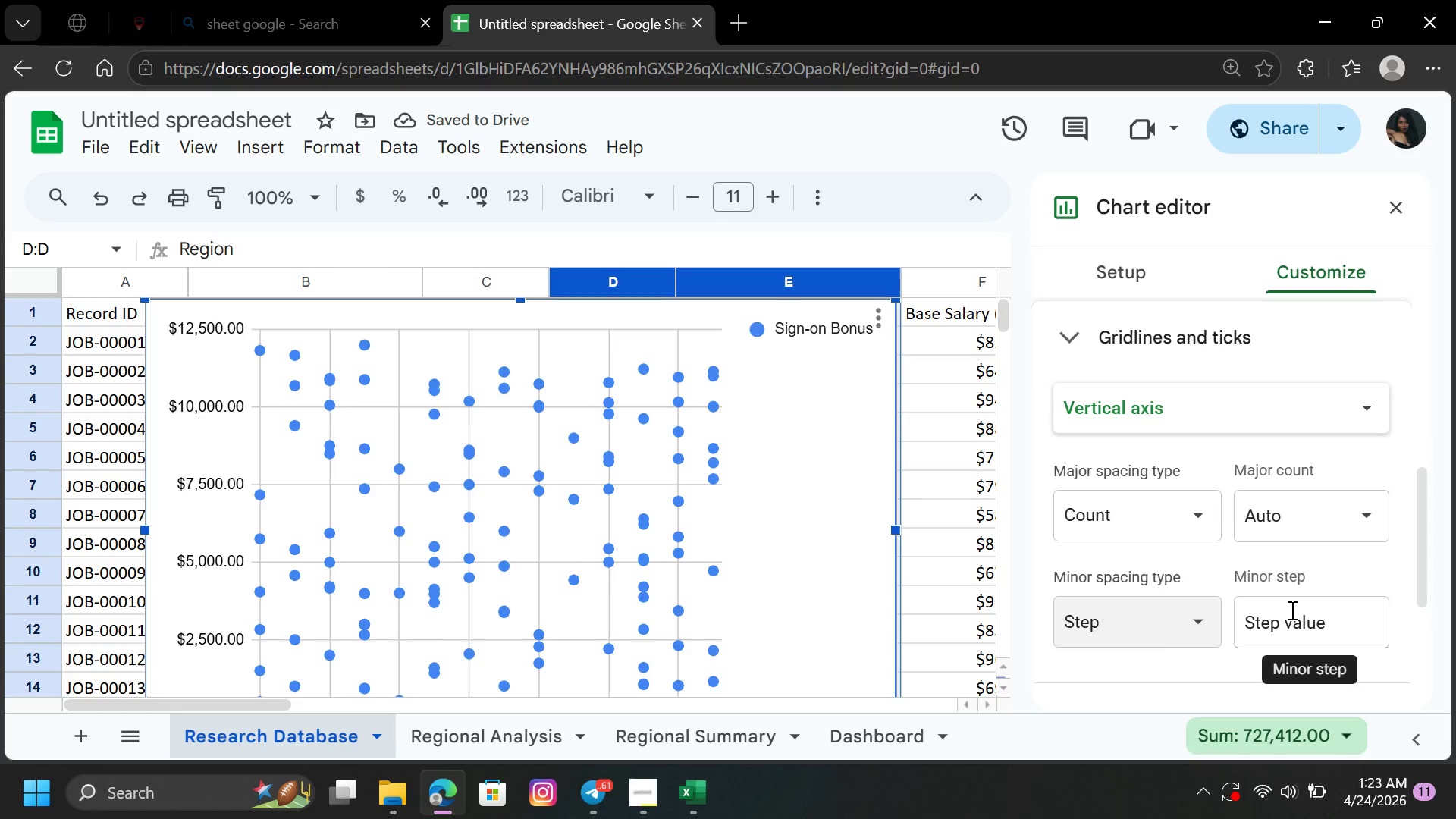 
left_click([1308, 625])
 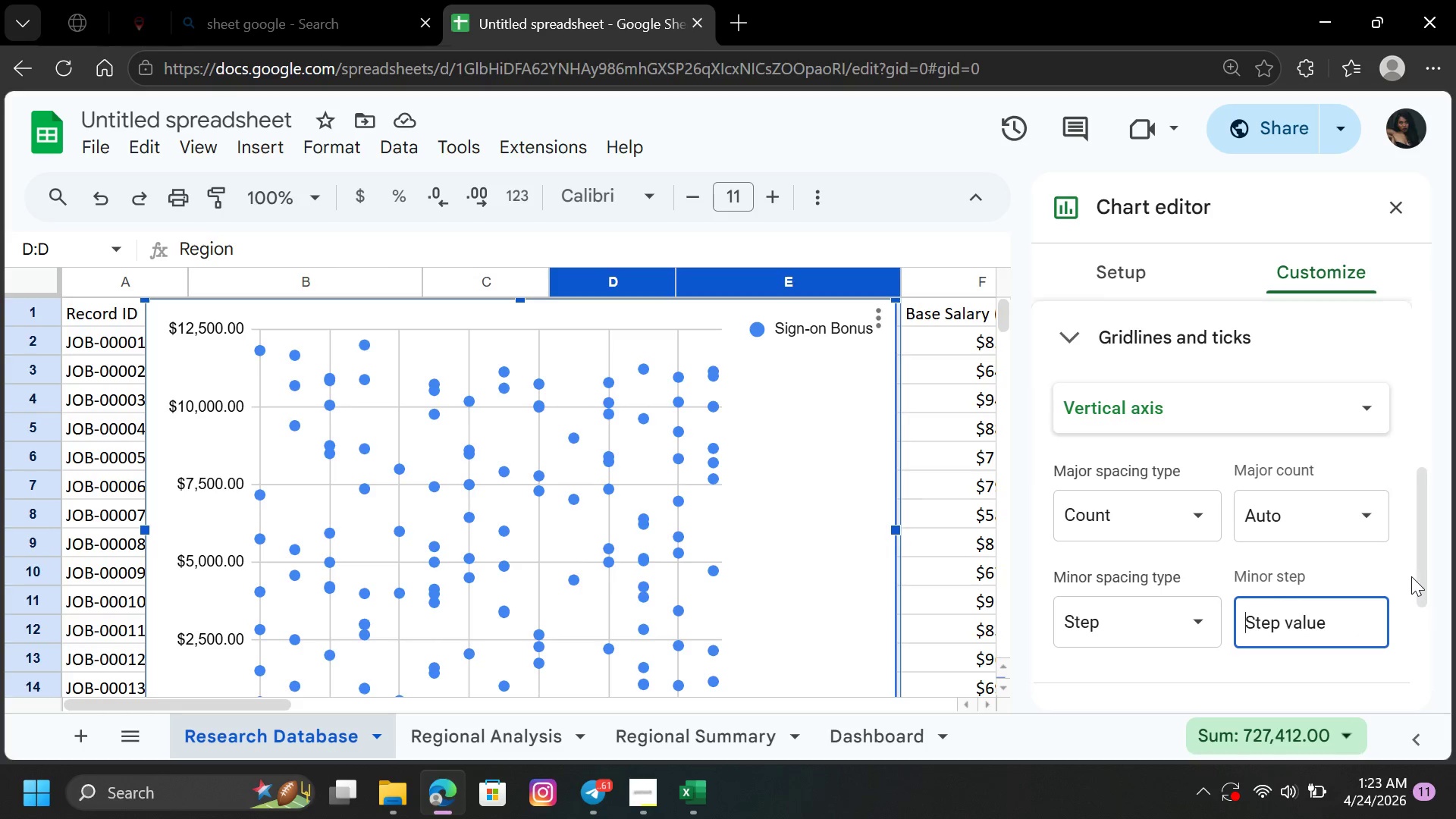 
left_click_drag(start_coordinate=[1423, 576], to_coordinate=[1427, 818])
 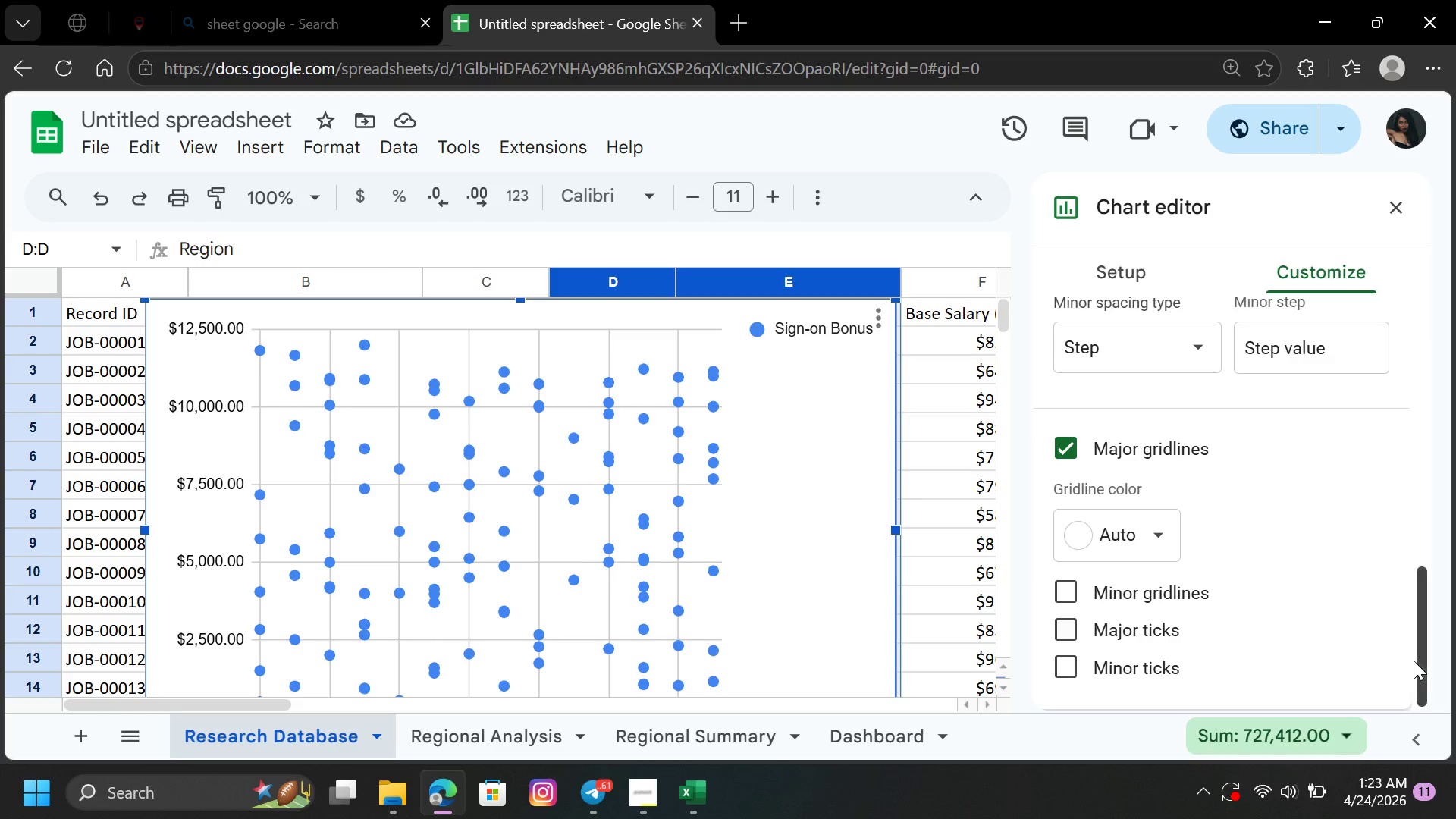 
left_click_drag(start_coordinate=[1428, 667], to_coordinate=[1424, 516])
 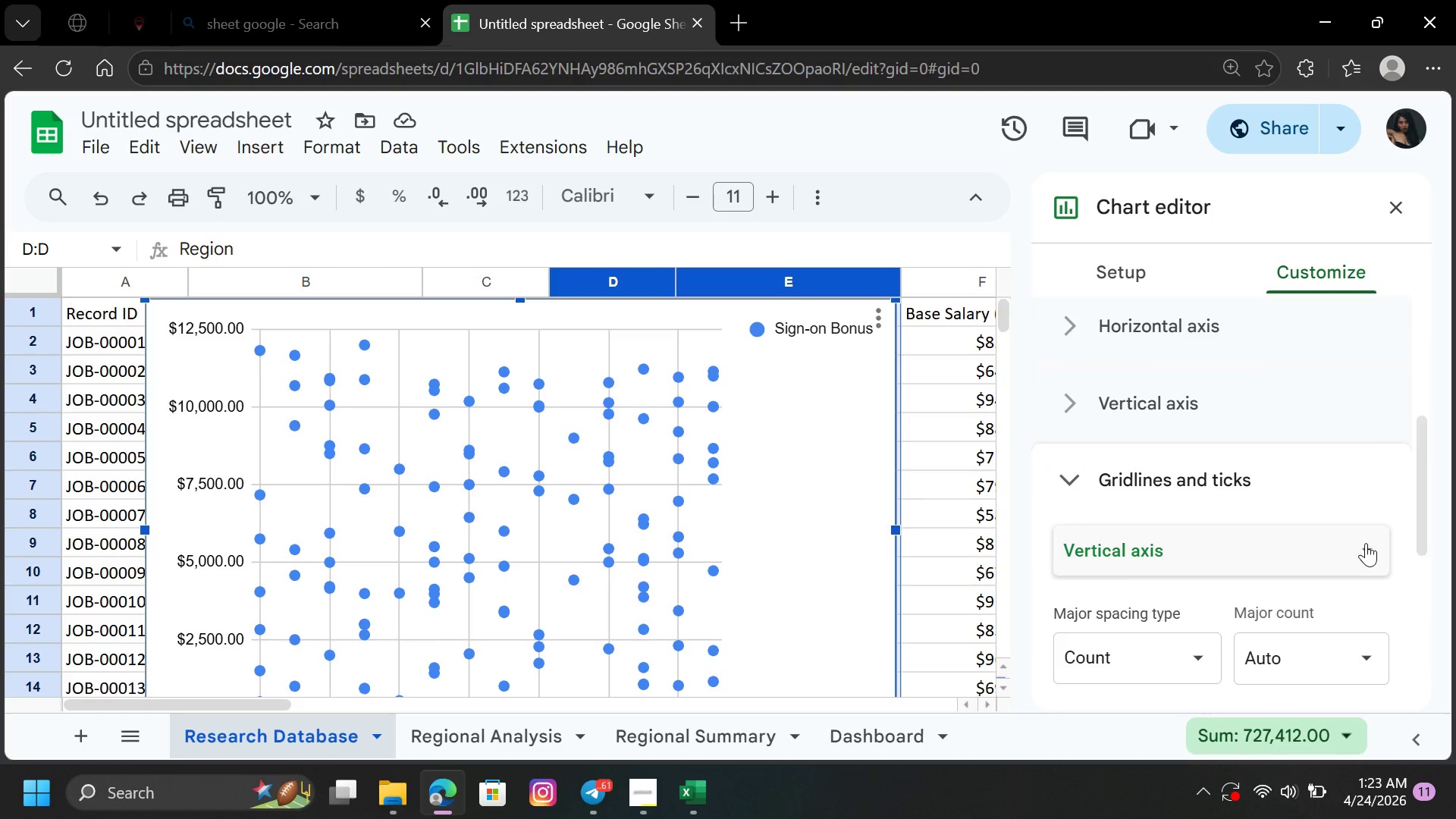 
left_click([1366, 543])
 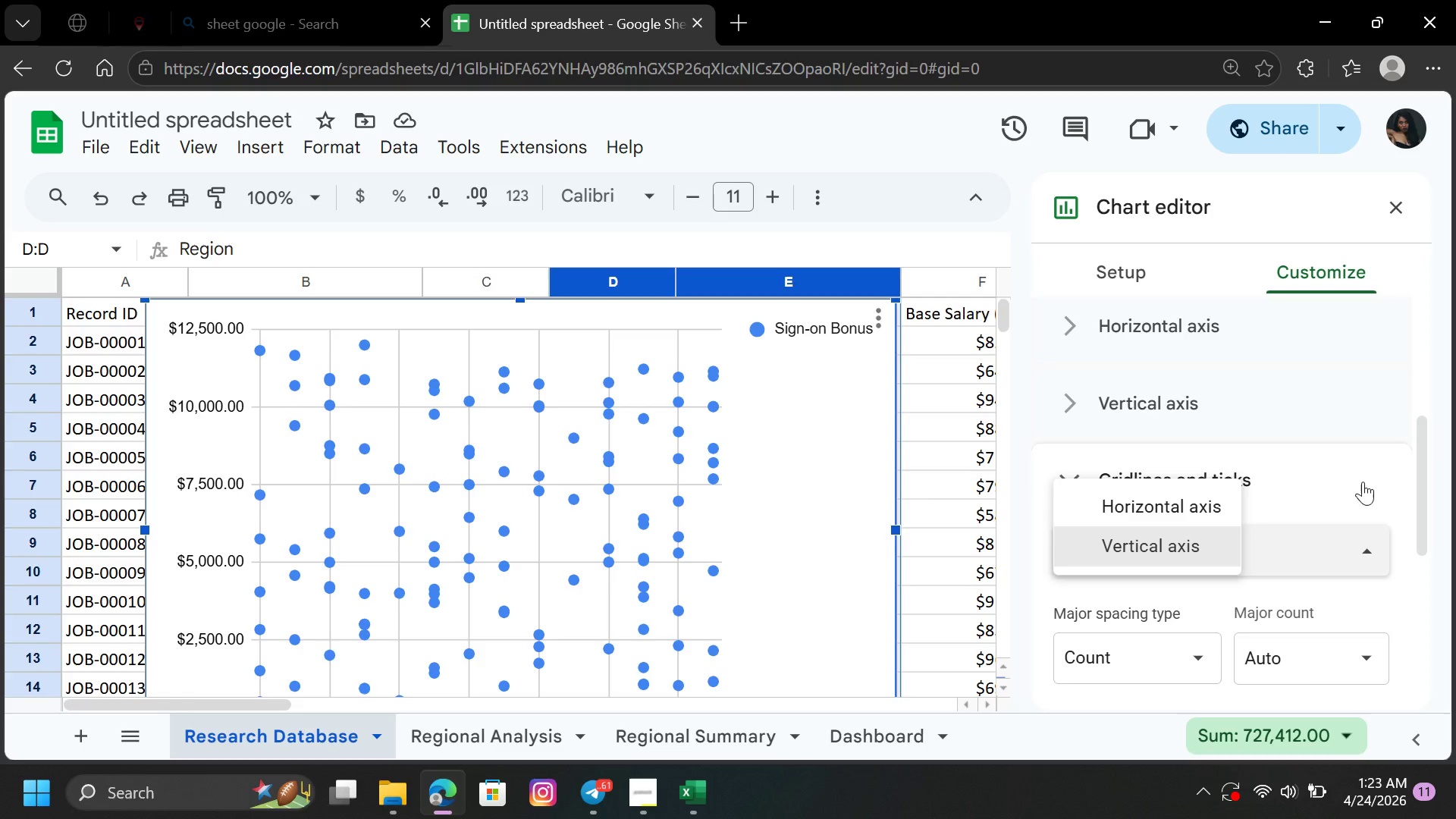 
left_click([1363, 482])
 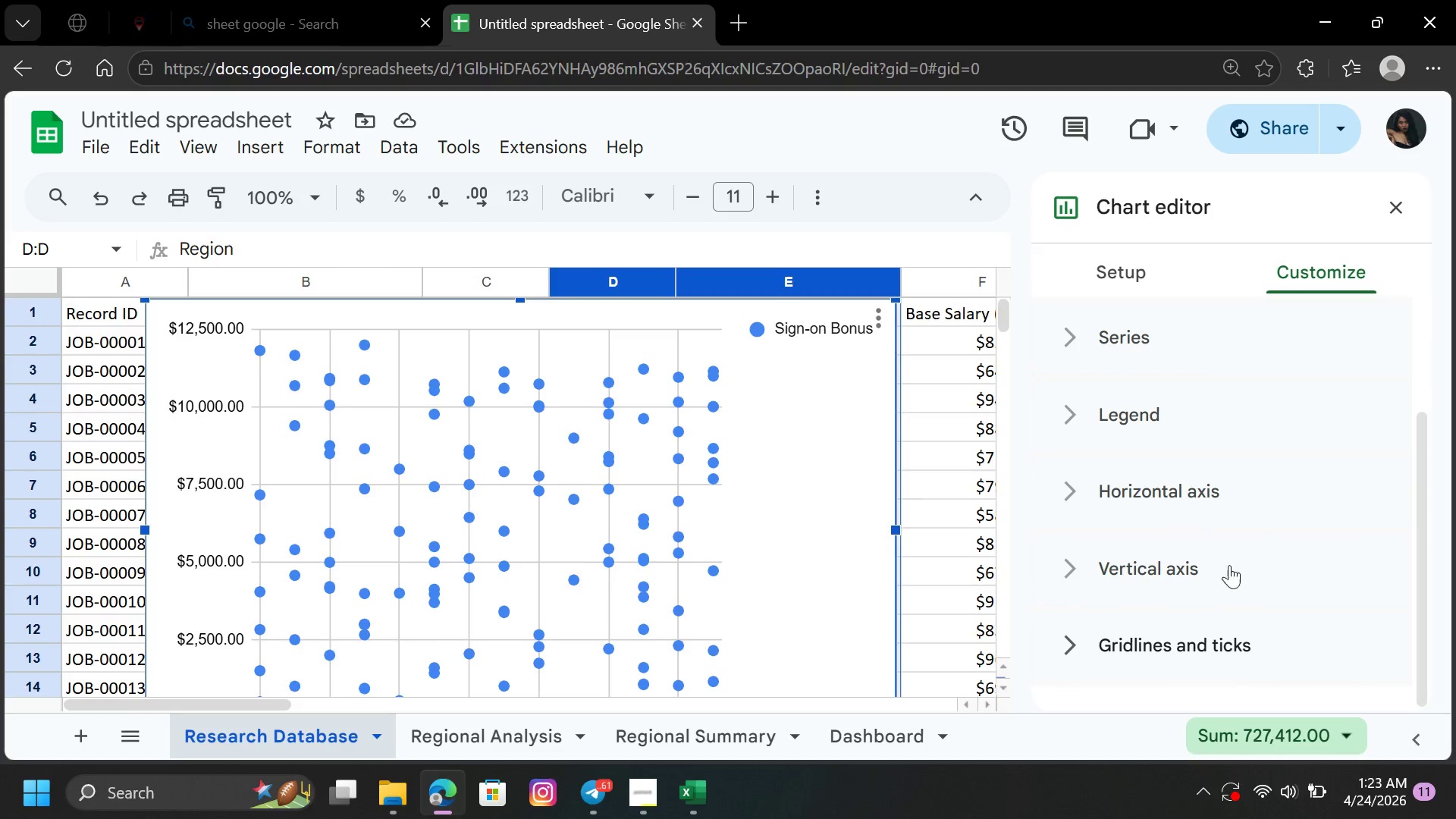 
left_click([1213, 570])
 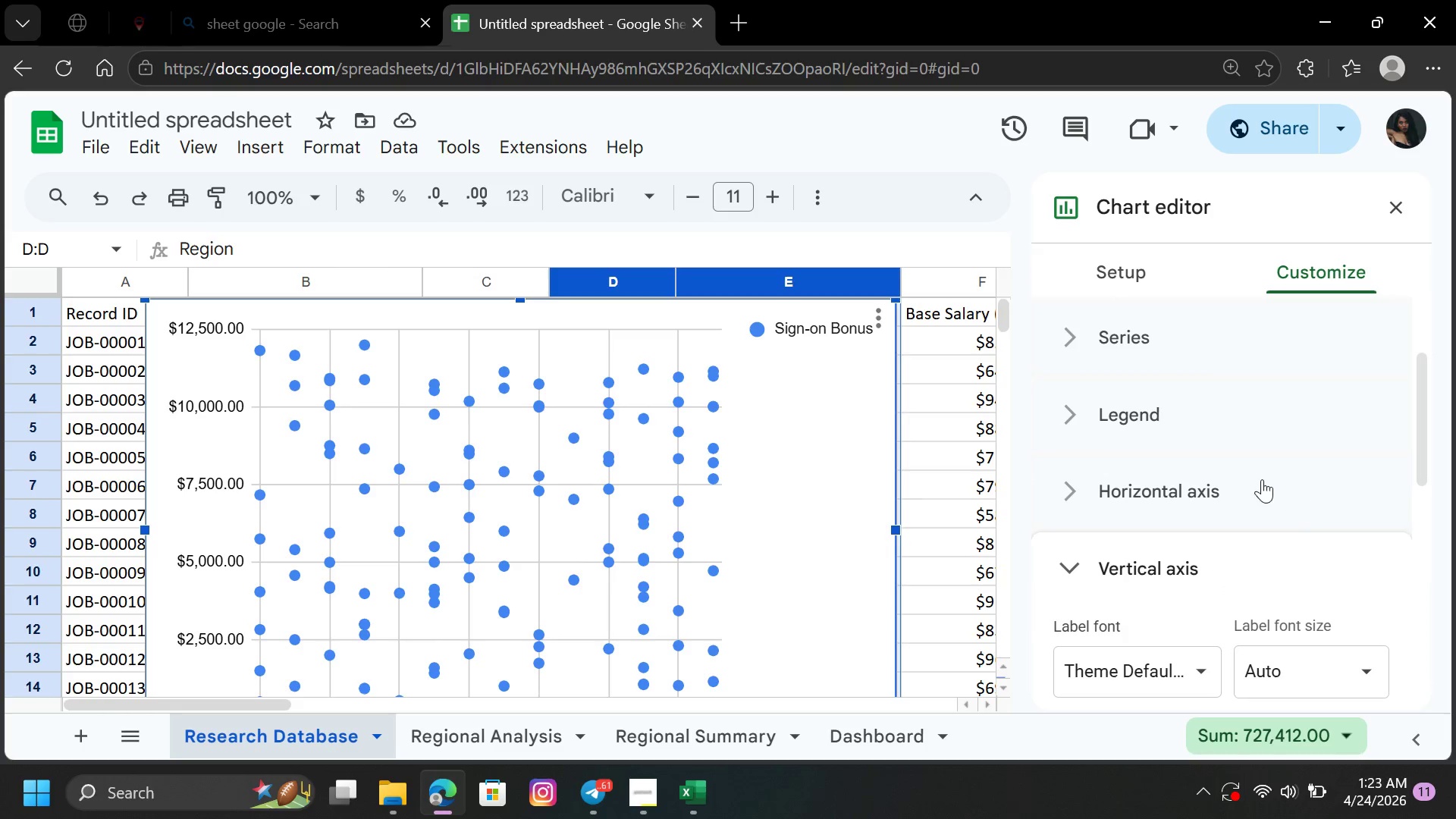 
left_click([1233, 490])
 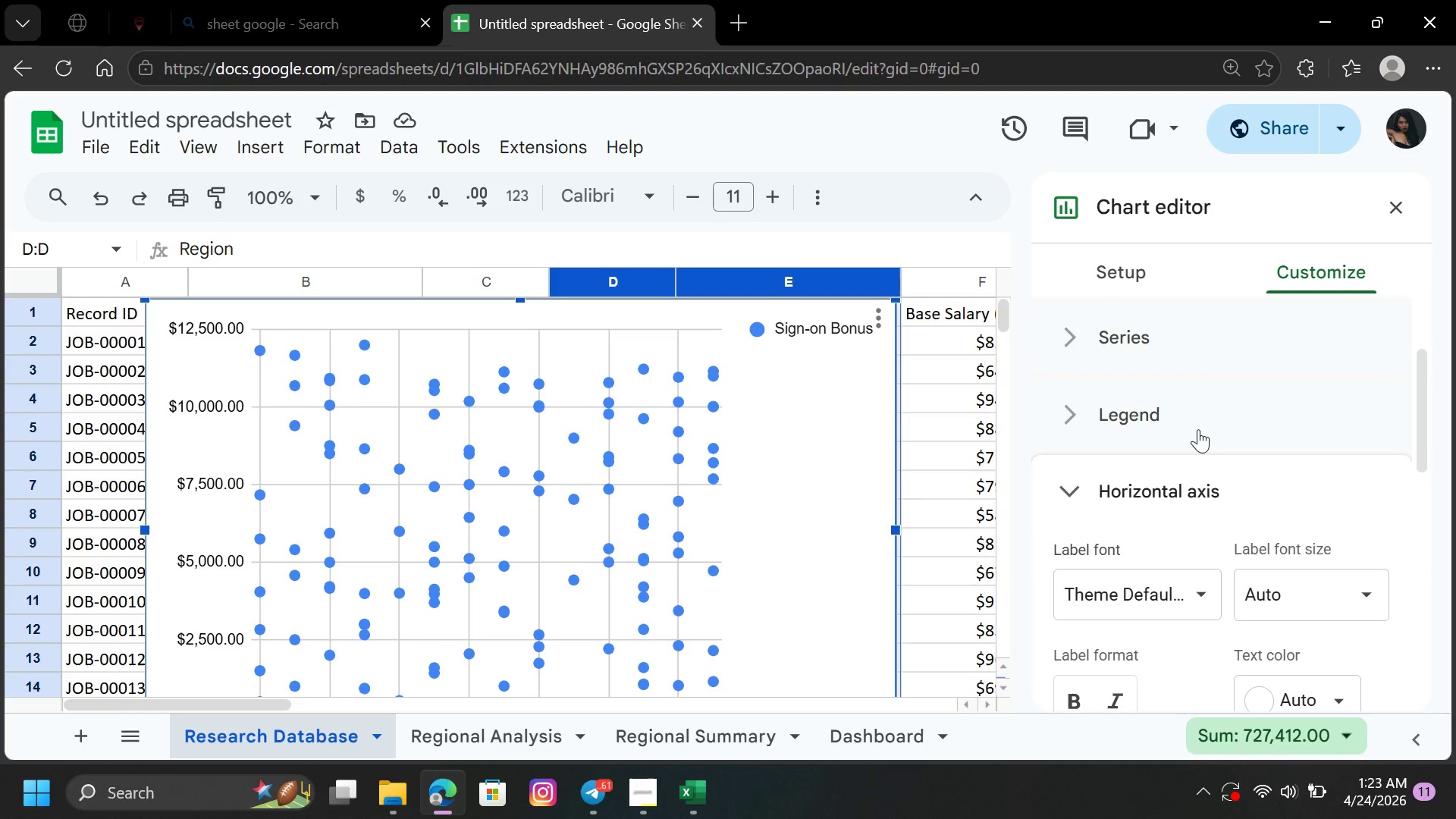 
left_click([1197, 427])
 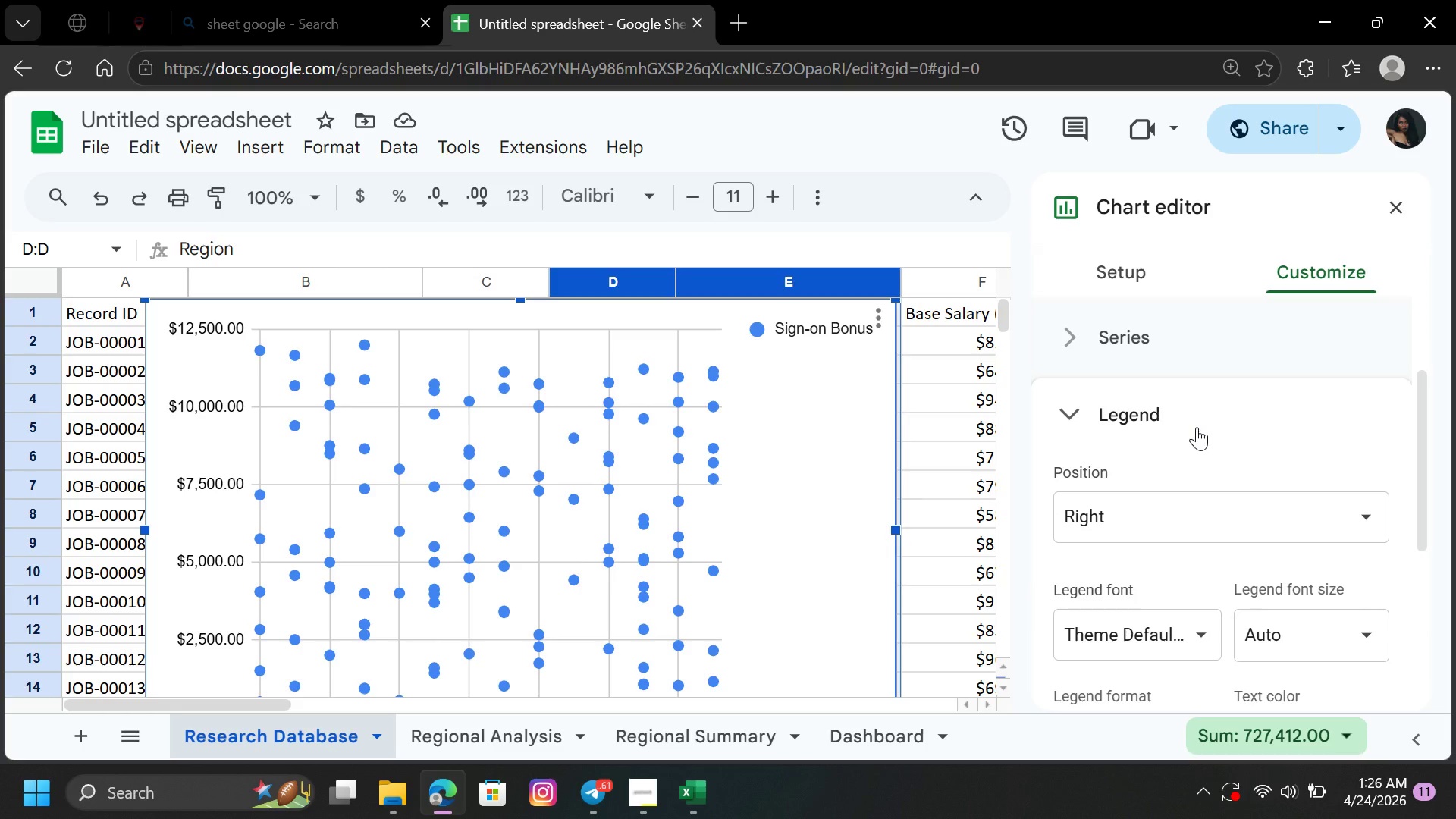 
wait(167.56)
 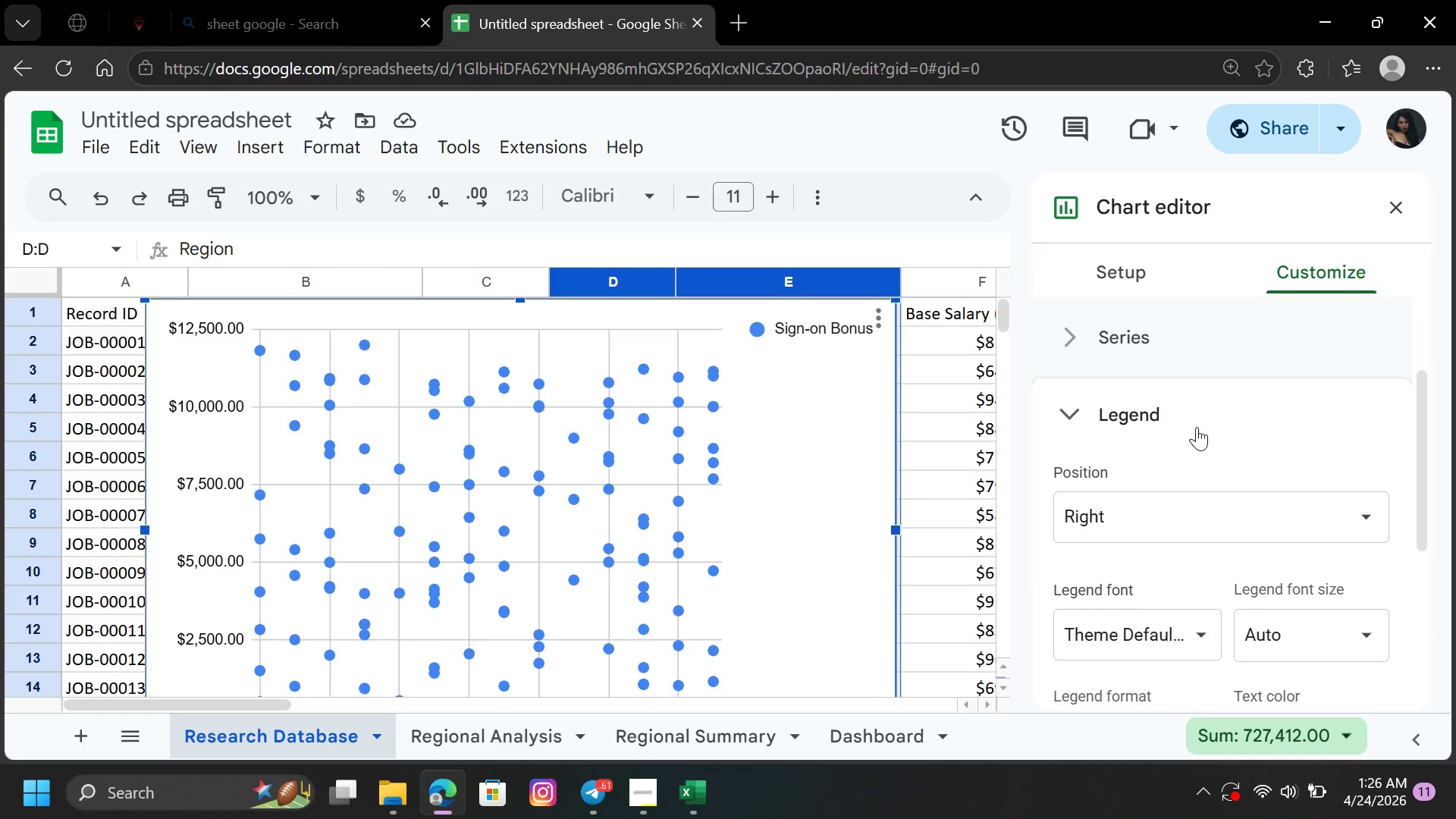 
left_click_drag(start_coordinate=[1419, 396], to_coordinate=[1430, 587])
 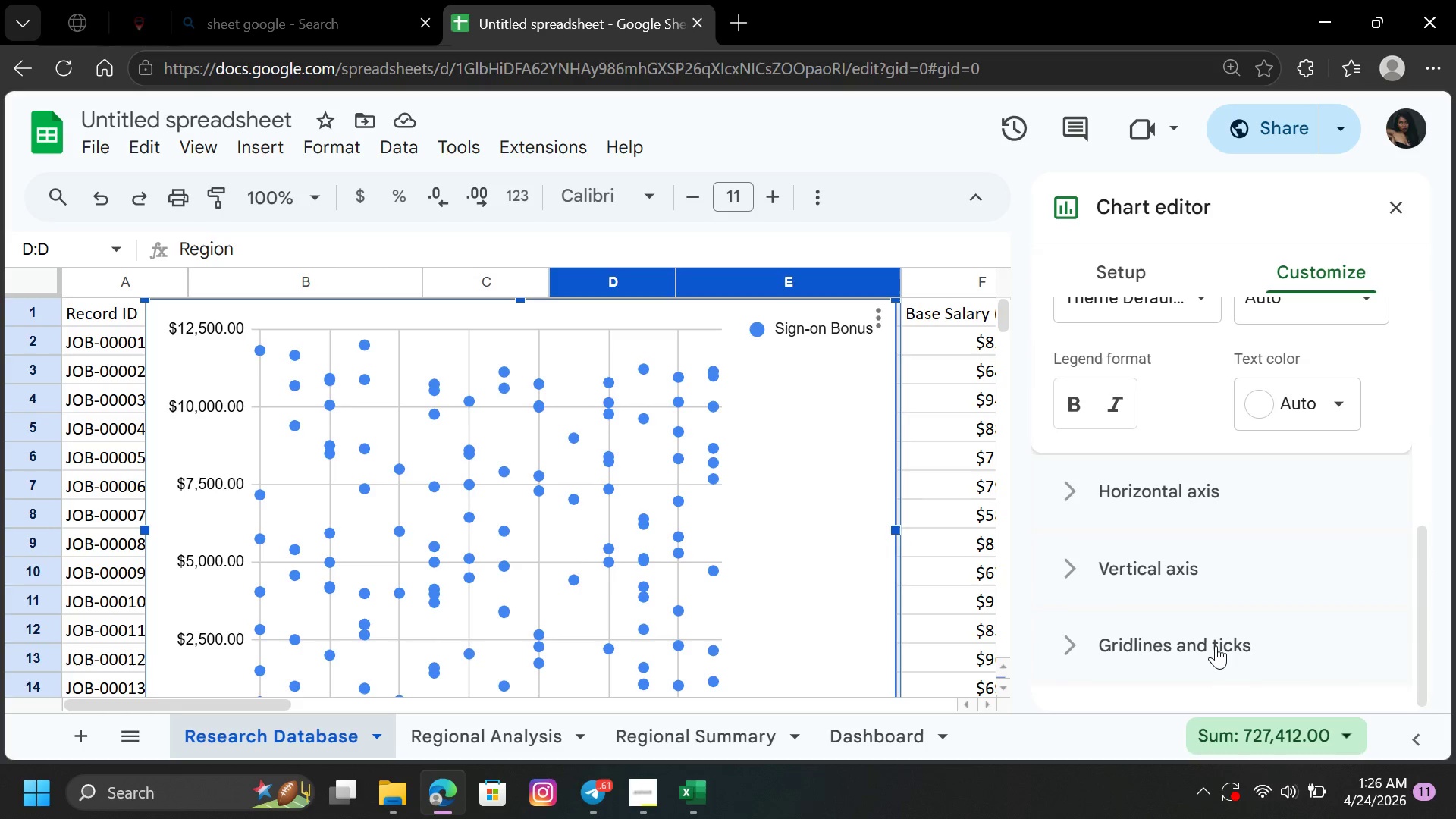 
left_click([1215, 645])
 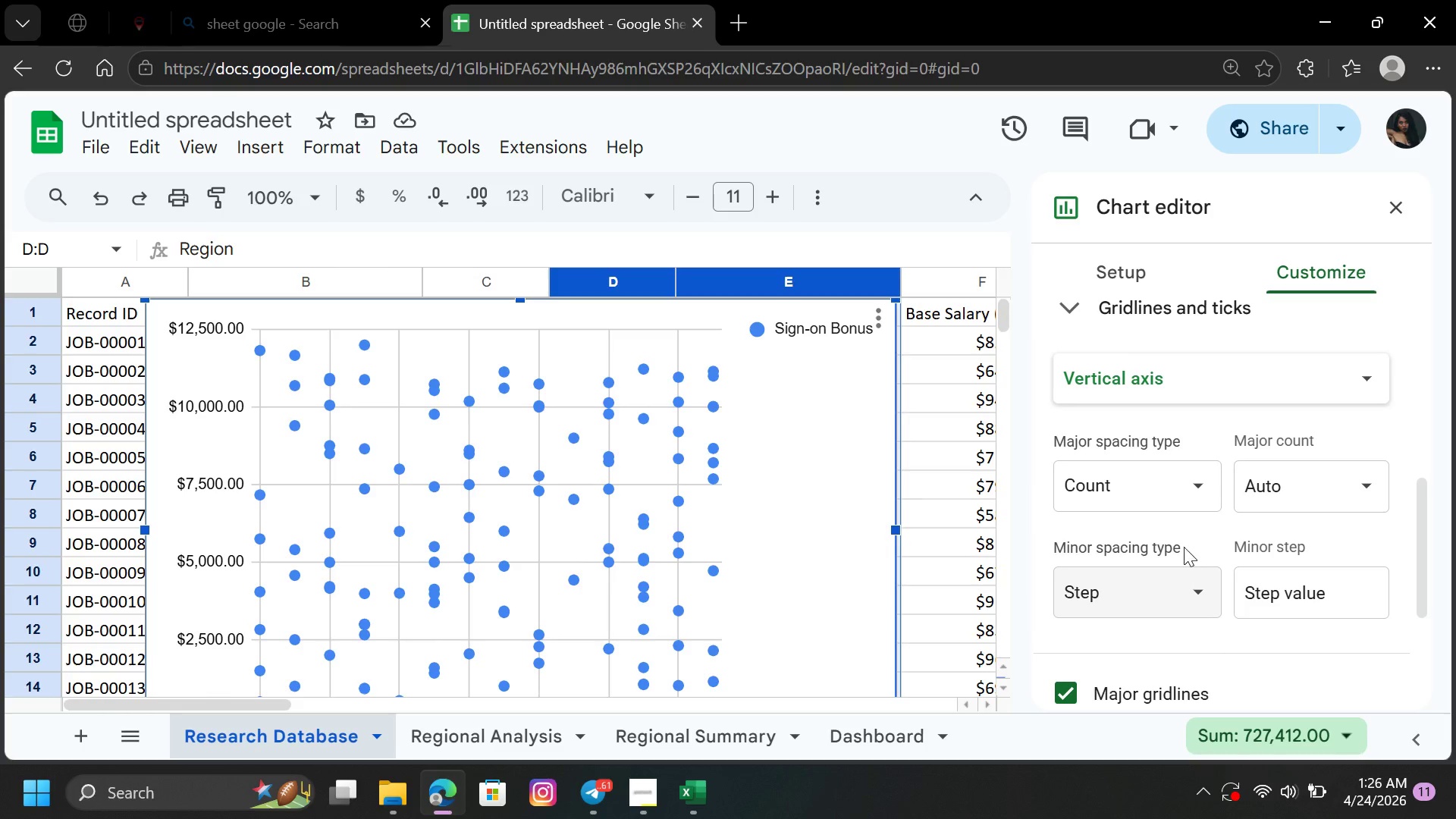 
wait(5.38)
 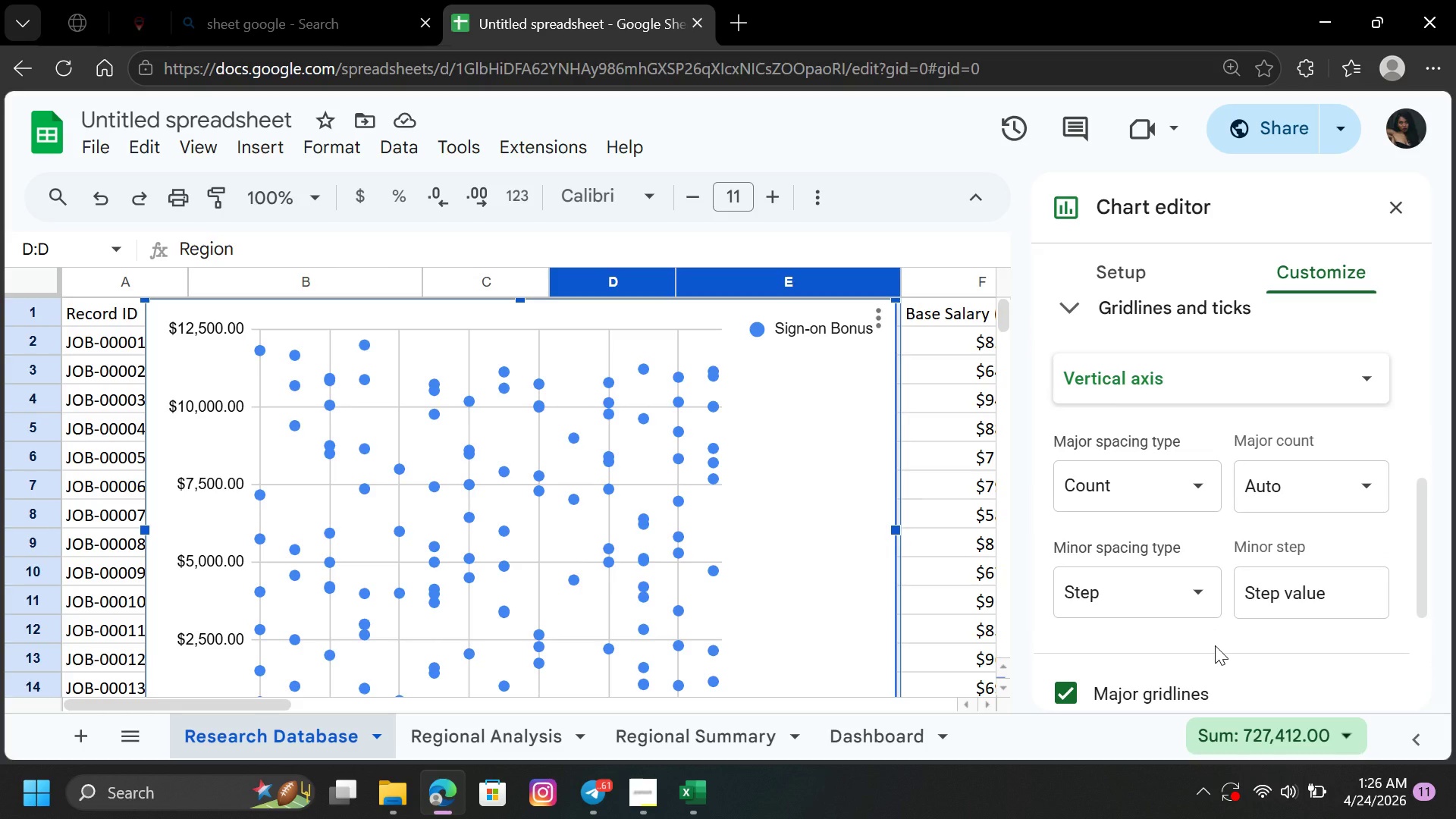 
left_click([1198, 482])
 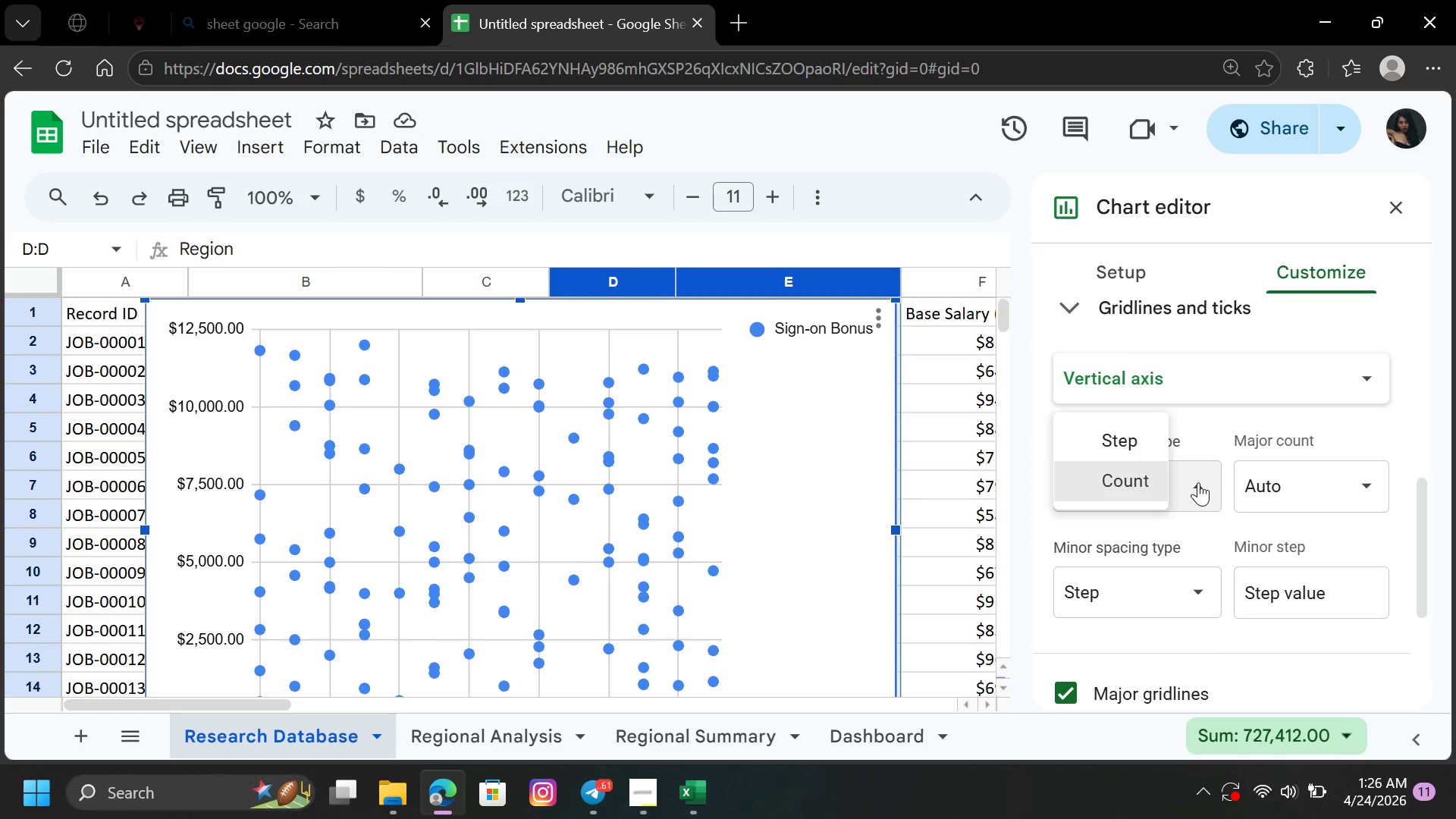 
left_click([1198, 482])
 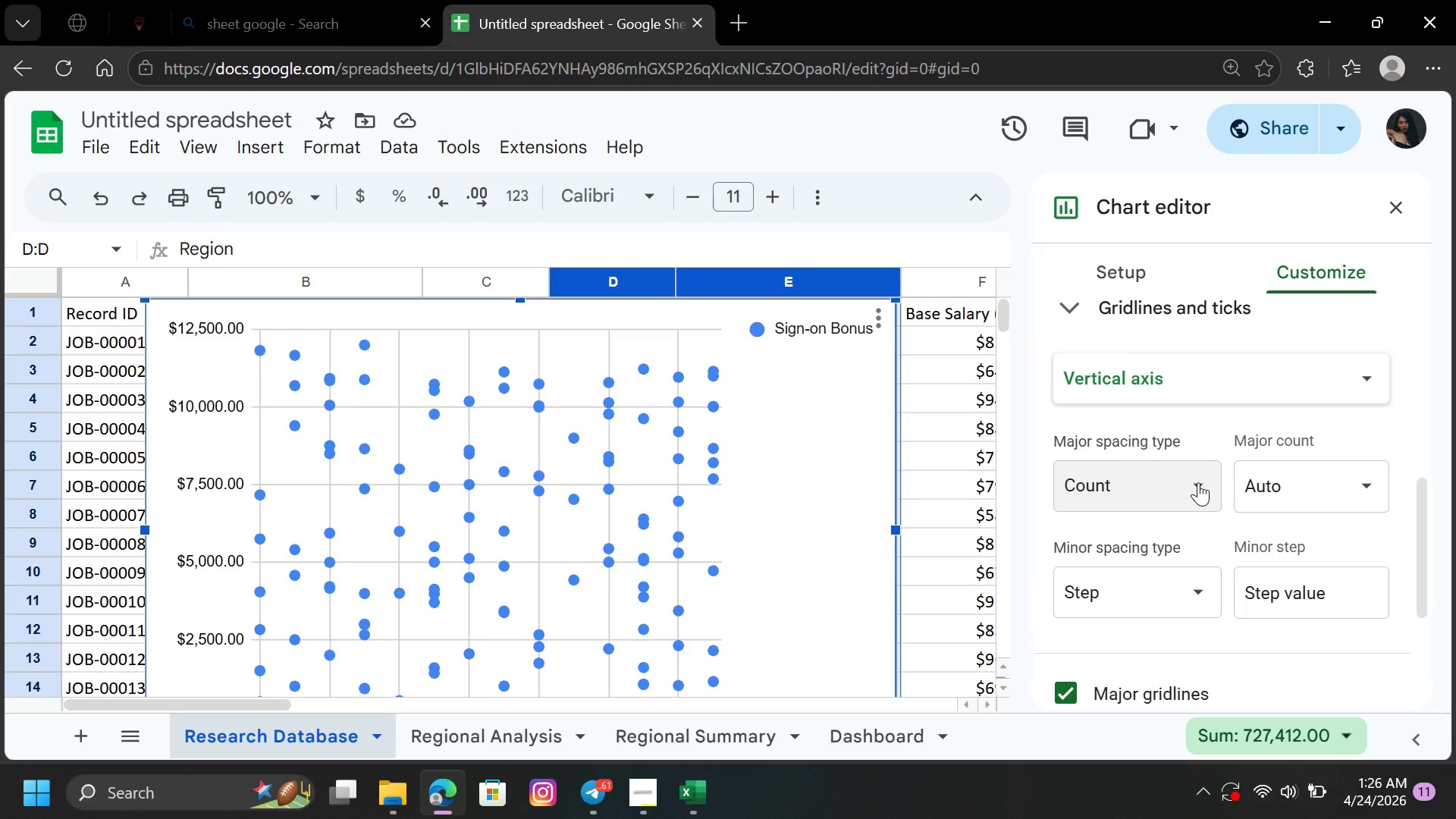 
wait(17.41)
 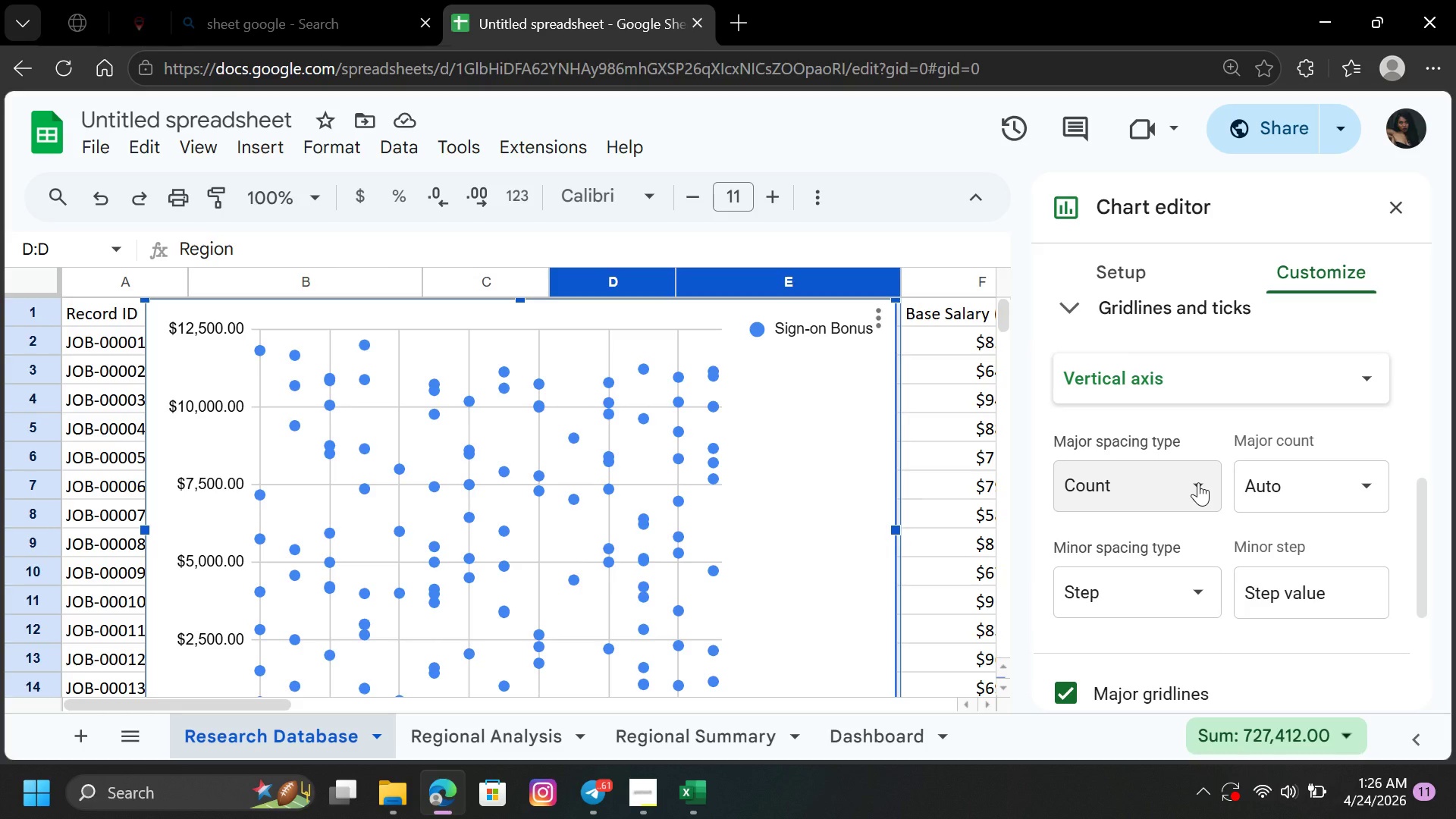 
left_click_drag(start_coordinate=[1420, 519], to_coordinate=[1440, 485])
 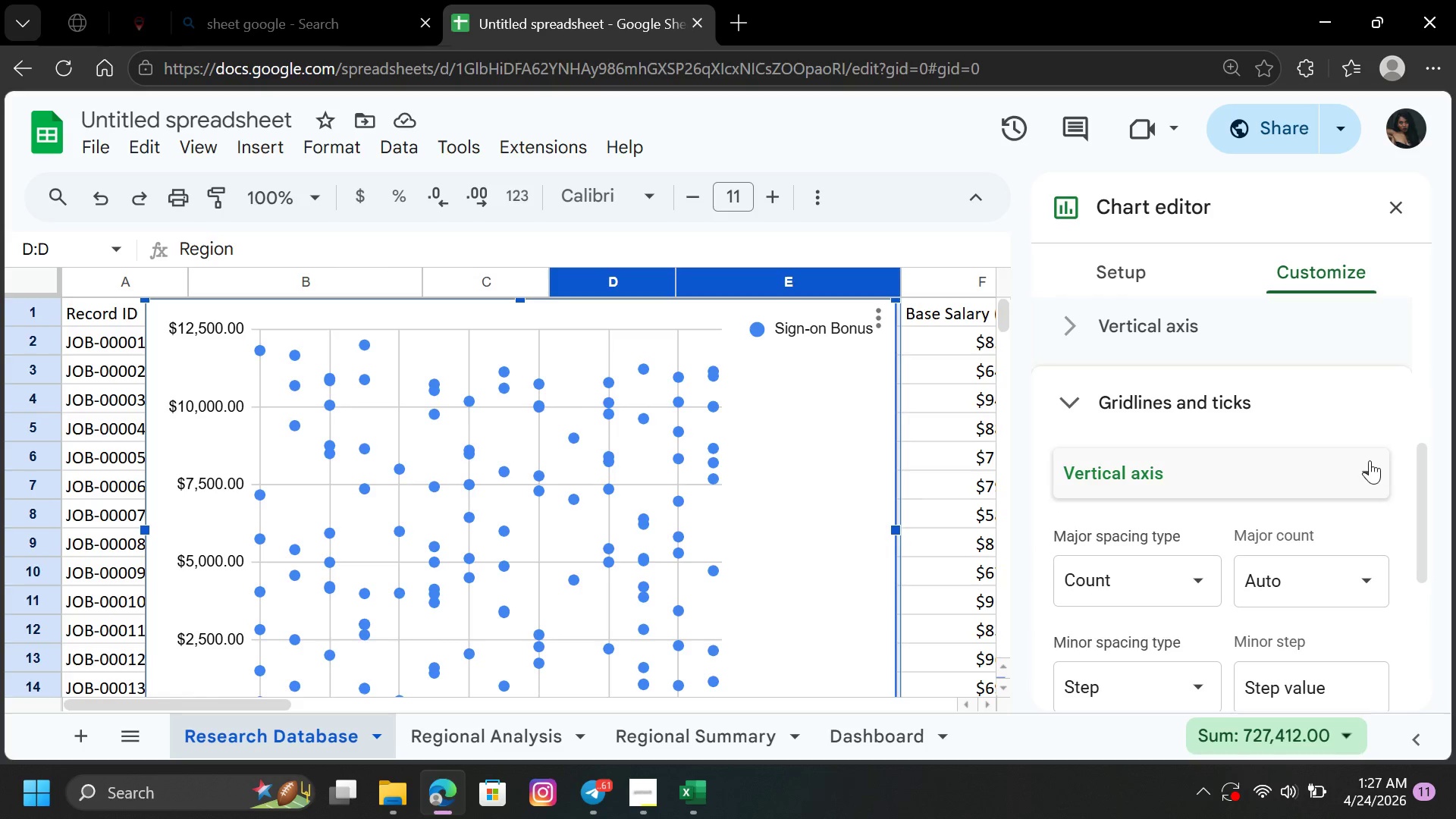 
left_click([1368, 460])
 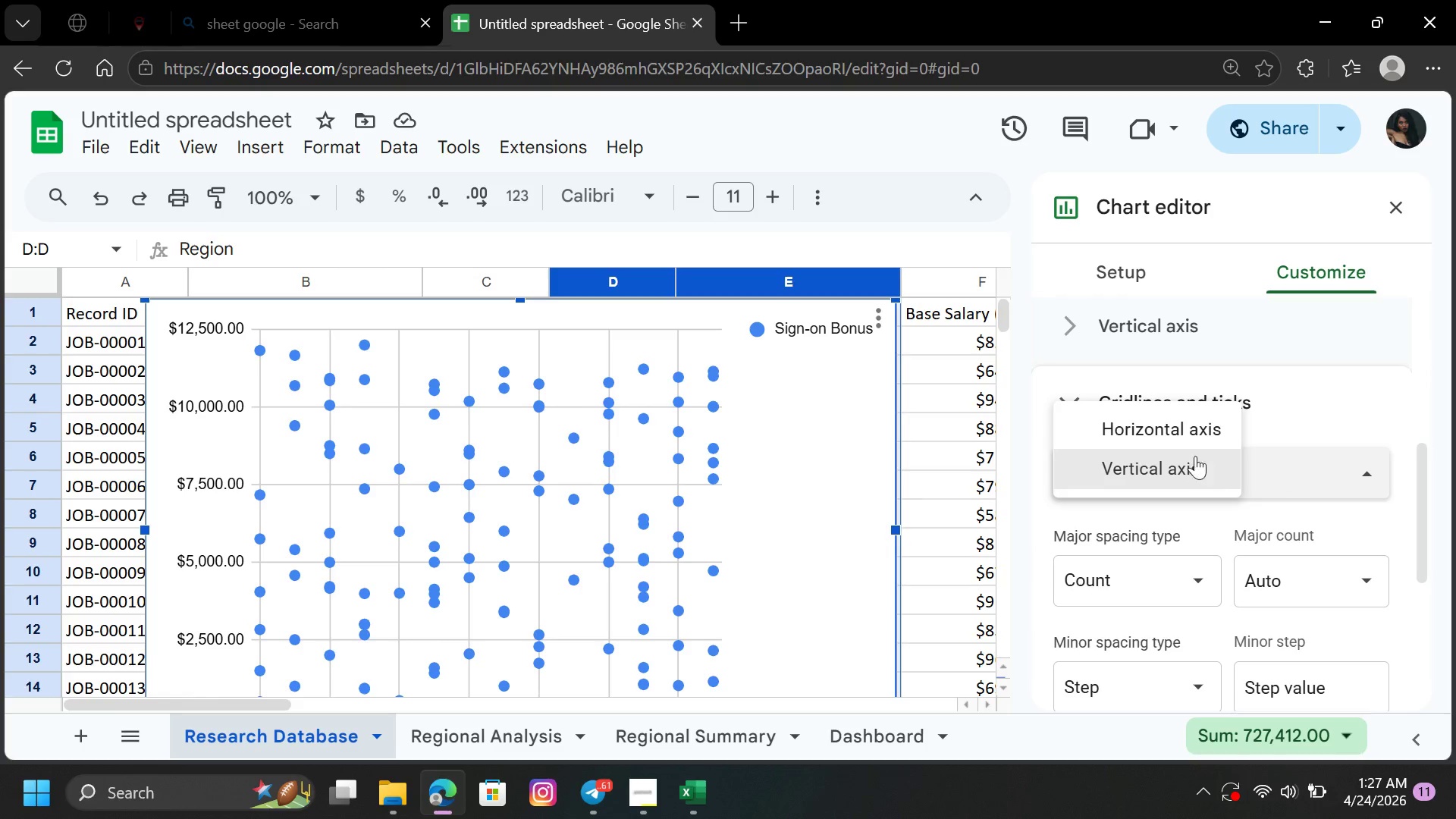 
left_click([1193, 428])
 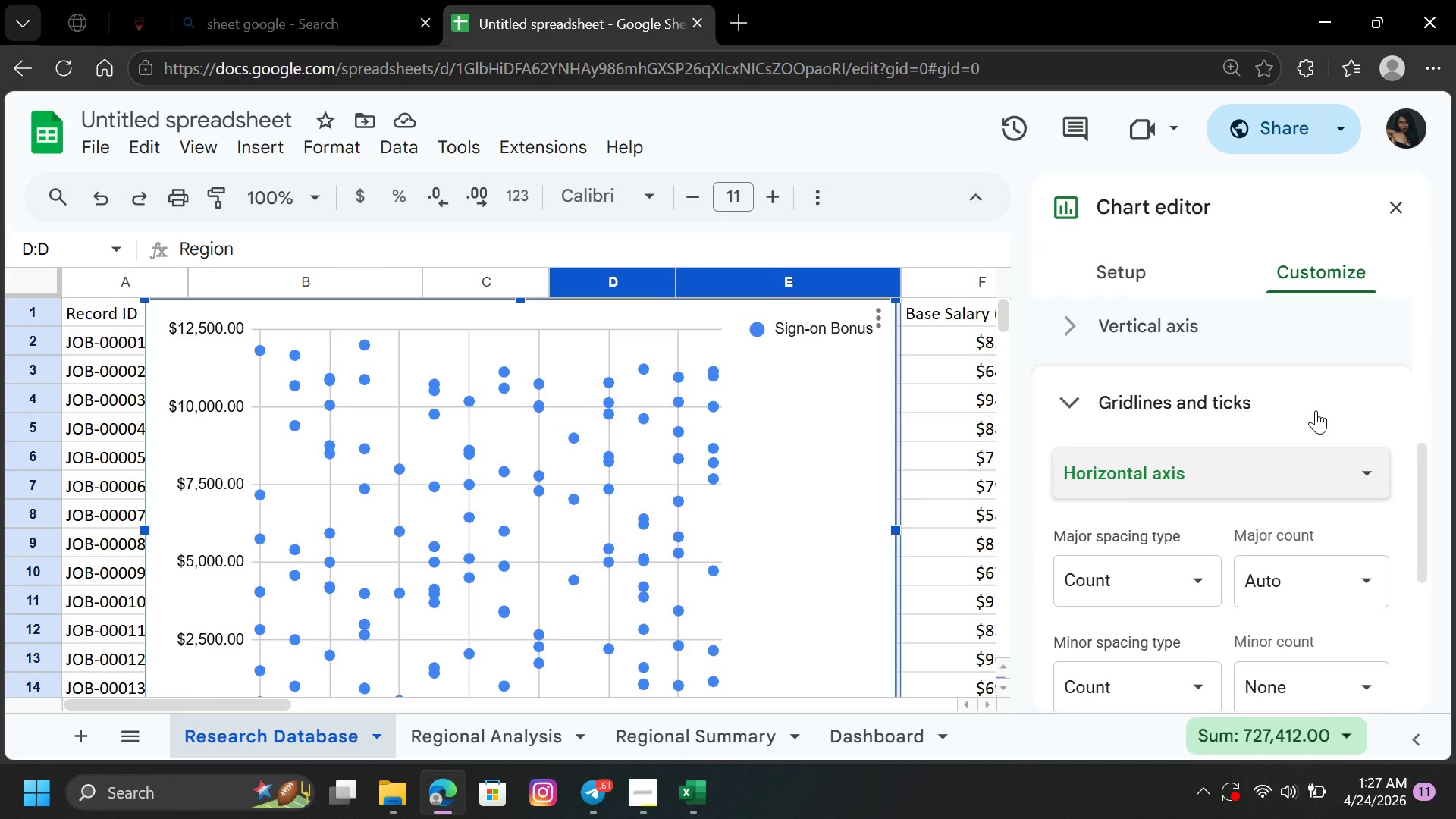 
wait(6.19)
 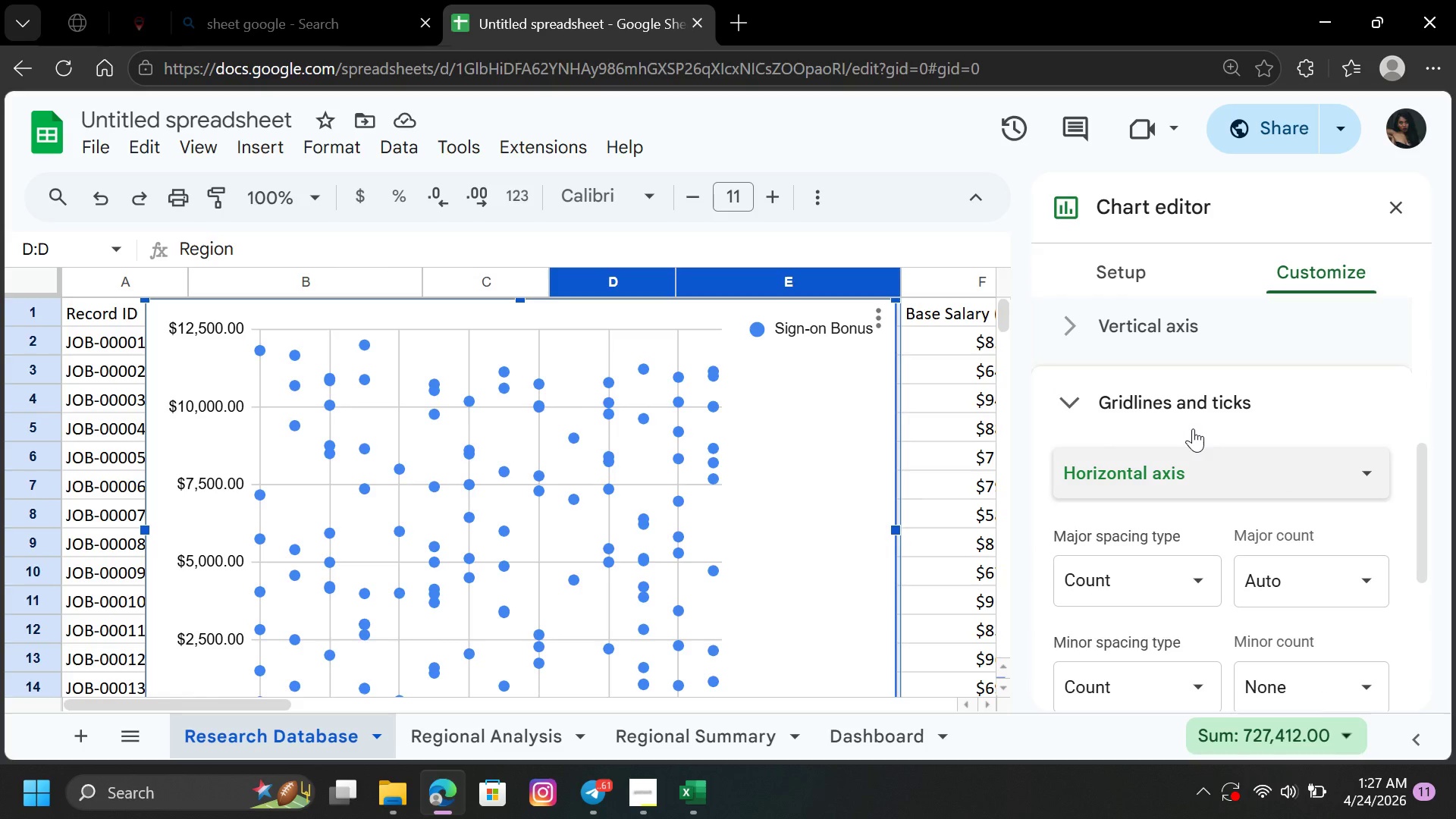 
left_click([1350, 463])
 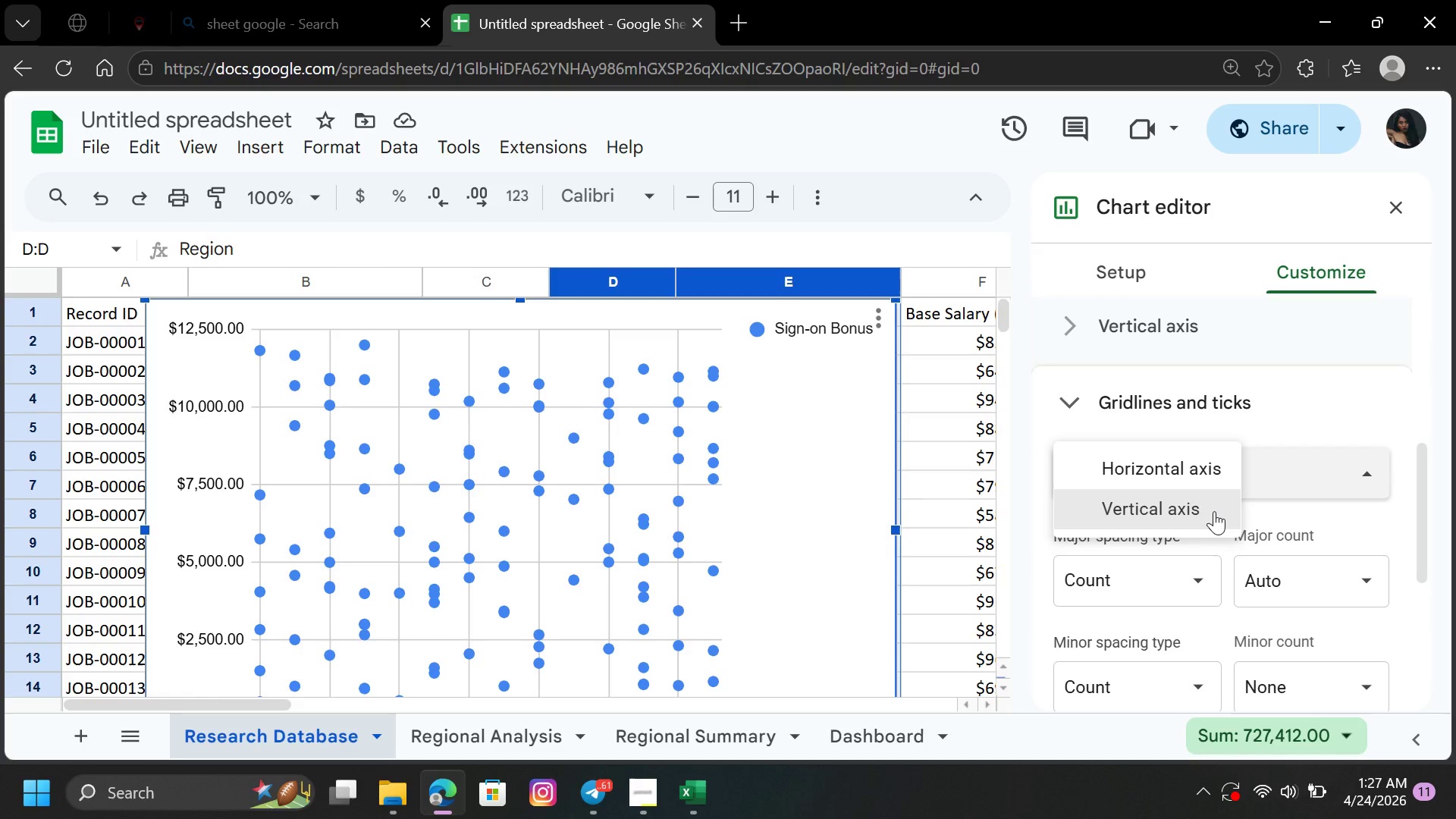 
left_click([1211, 511])
 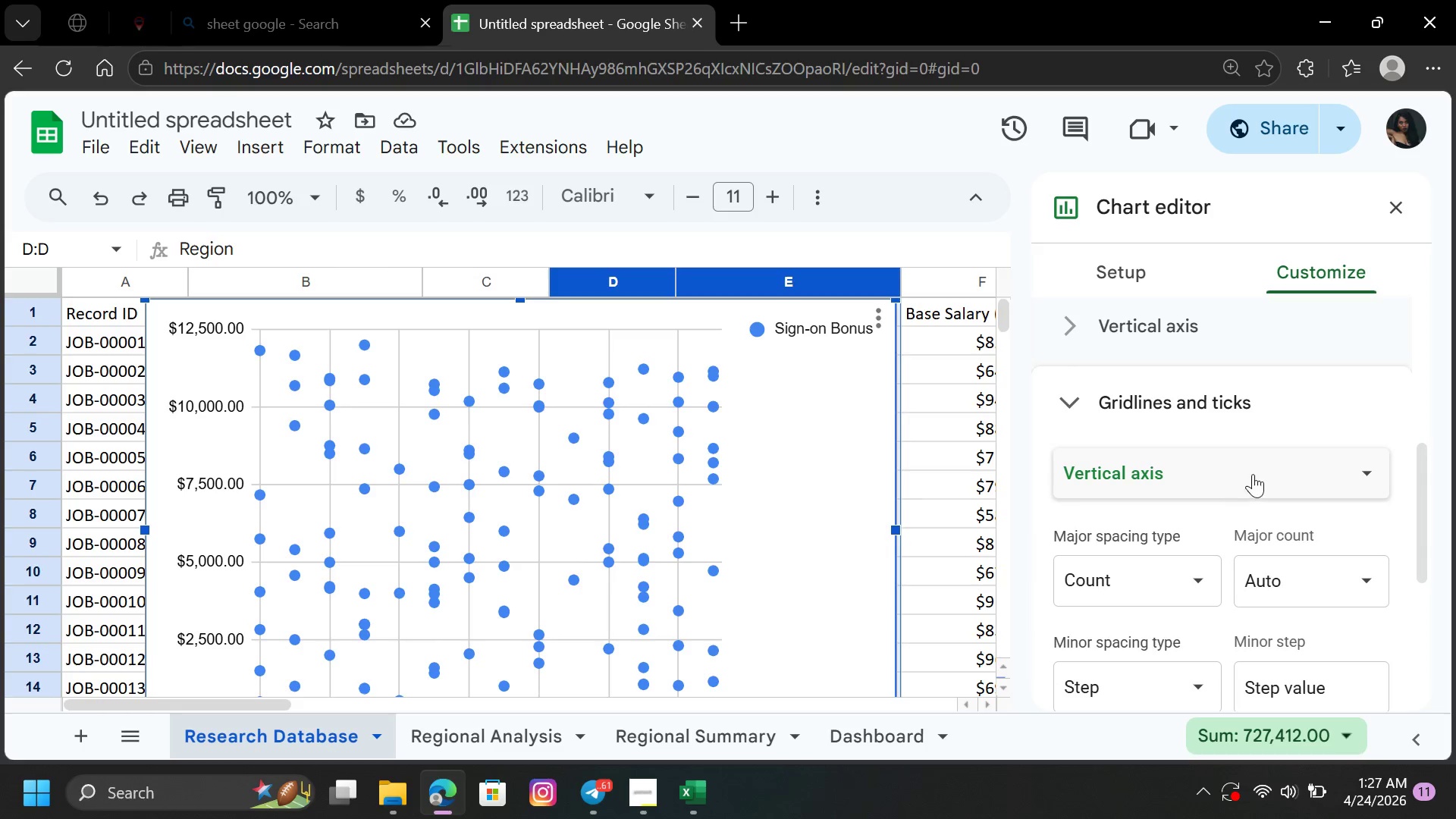 
left_click([1255, 459])
 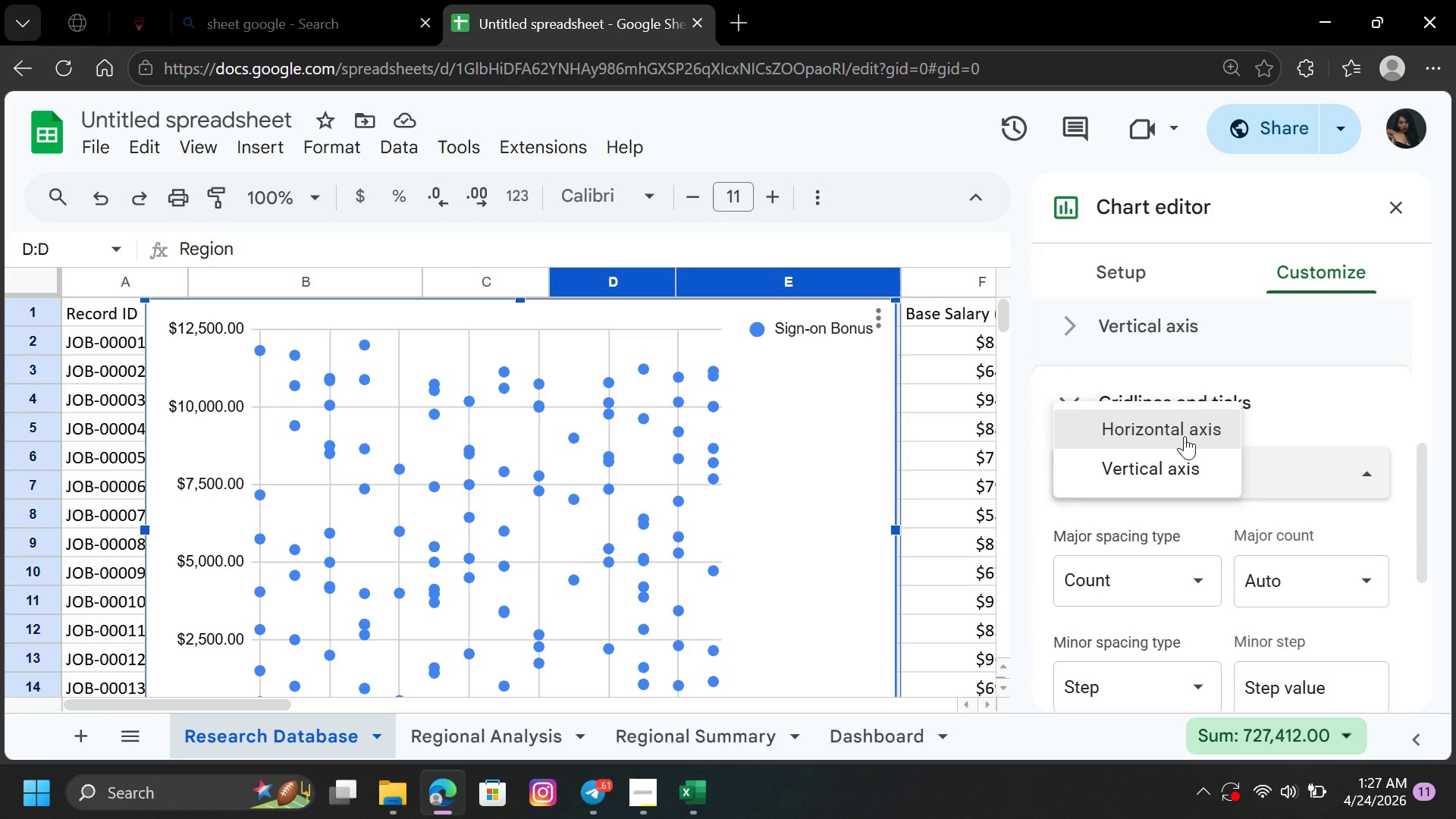 
left_click([1185, 430])
 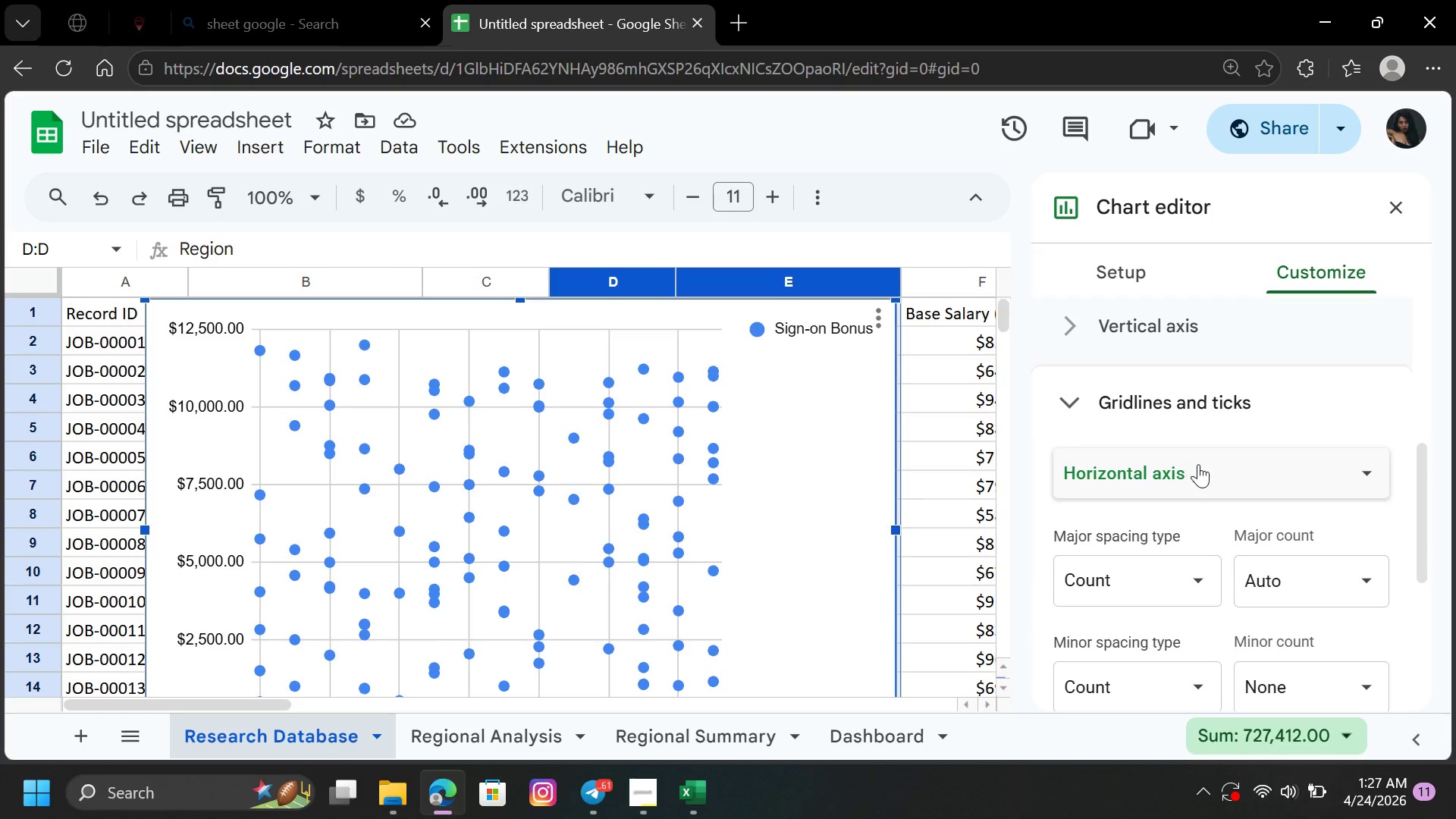 
left_click([1207, 466])
 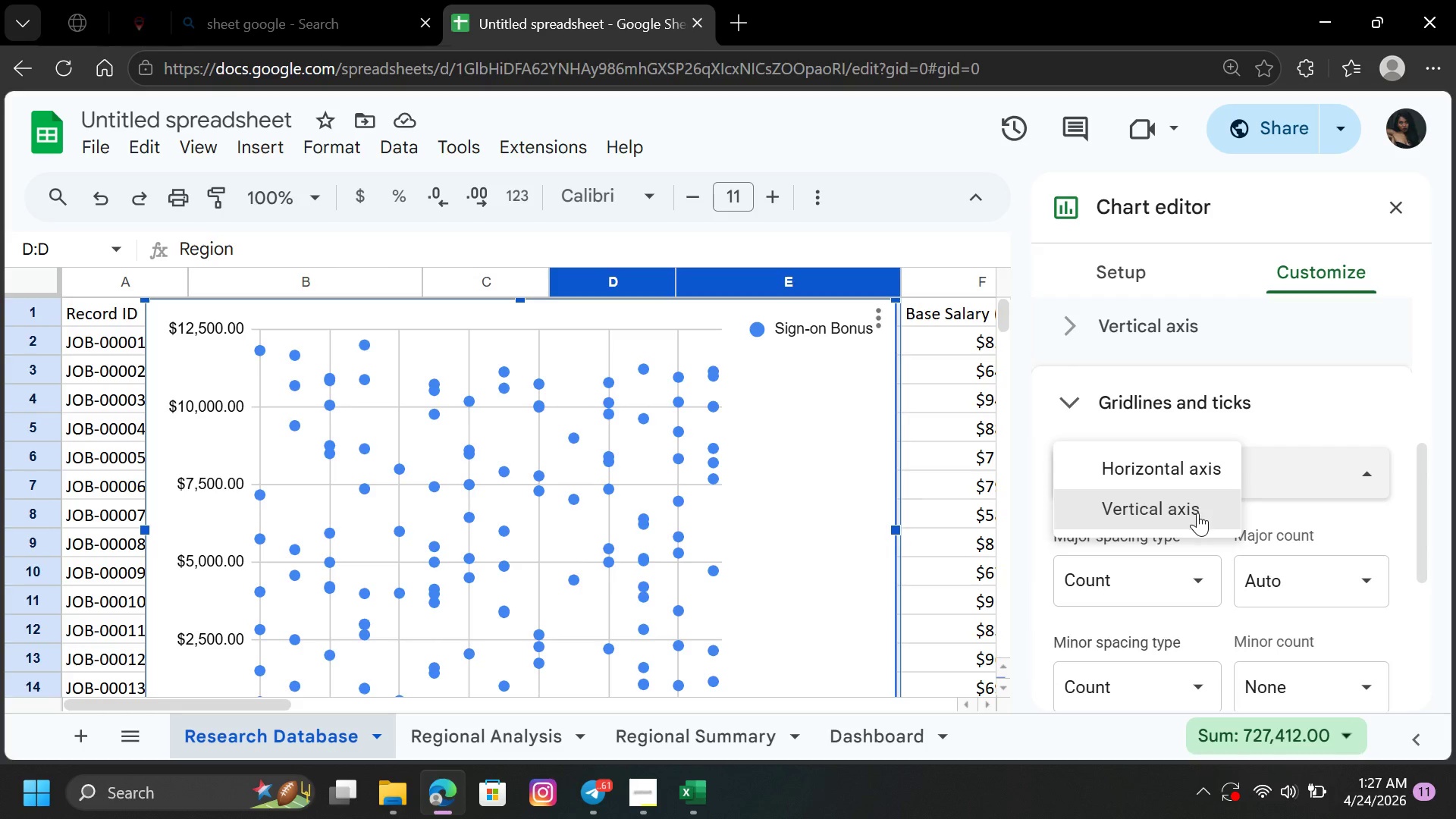 
left_click([1197, 513])
 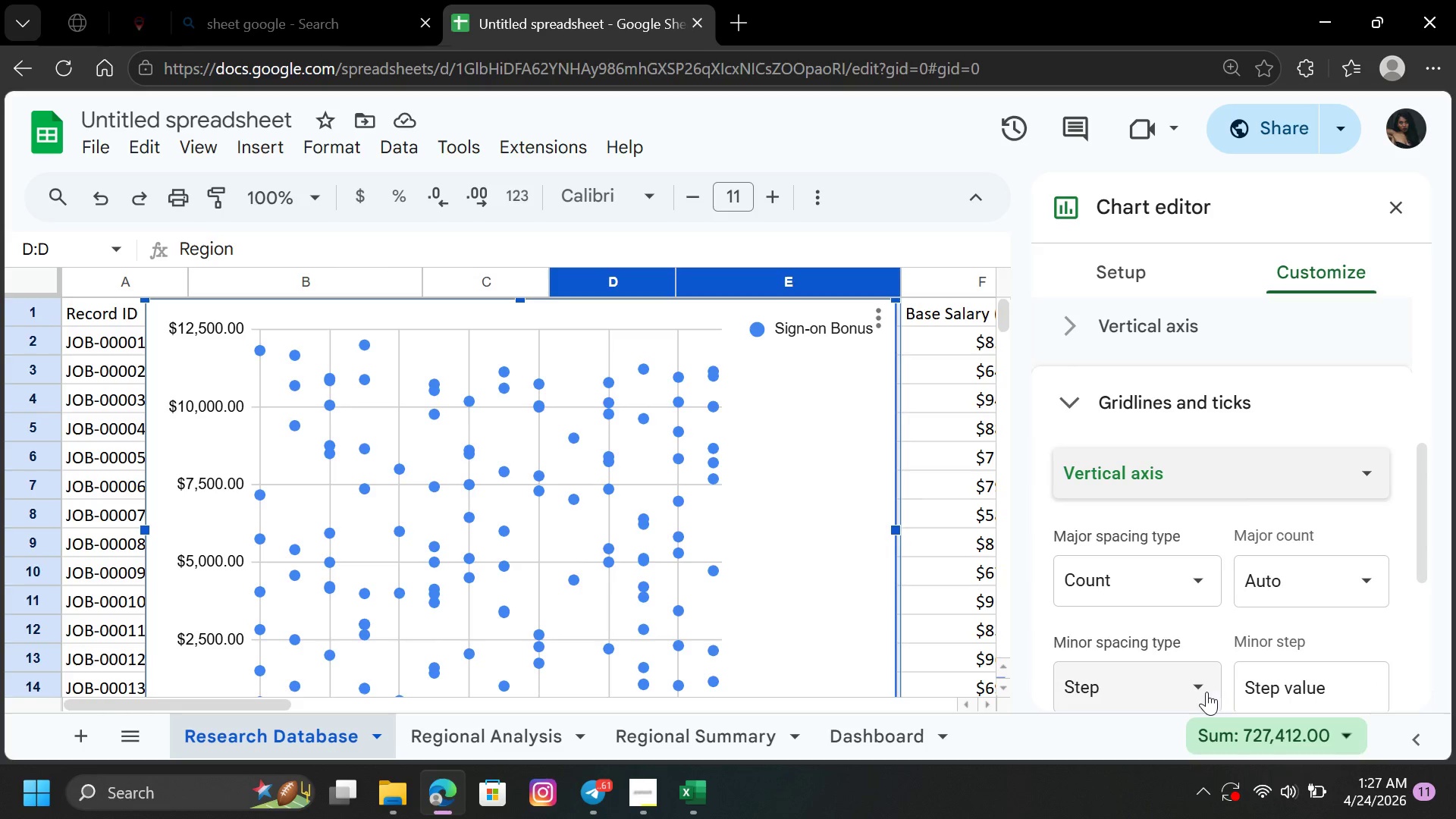 
left_click([1200, 689])
 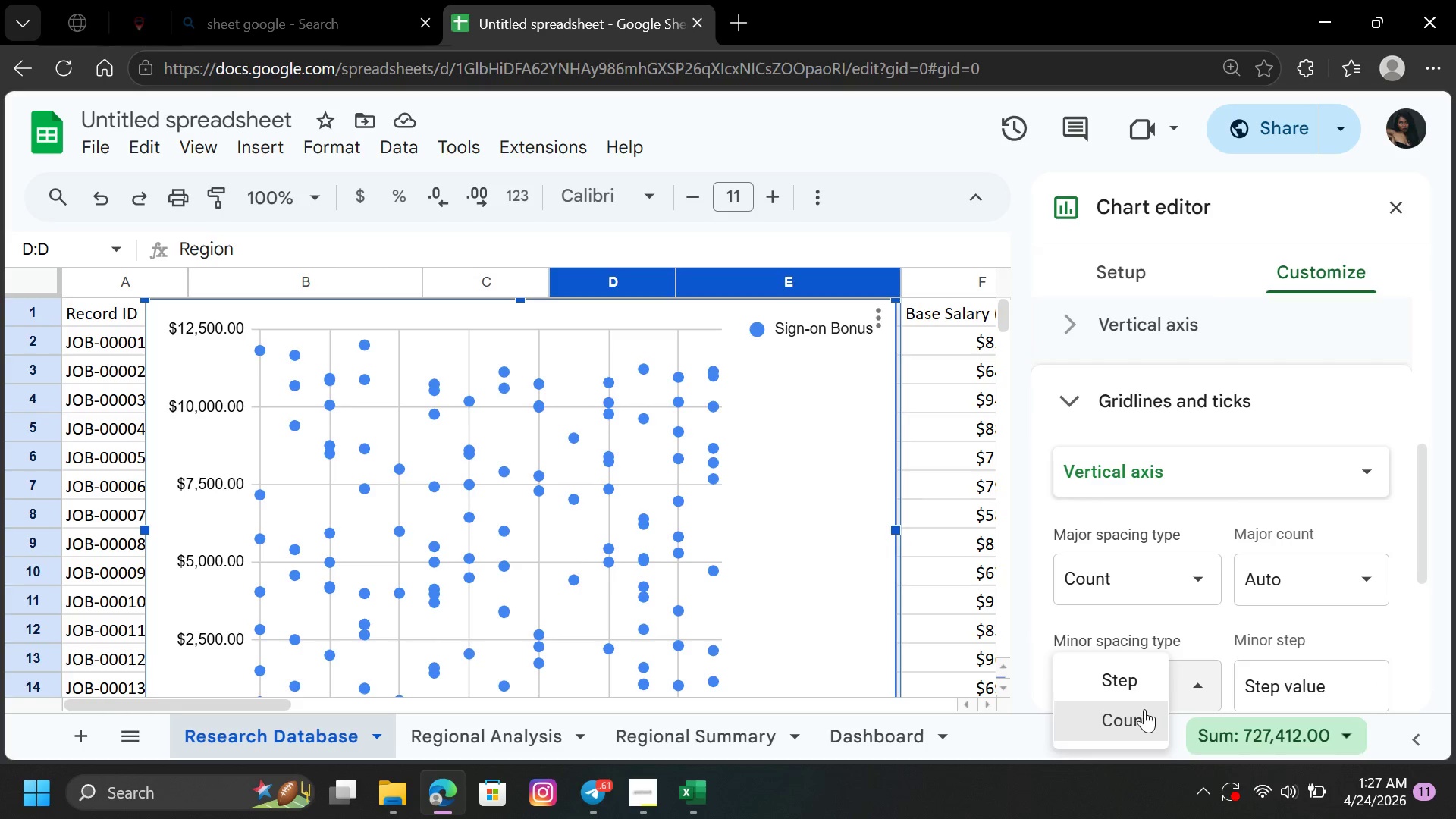 
left_click([1144, 711])
 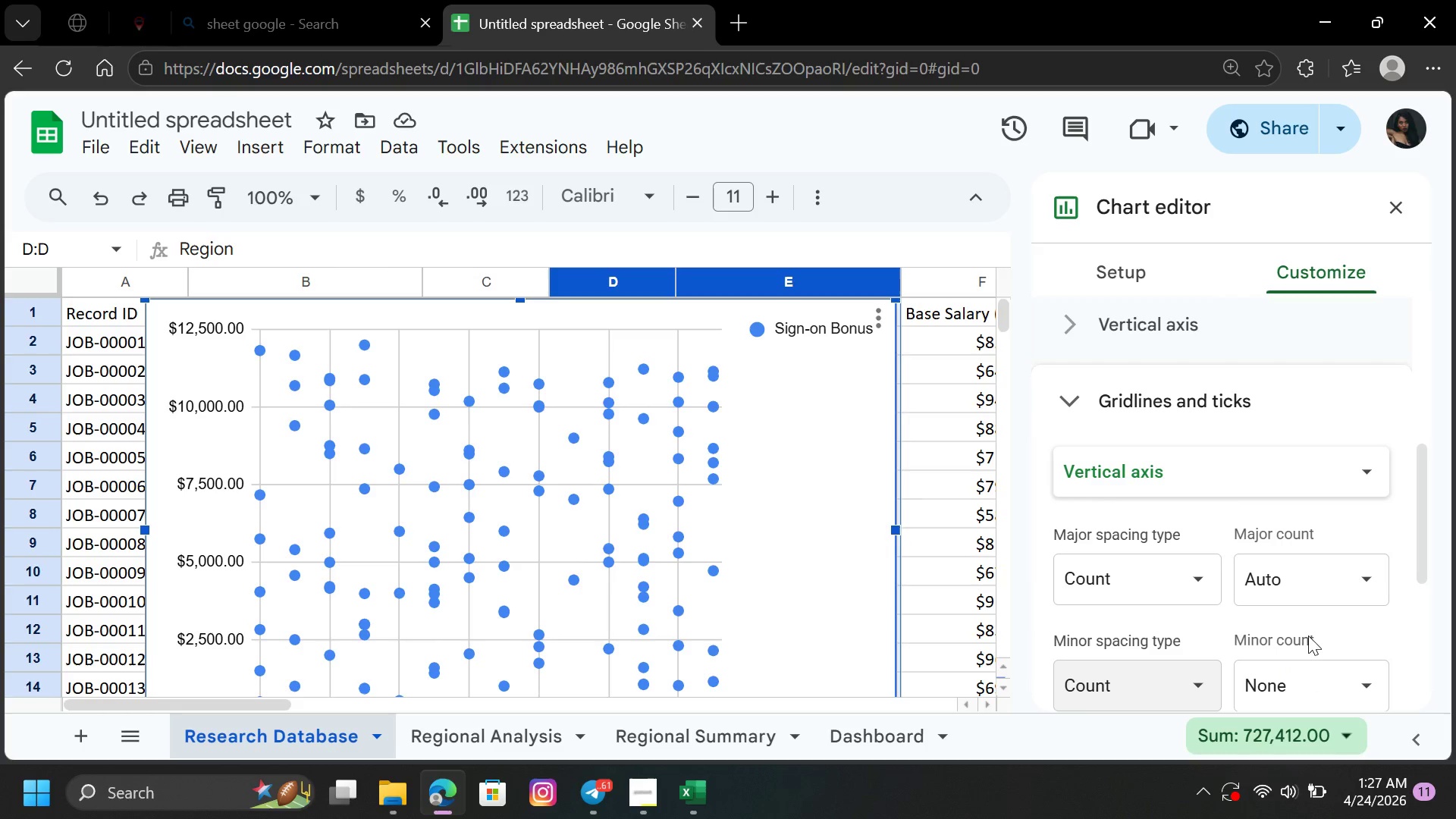 
left_click([1345, 622])
 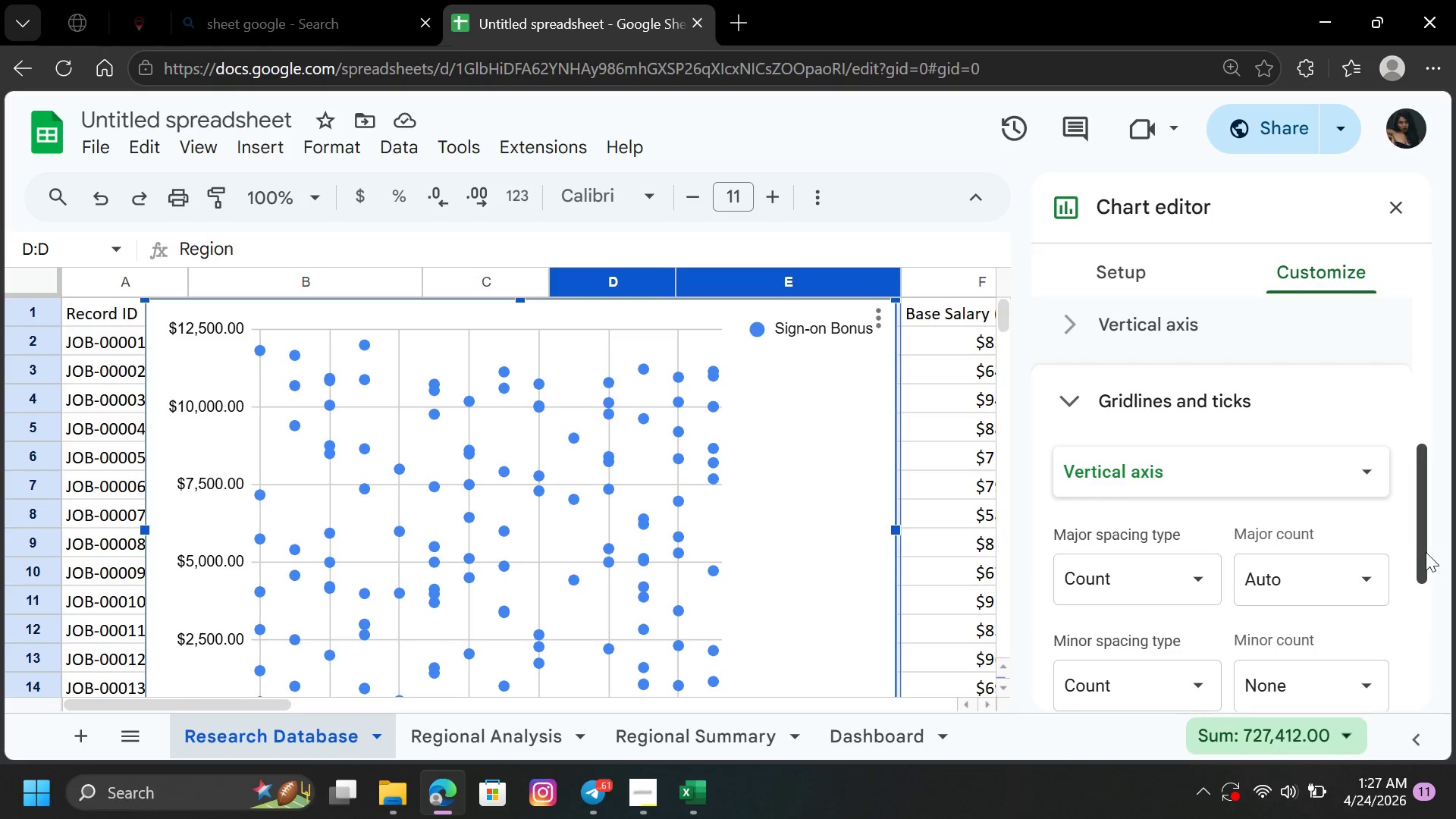 
left_click_drag(start_coordinate=[1426, 552], to_coordinate=[1445, 439])
 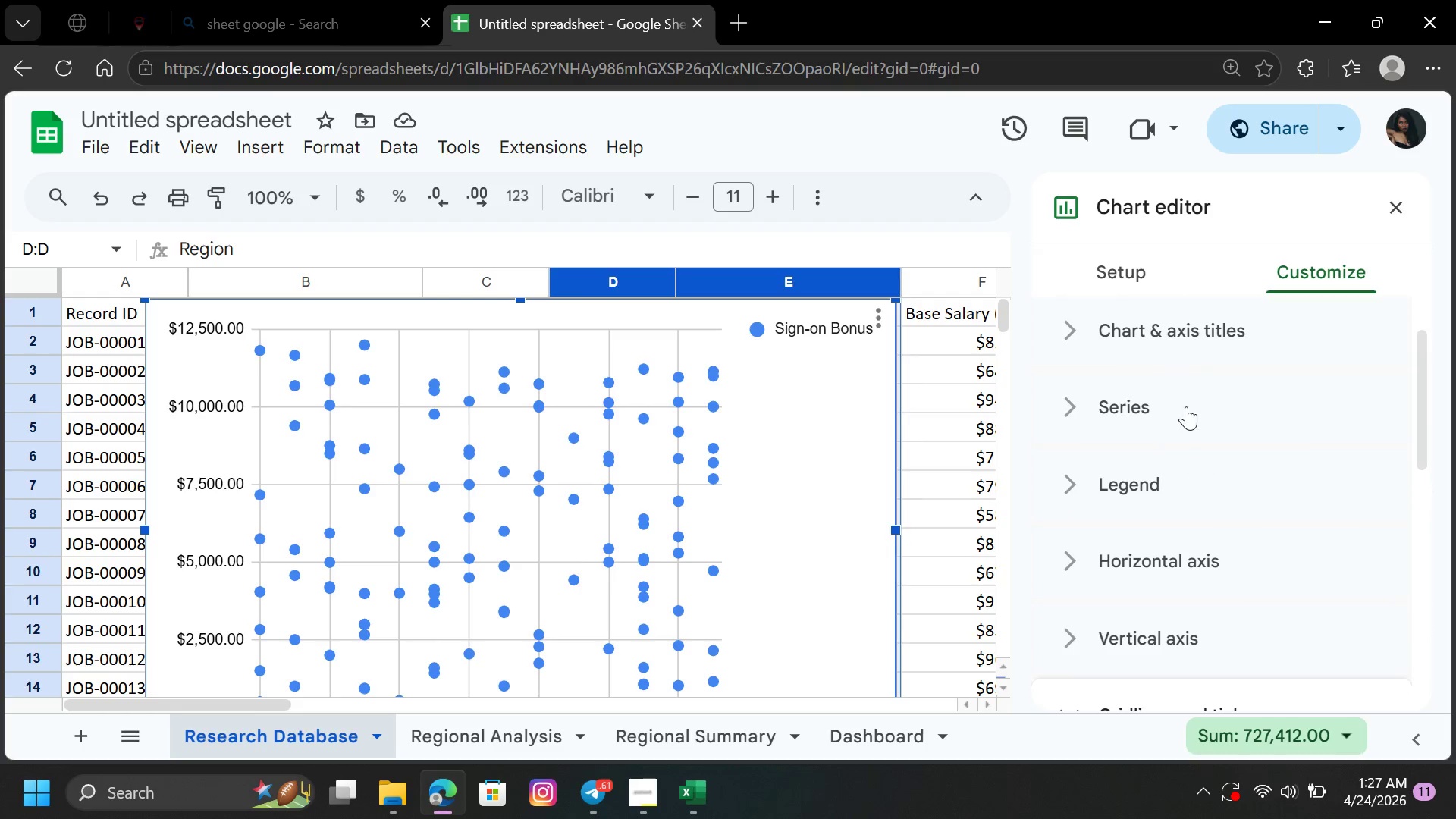 
left_click([1182, 394])
 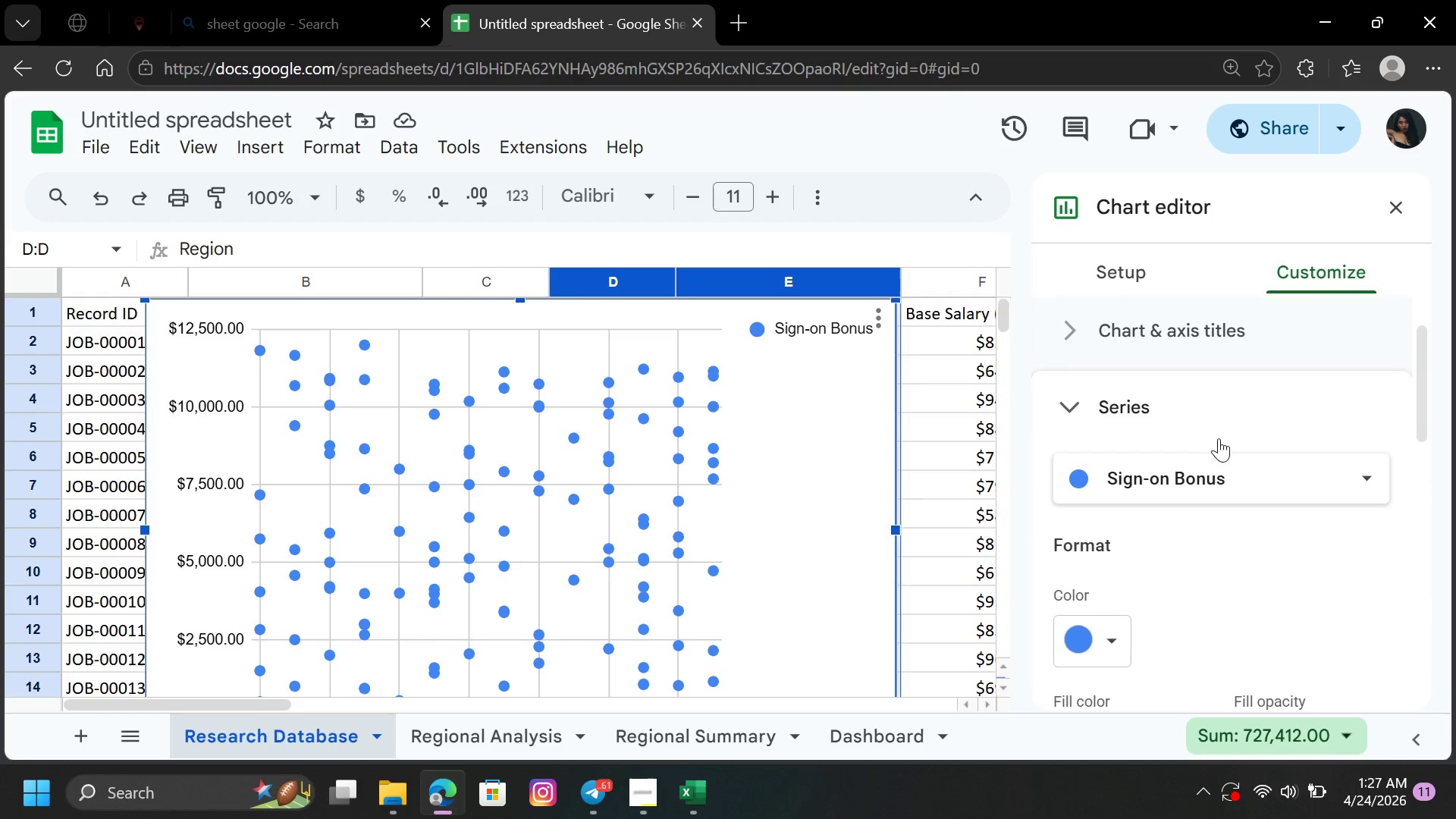 
left_click([1224, 443])
 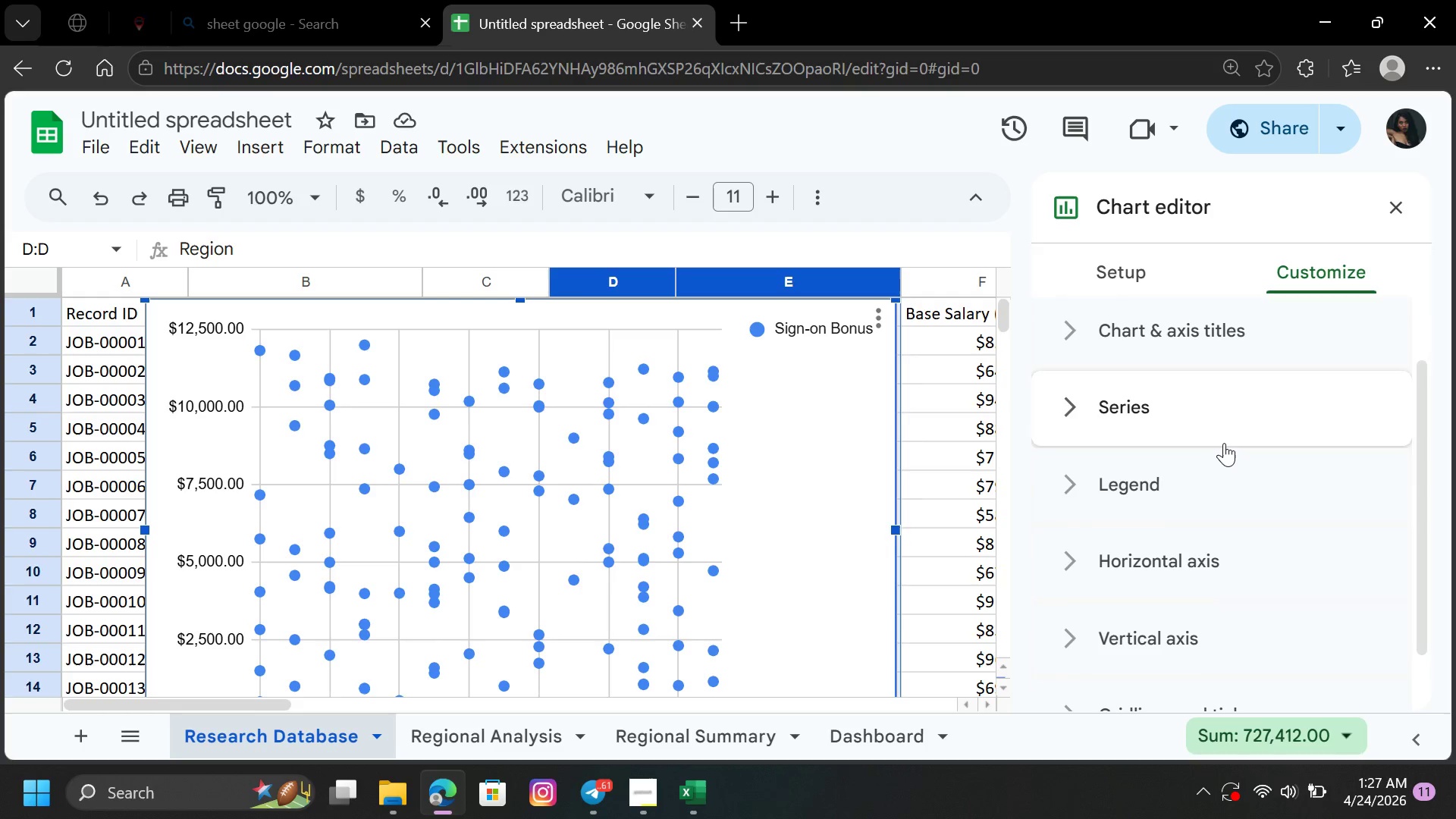 
left_click_drag(start_coordinate=[1224, 443], to_coordinate=[1220, 427])
 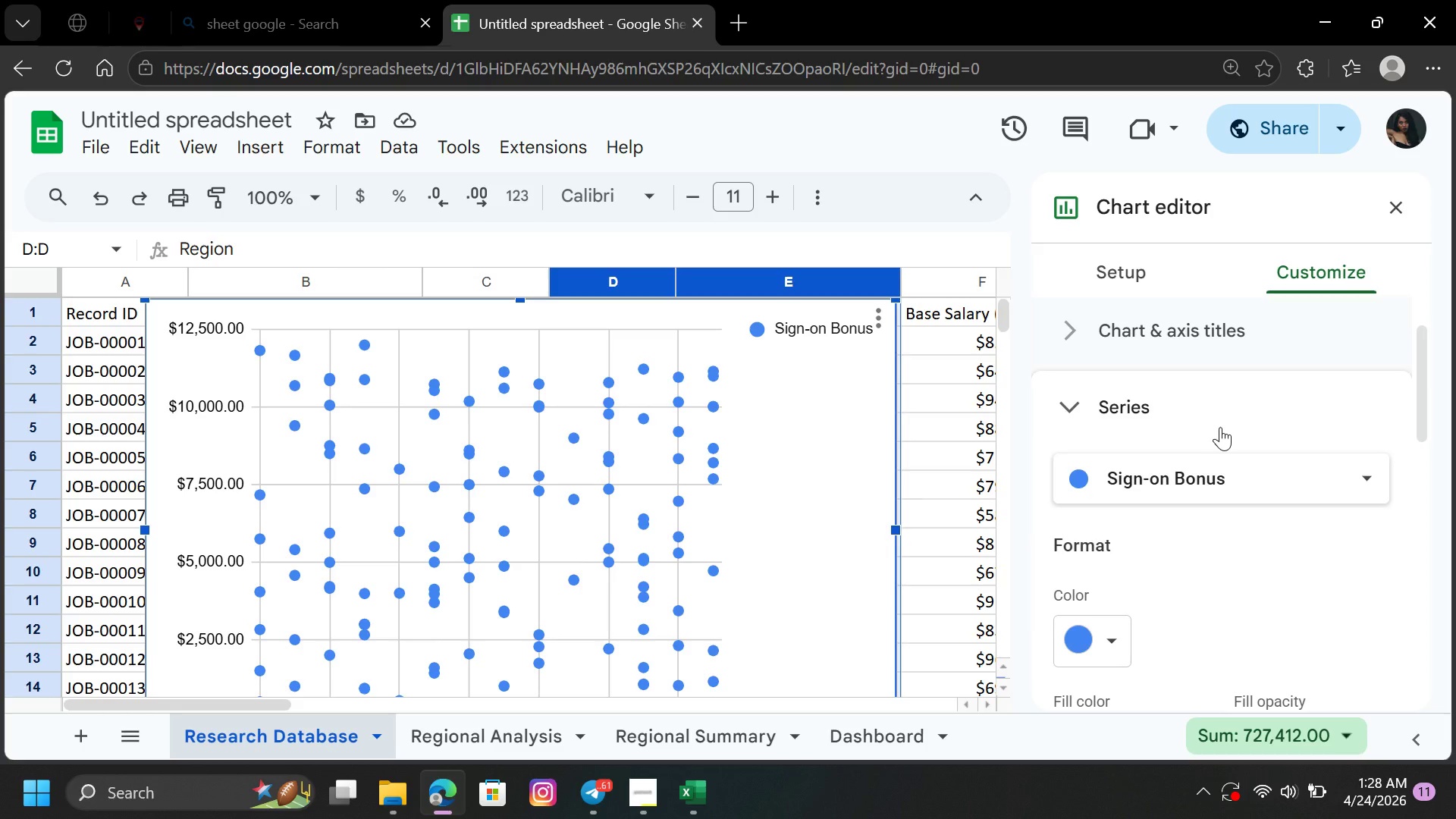 
wait(55.56)
 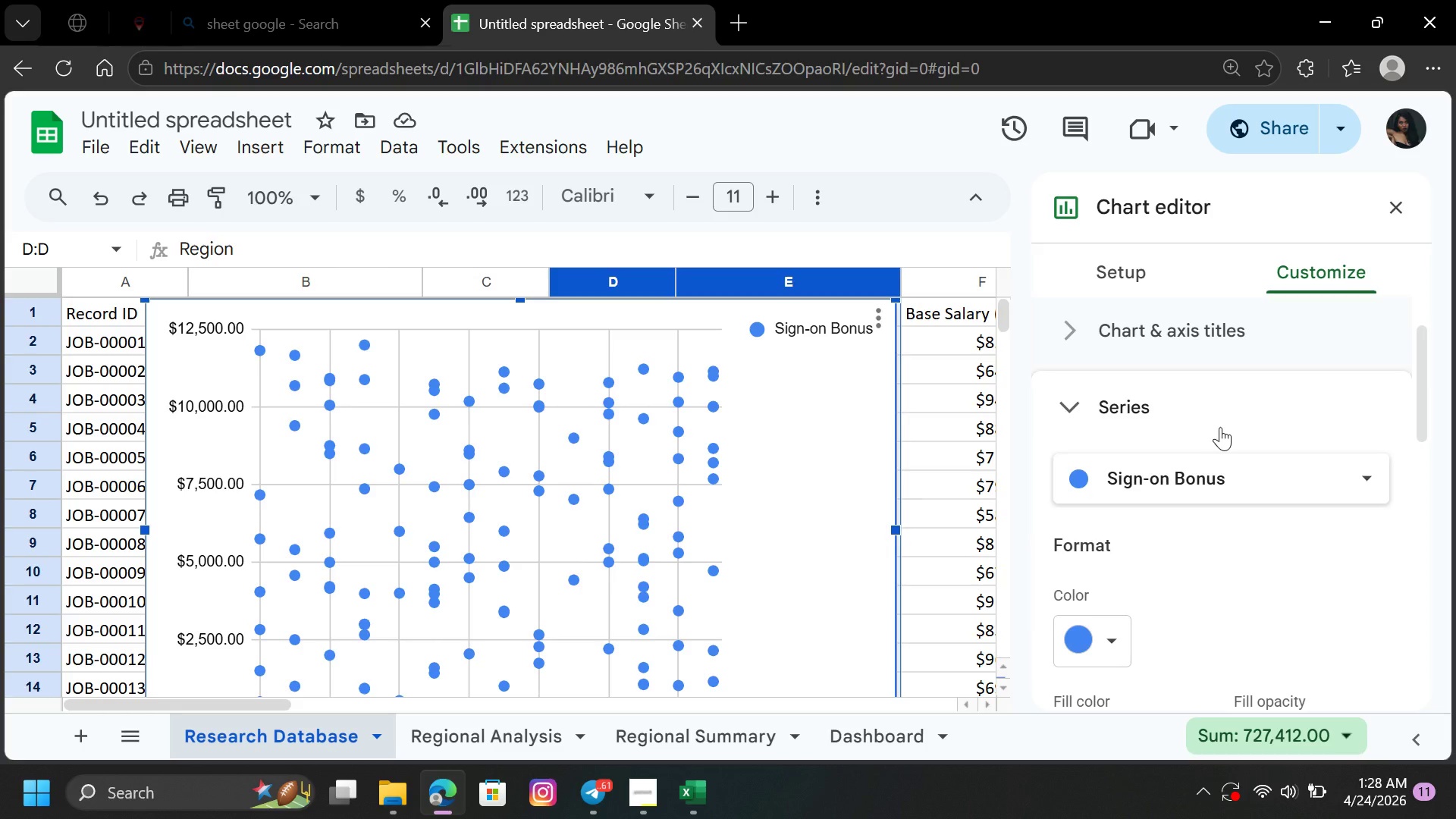 
left_click([879, 313])
 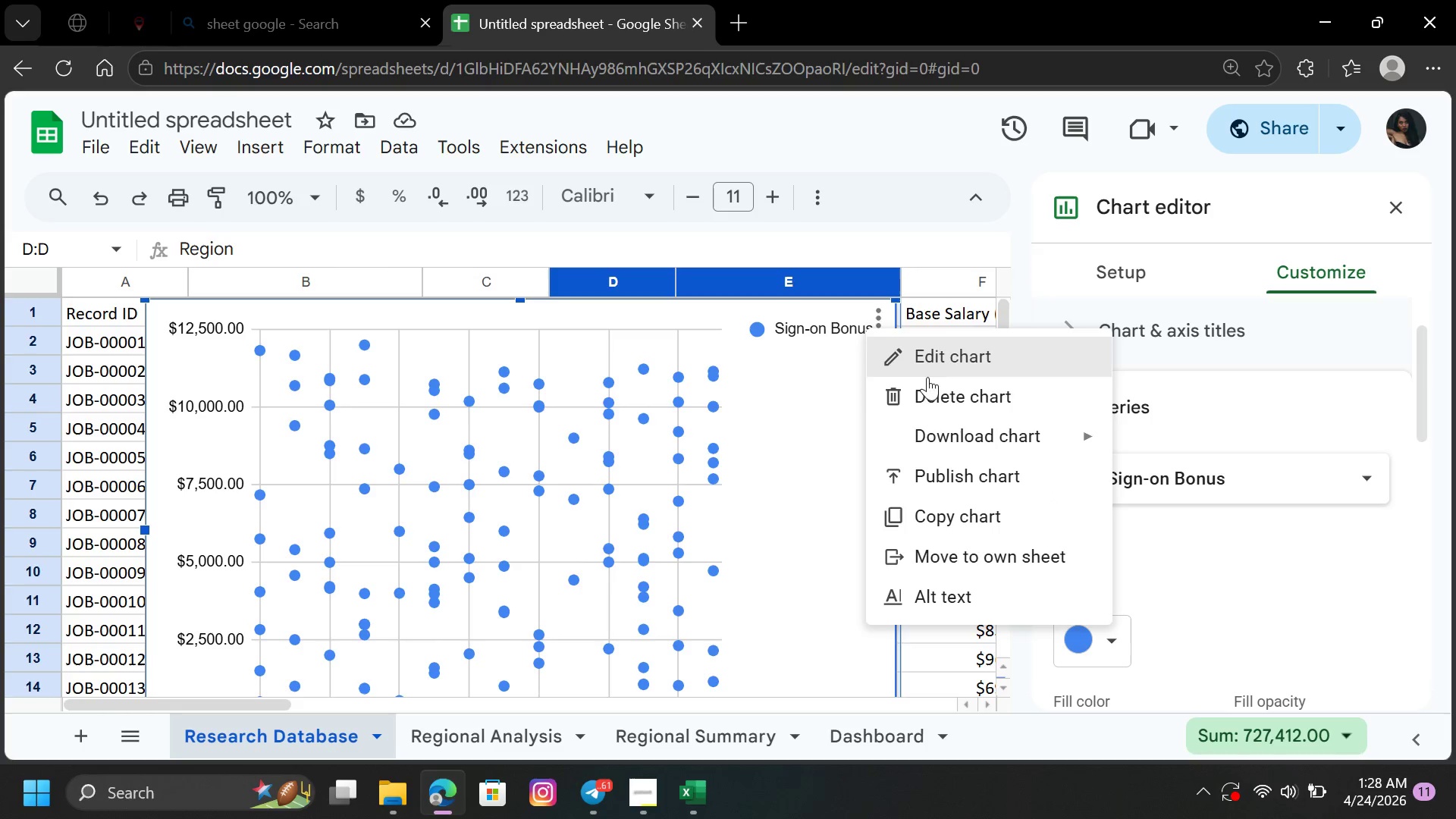 
left_click([934, 392])
 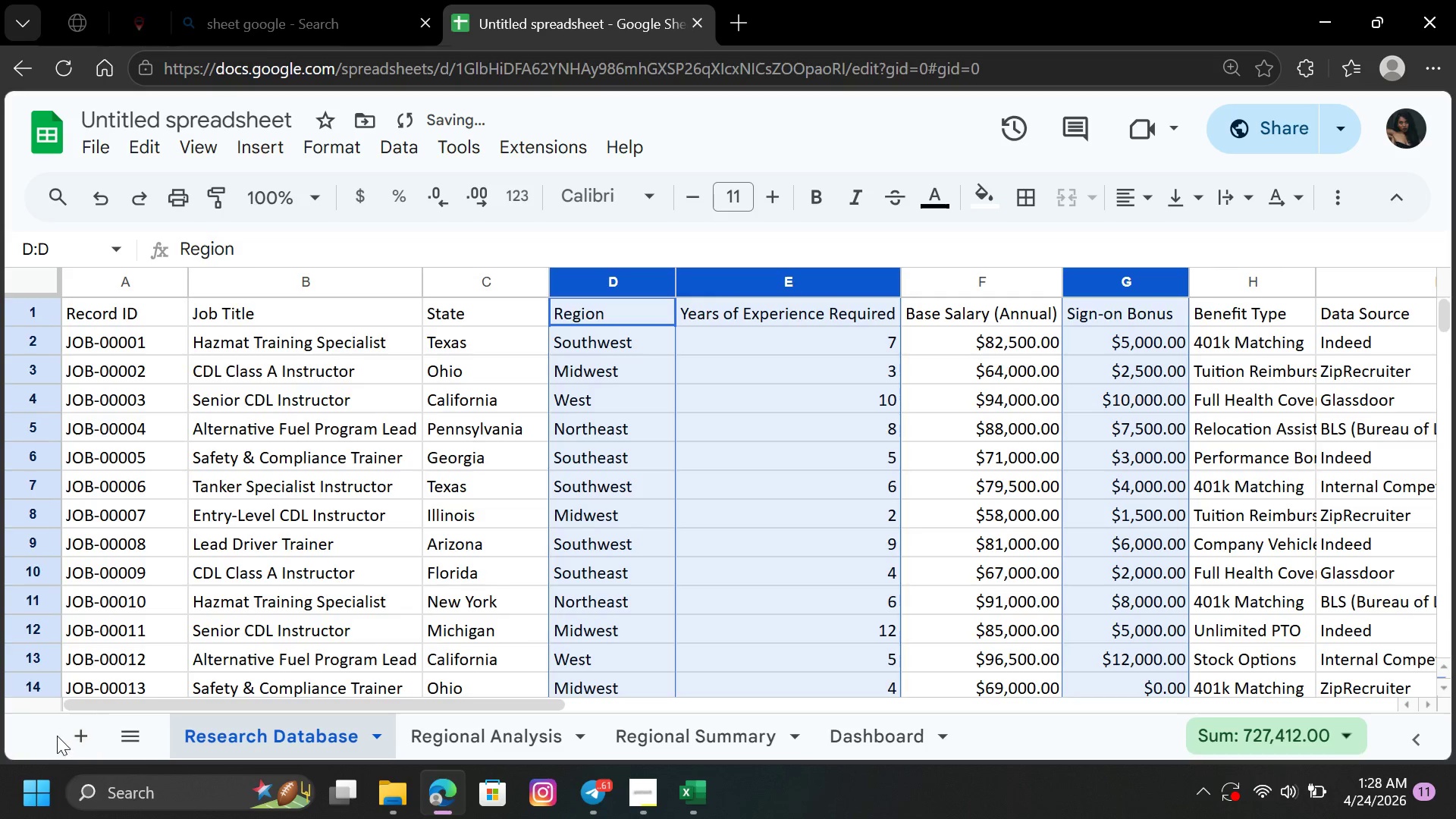 
left_click([69, 736])
 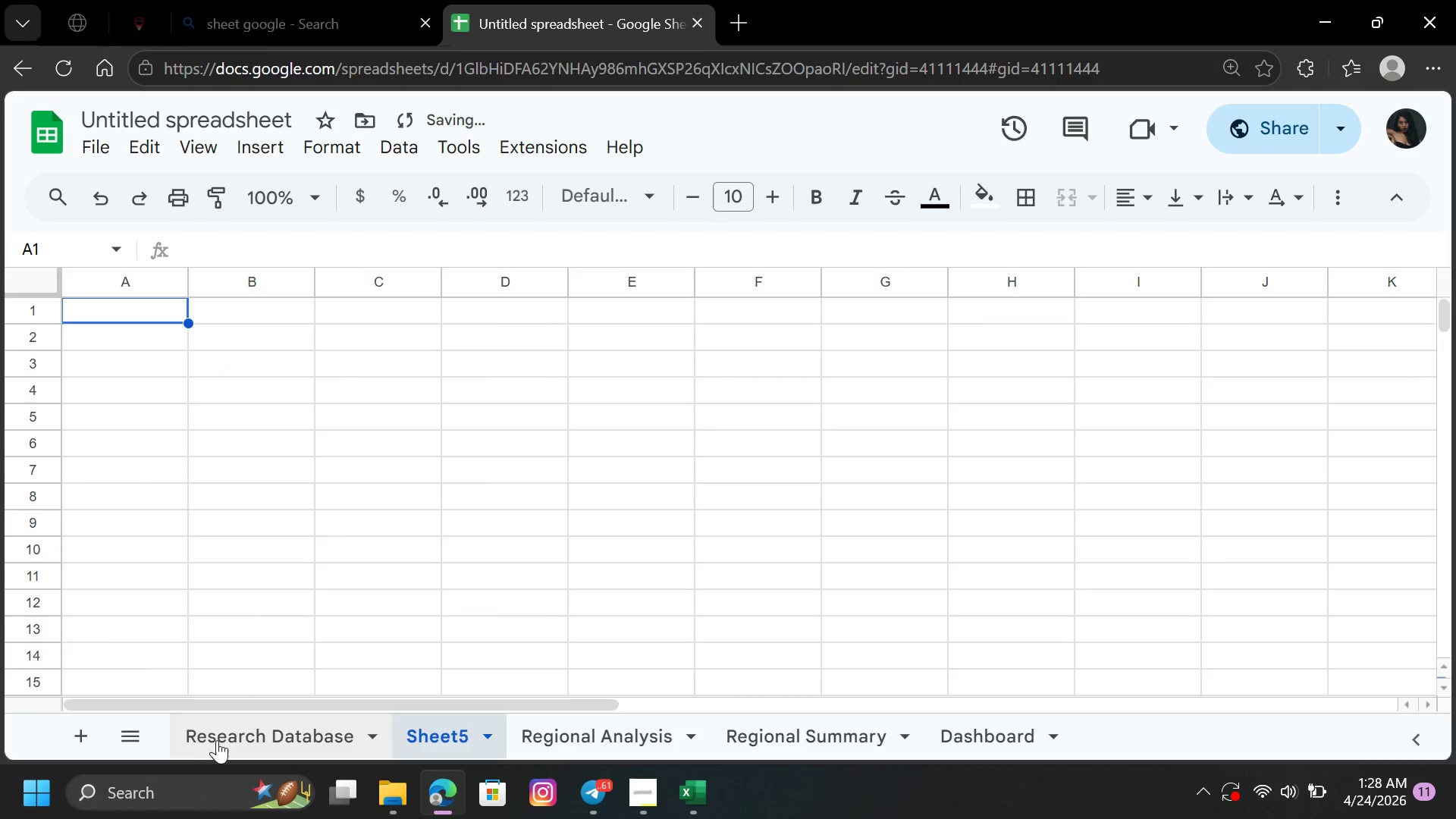 
left_click([218, 742])
 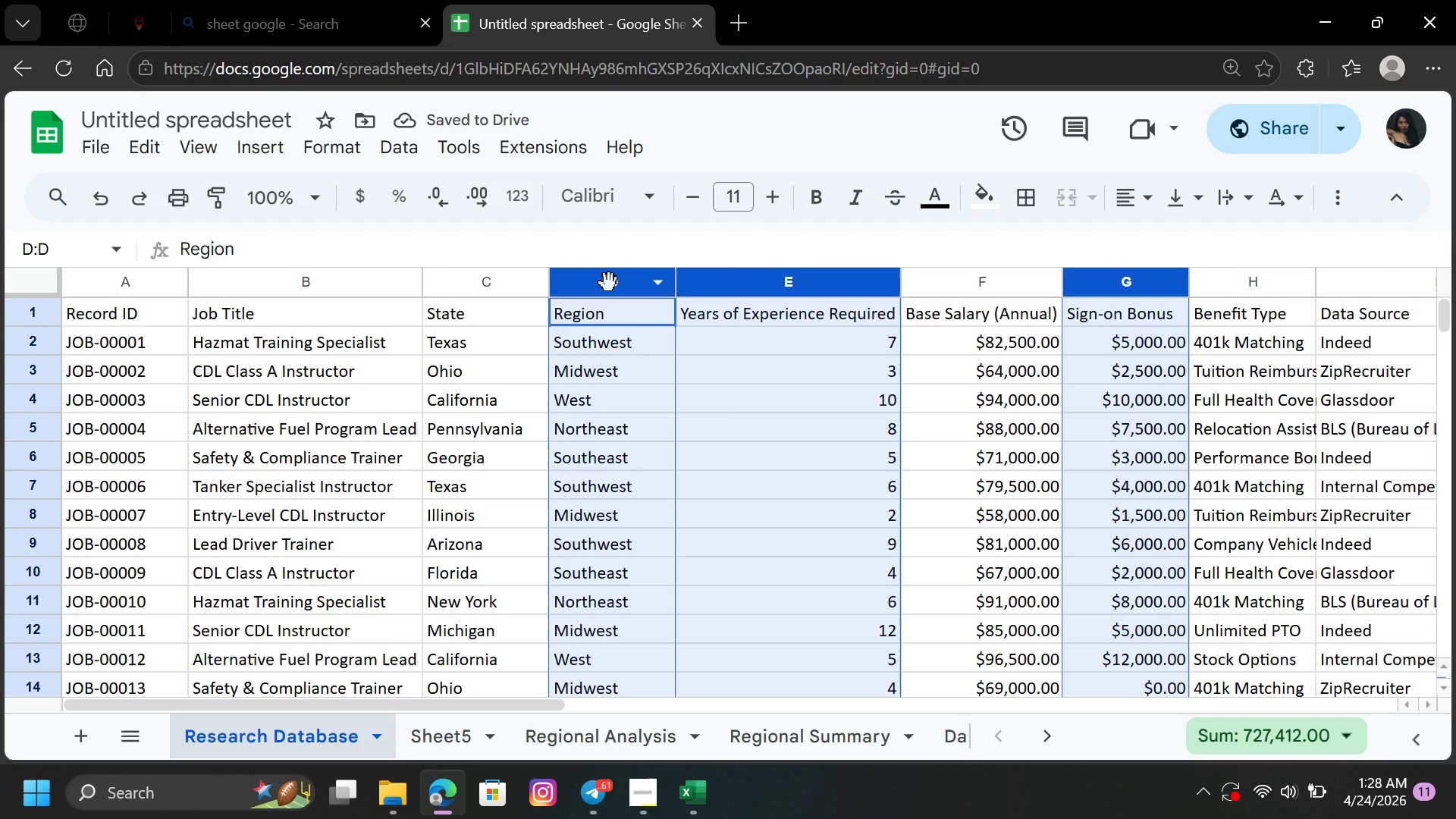 
hold_key(key=ControlLeft, duration=1.5)
 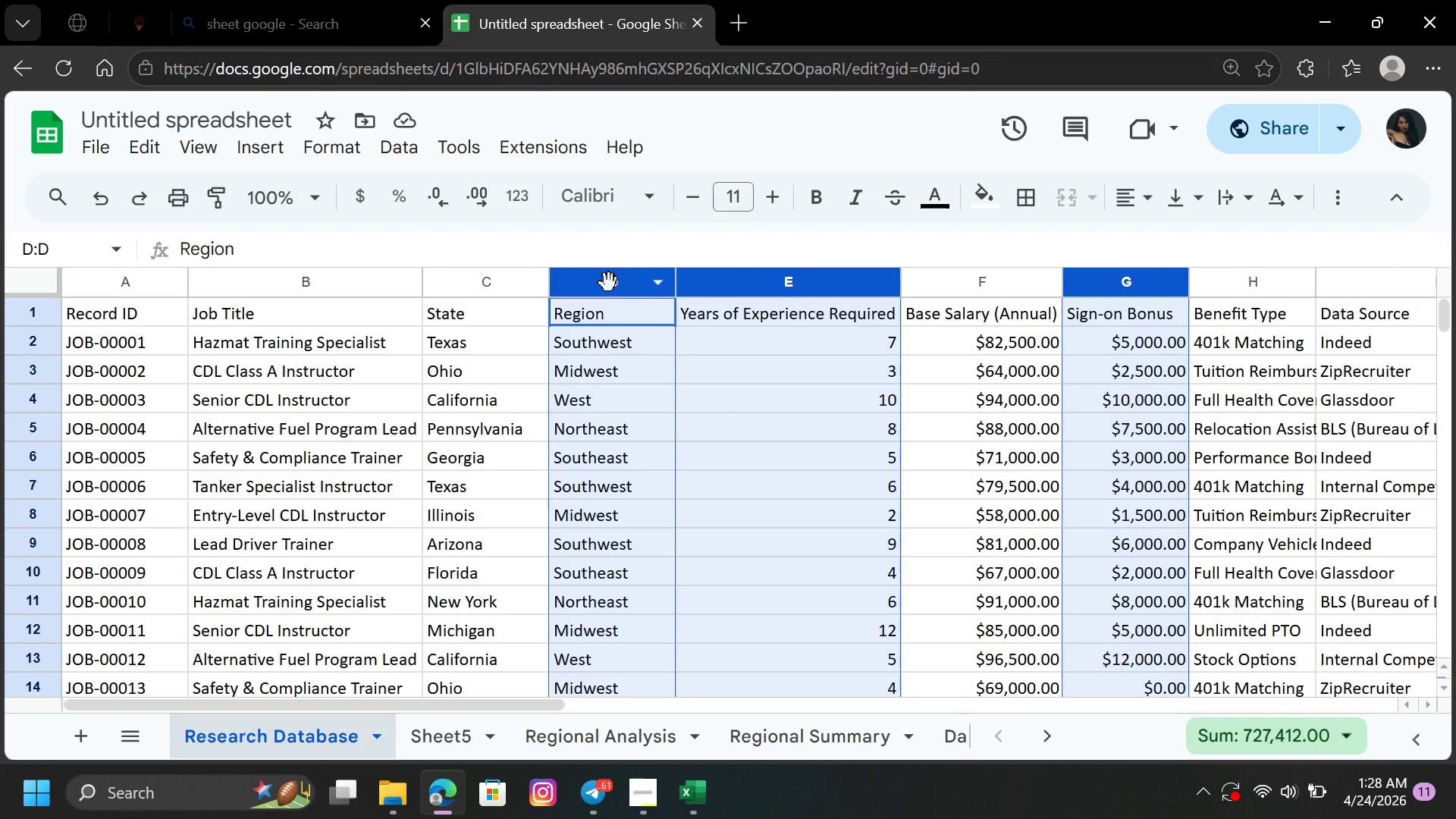 
hold_key(key=ControlLeft, duration=1.52)
 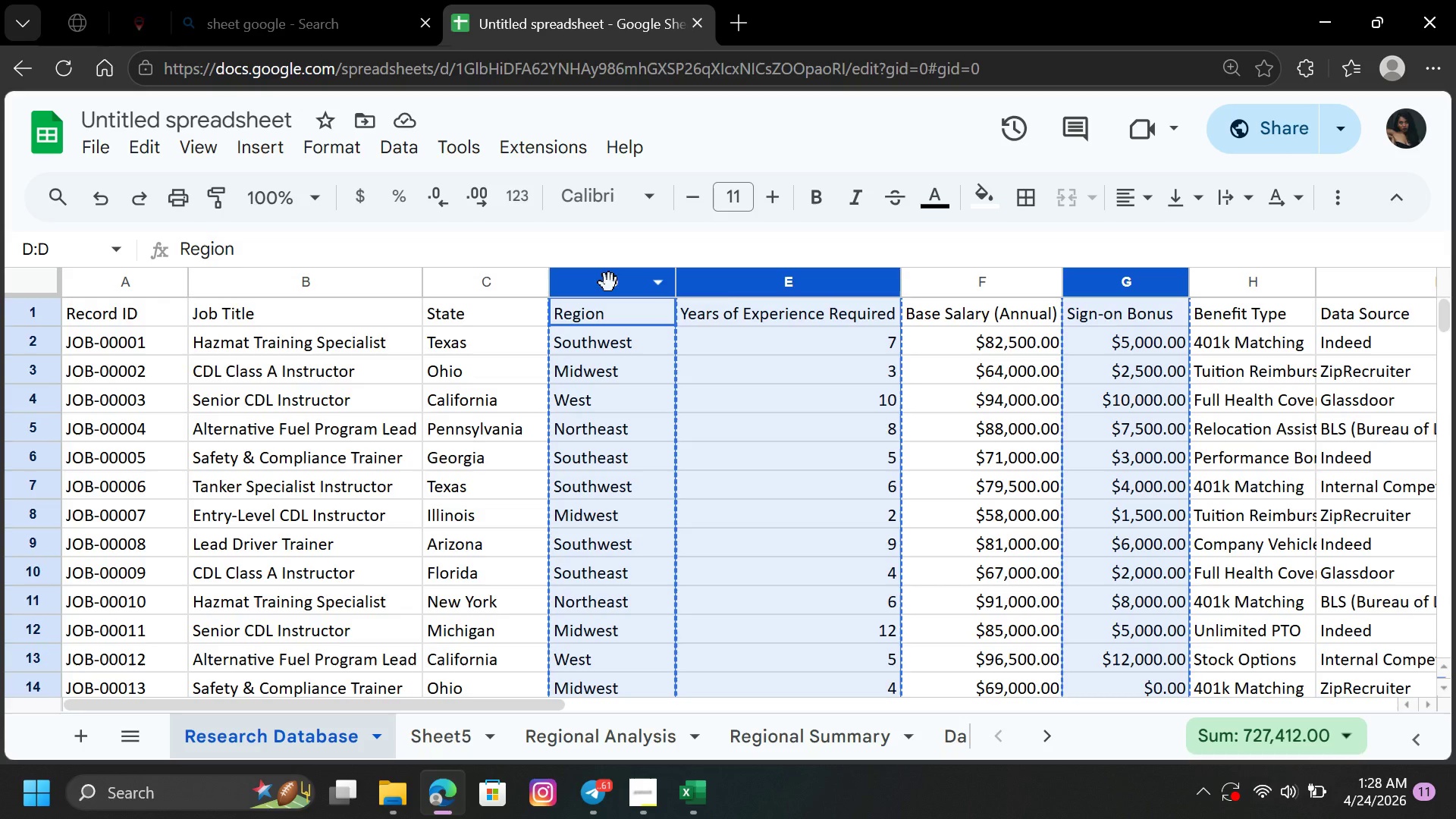 
key(Control+C)
 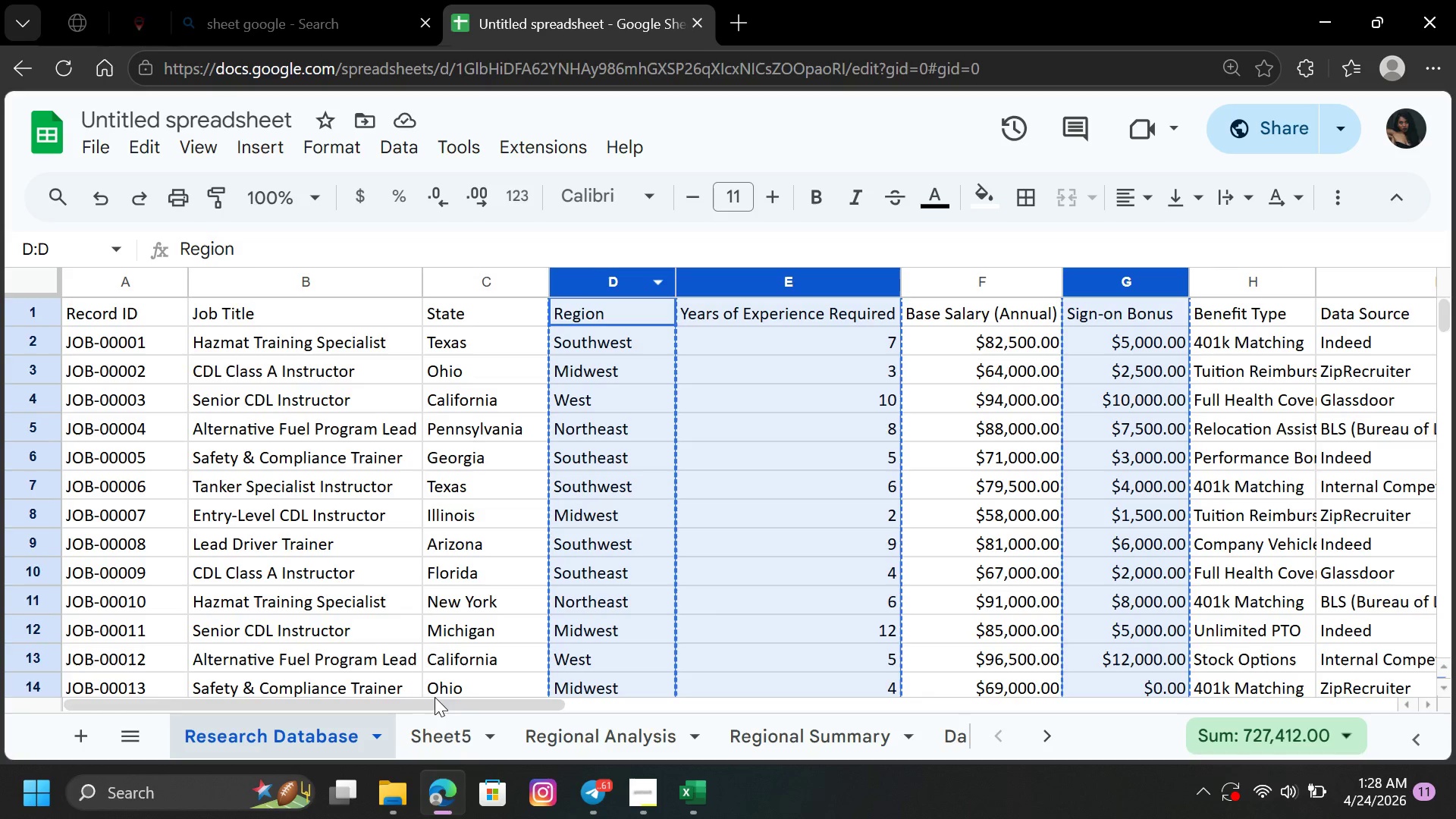 
left_click([454, 733])
 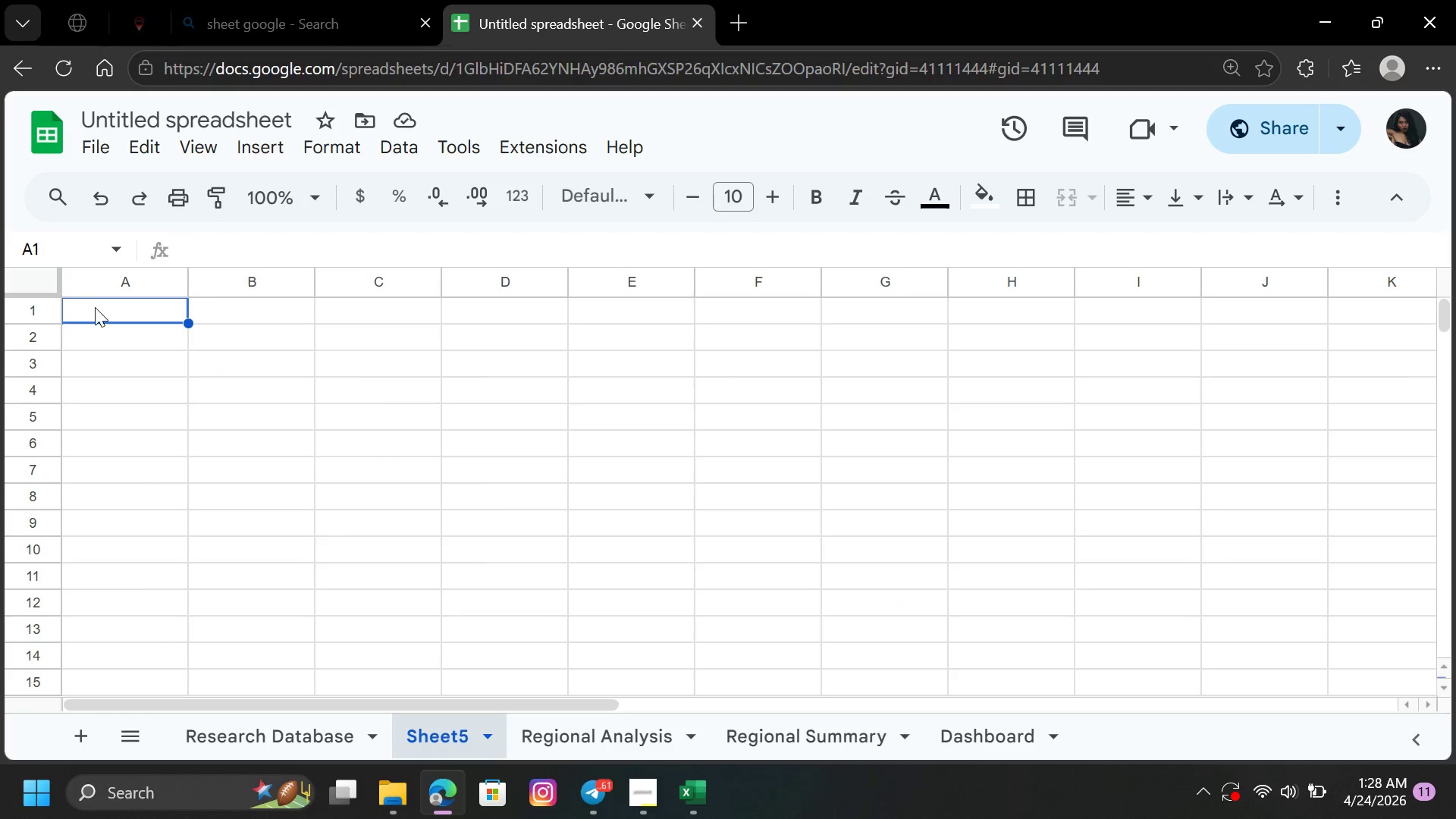 
left_click([98, 309])
 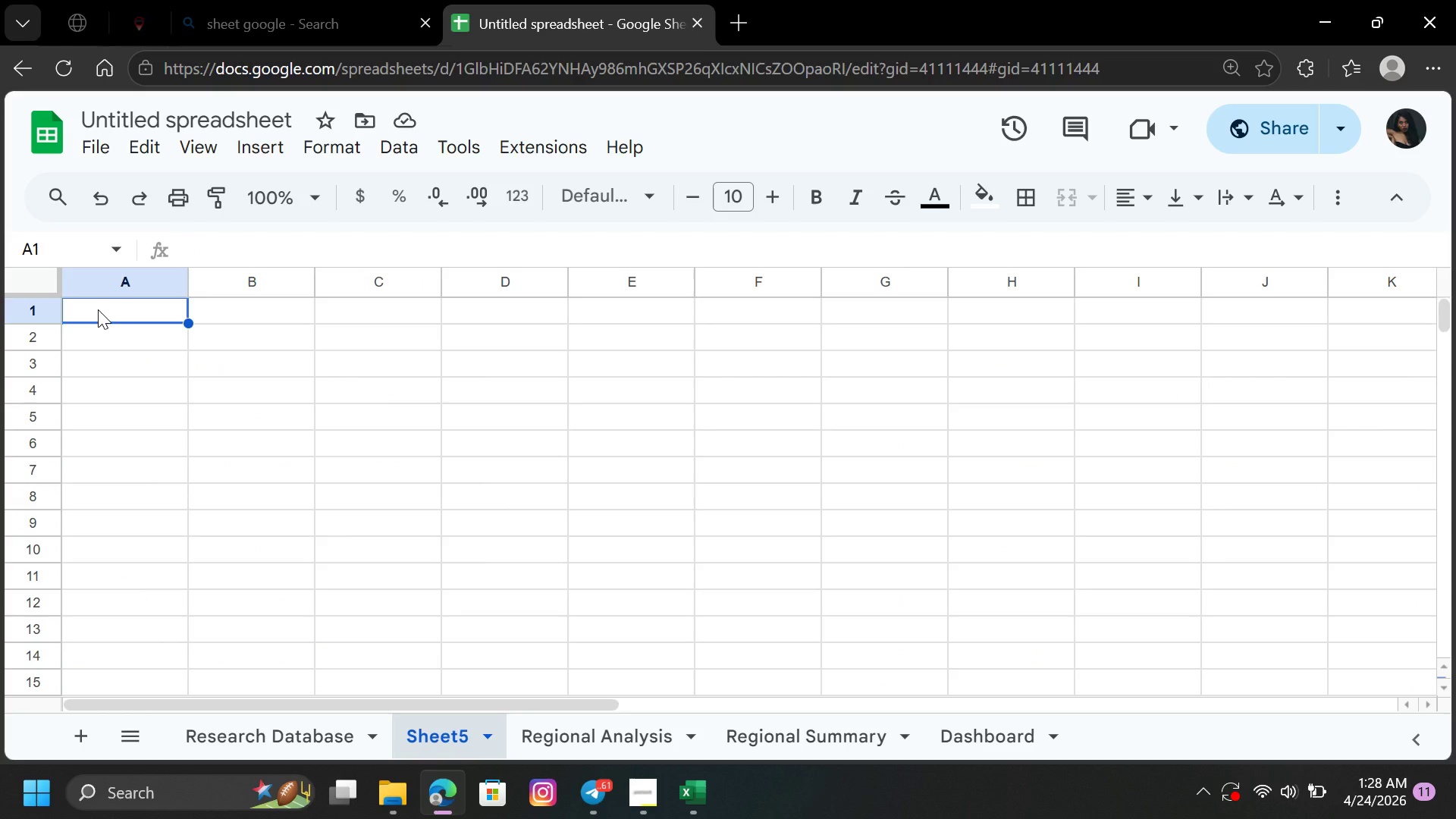 
key(Control+V)
 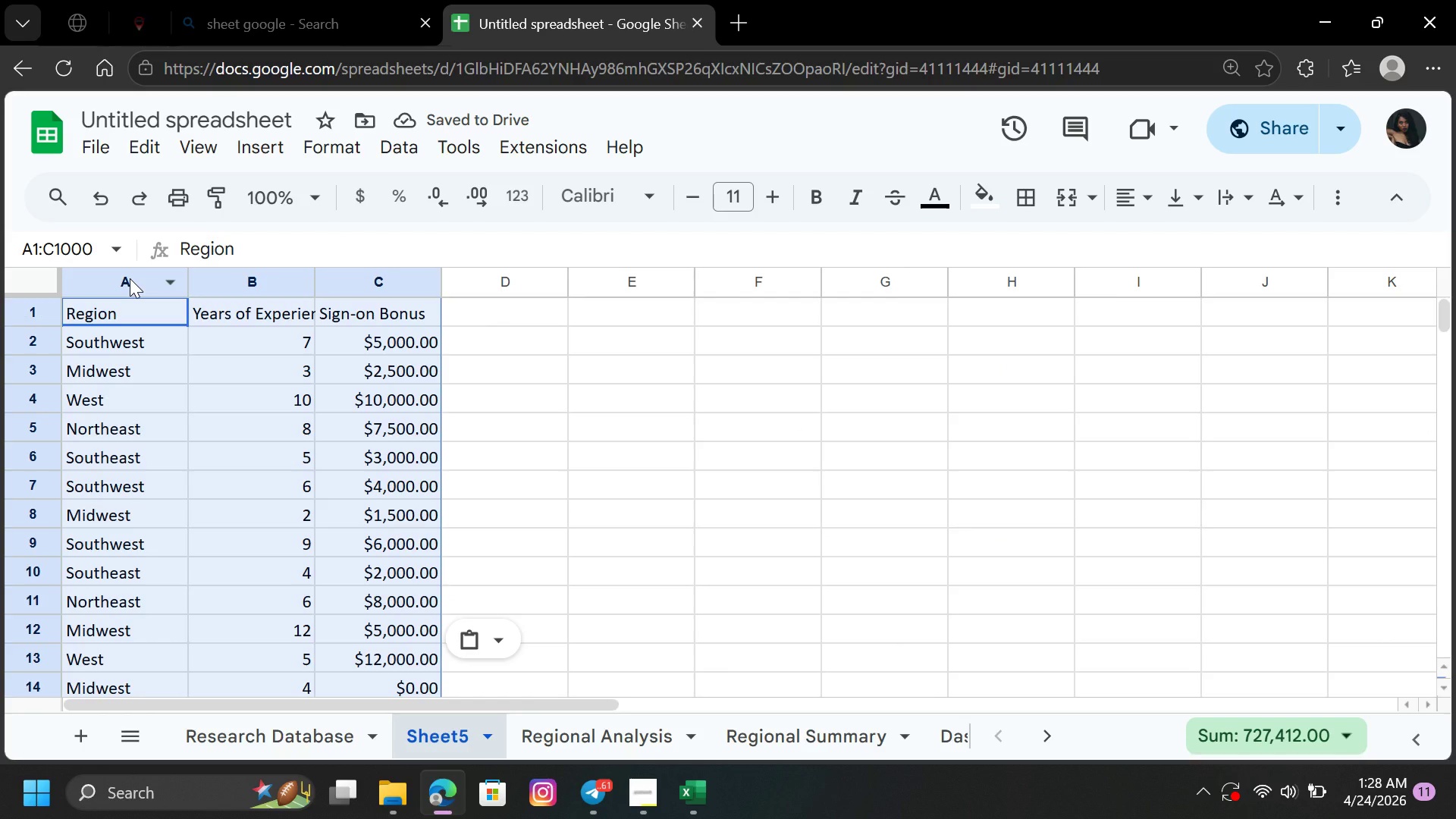 
wait(9.92)
 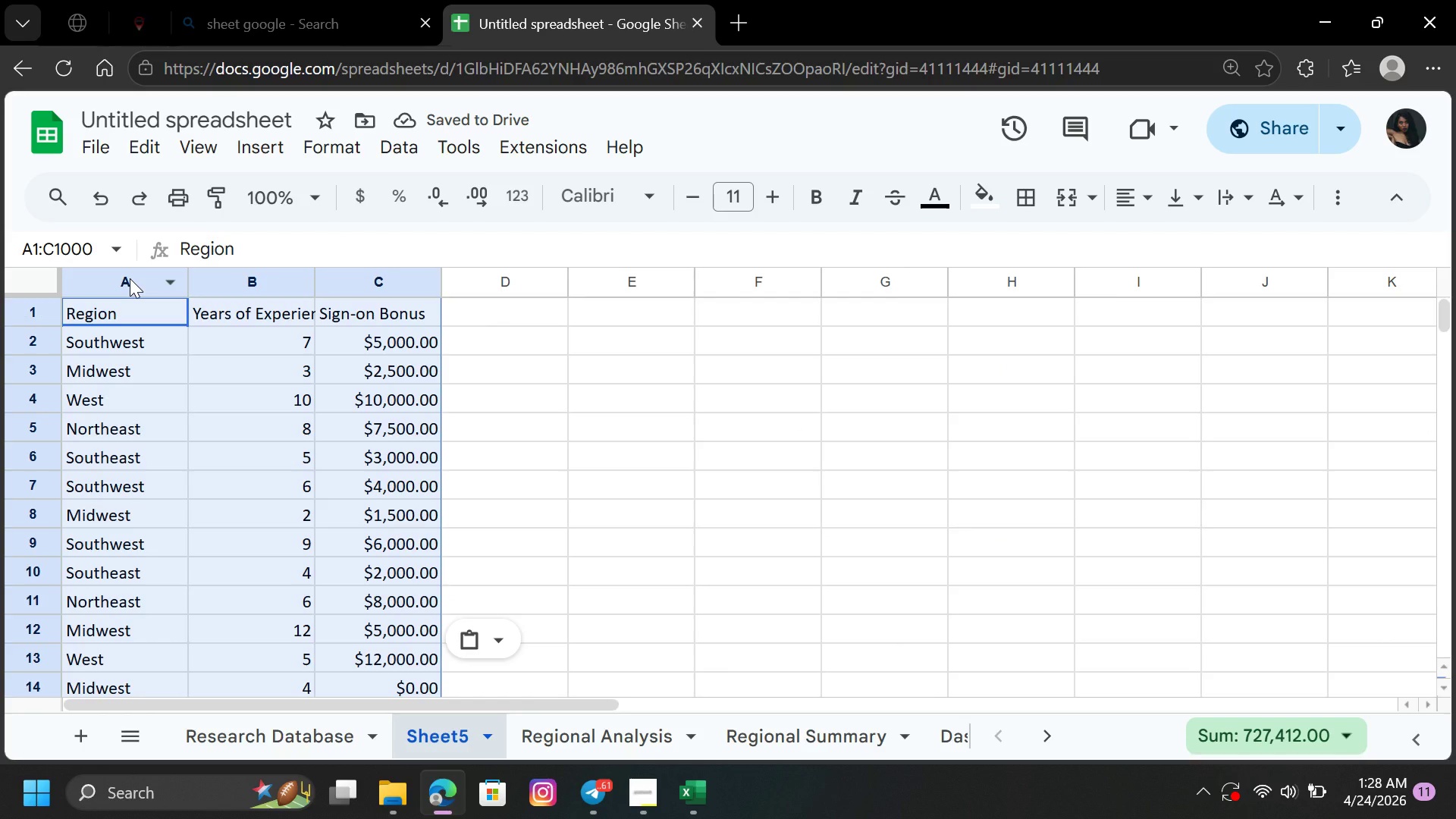 
right_click([130, 278])
 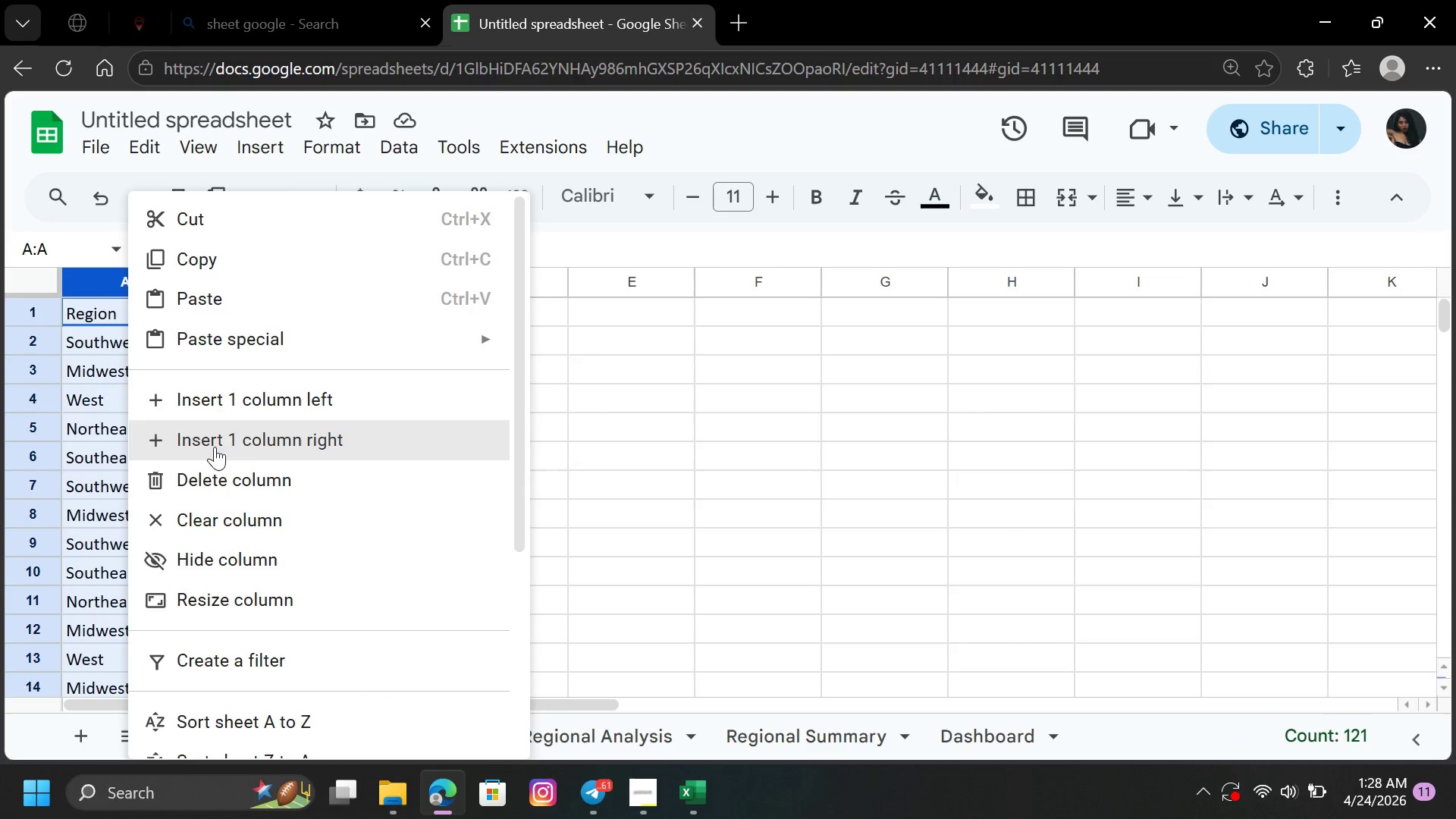 
left_click([218, 483])
 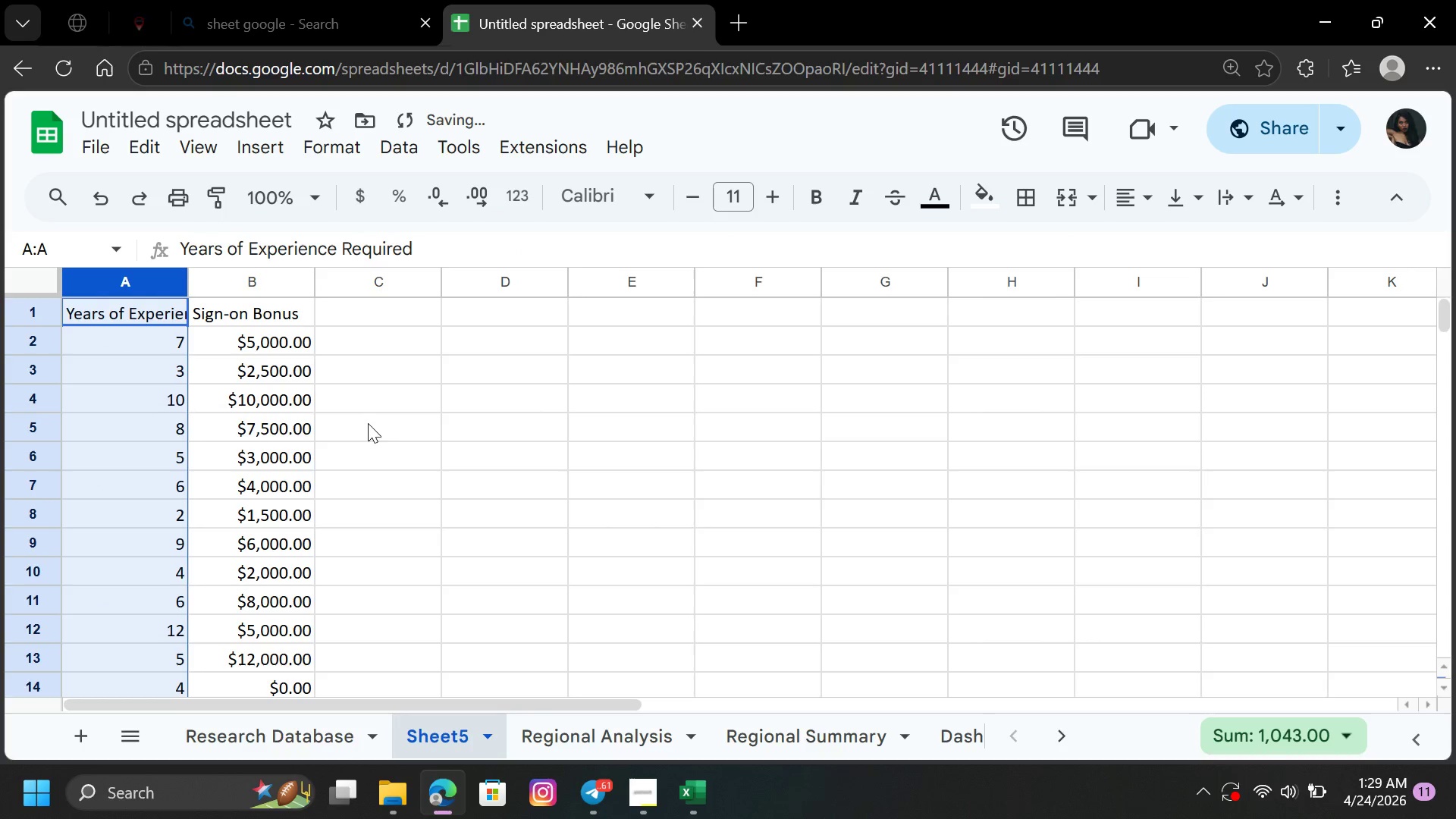 
left_click([404, 431])
 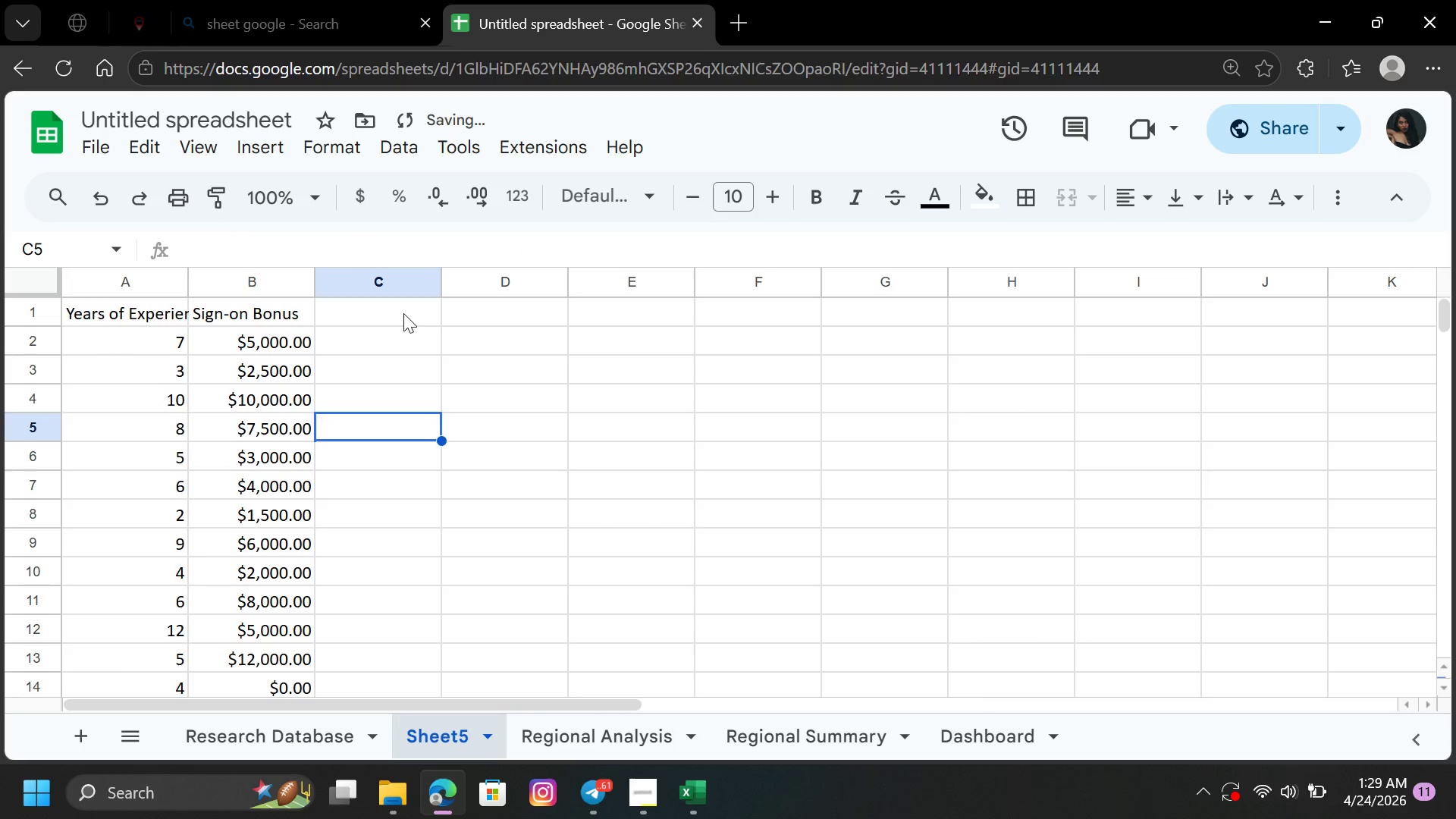 
left_click([402, 312])
 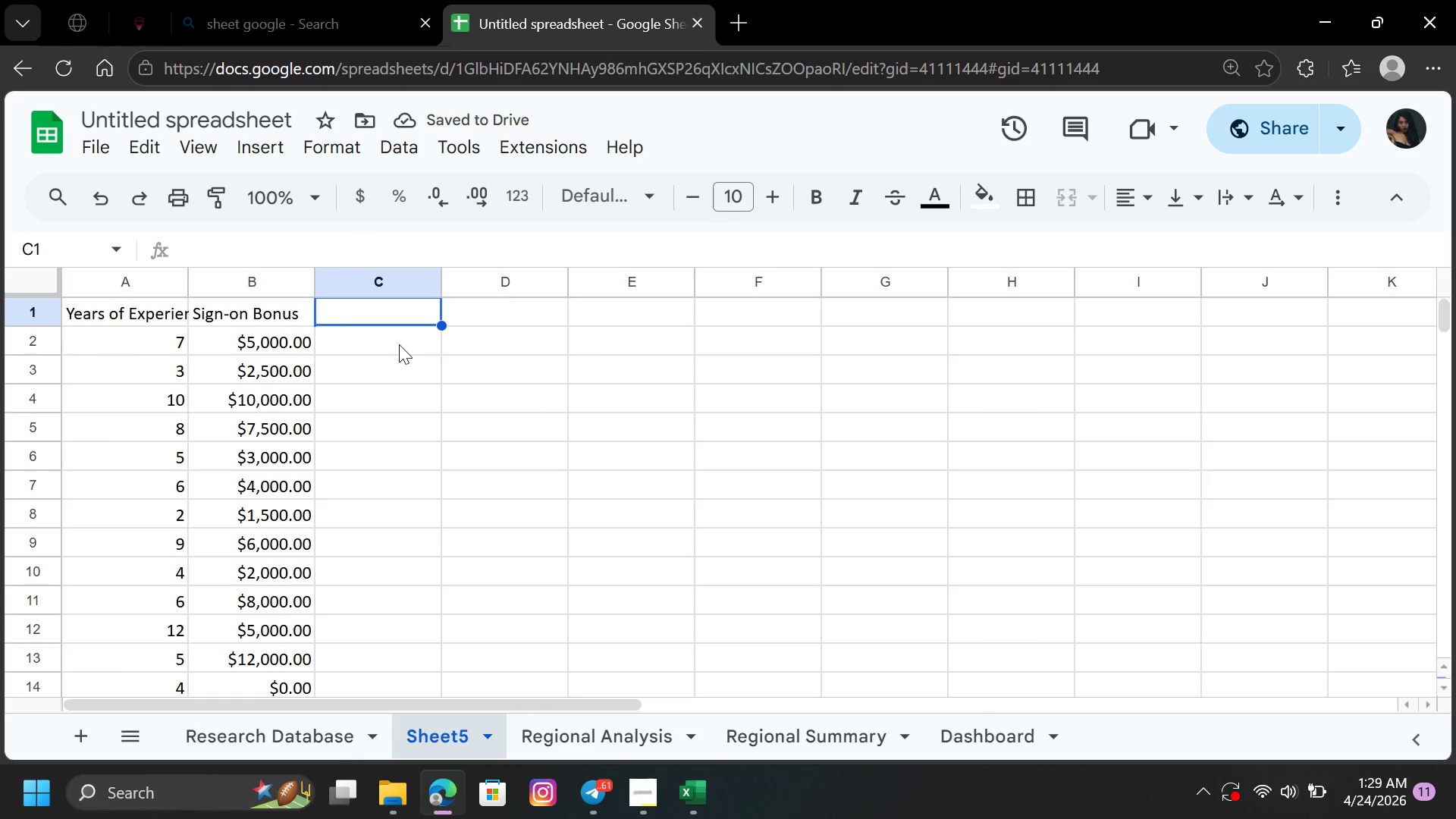 
left_click([399, 341])
 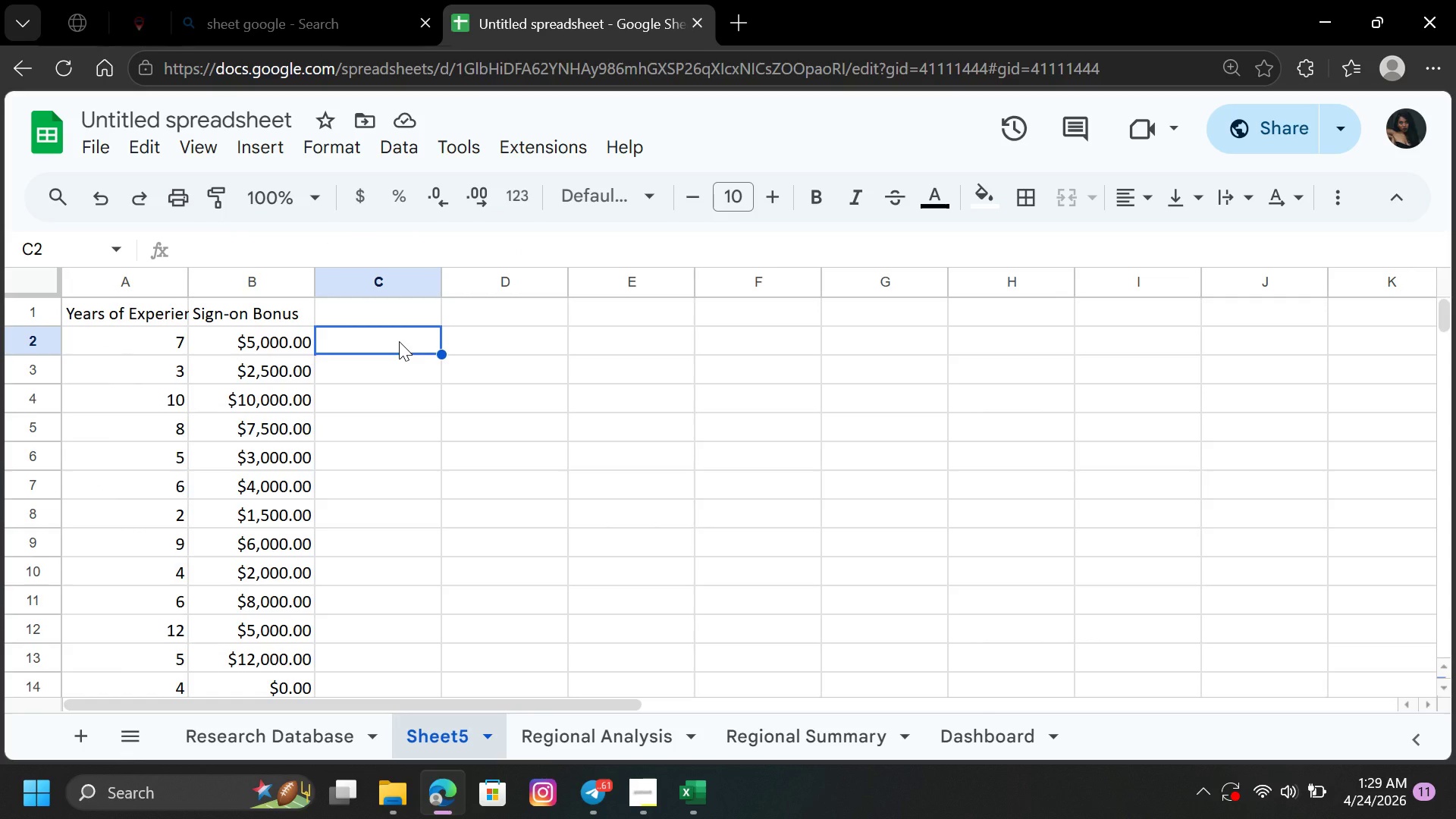 
wait(10.27)
 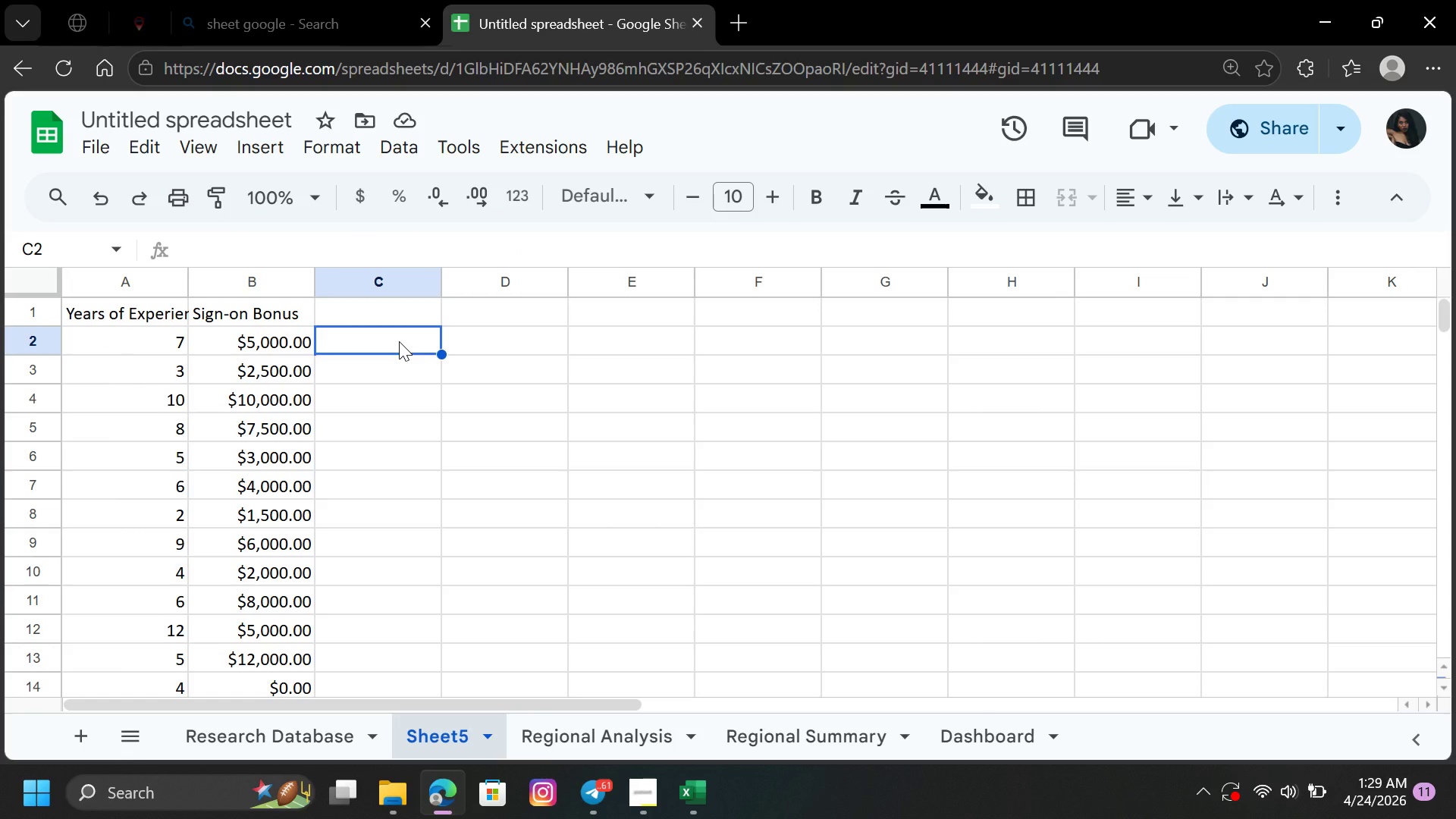 
left_click([398, 309])
 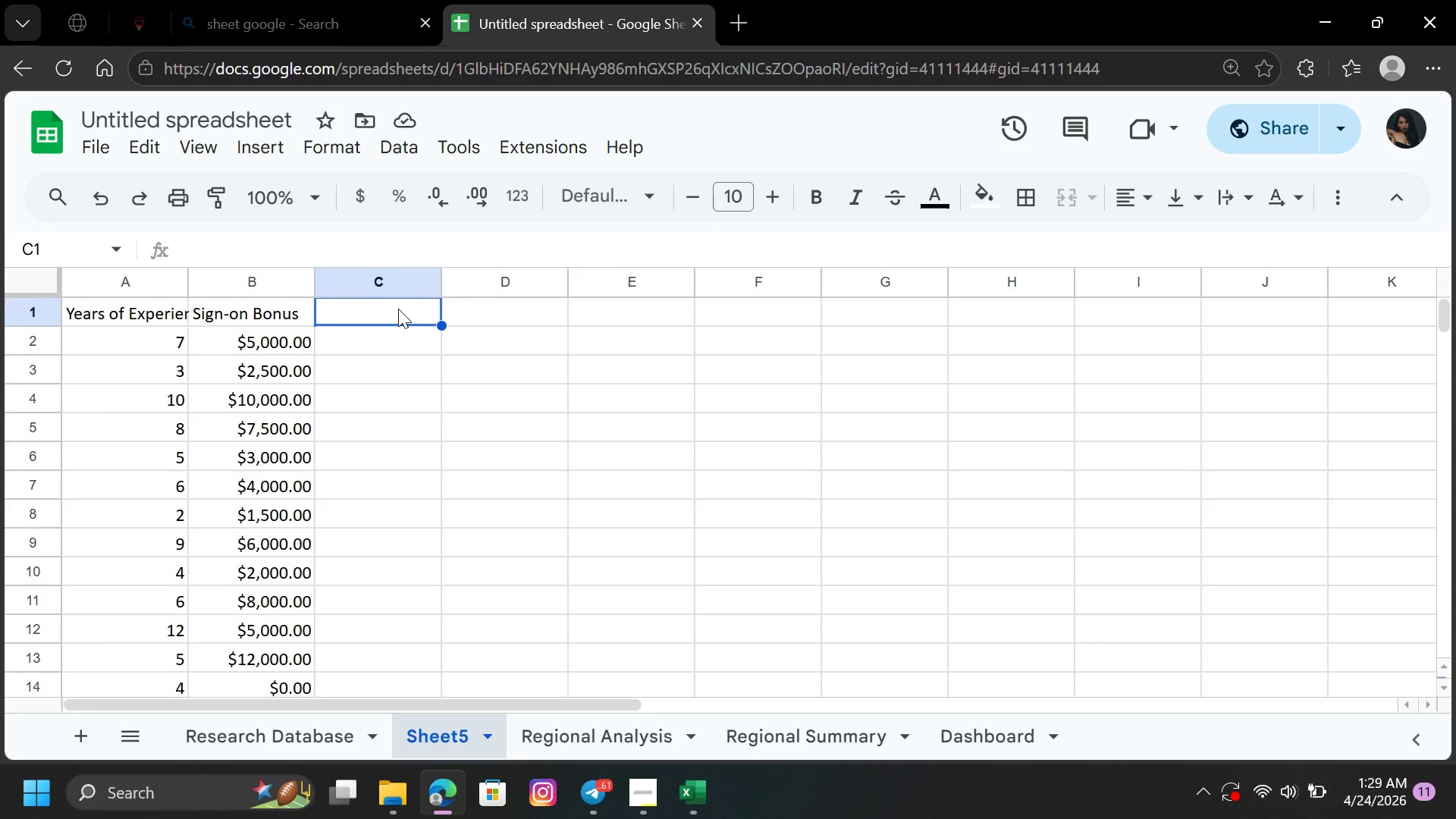 
key(S)
 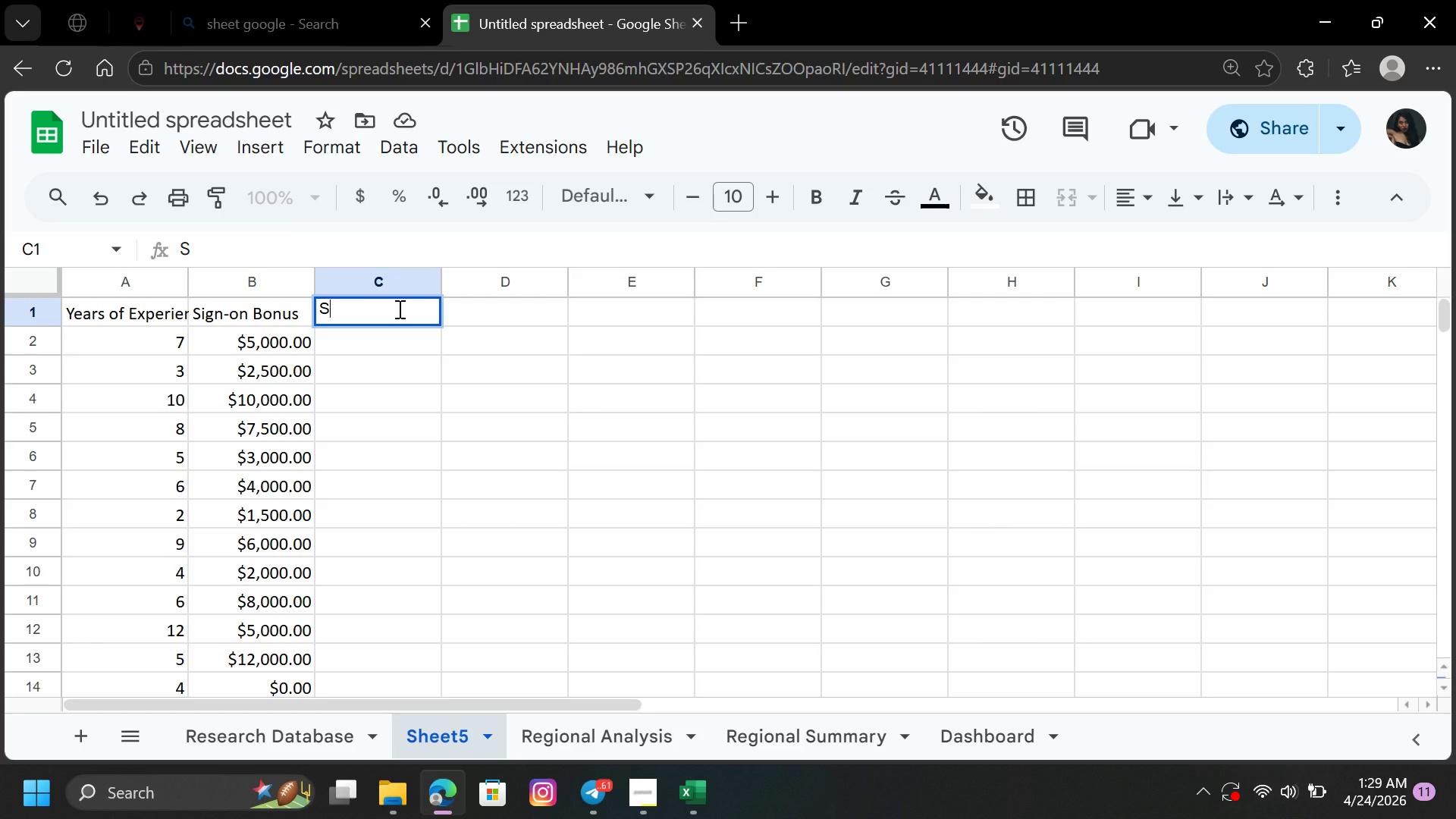 
type(OUT)
key(Backspace)
key(Backspace)
key(Backspace)
key(Backspace)
type(ROG)
key(Backspace)
key(Backspace)
 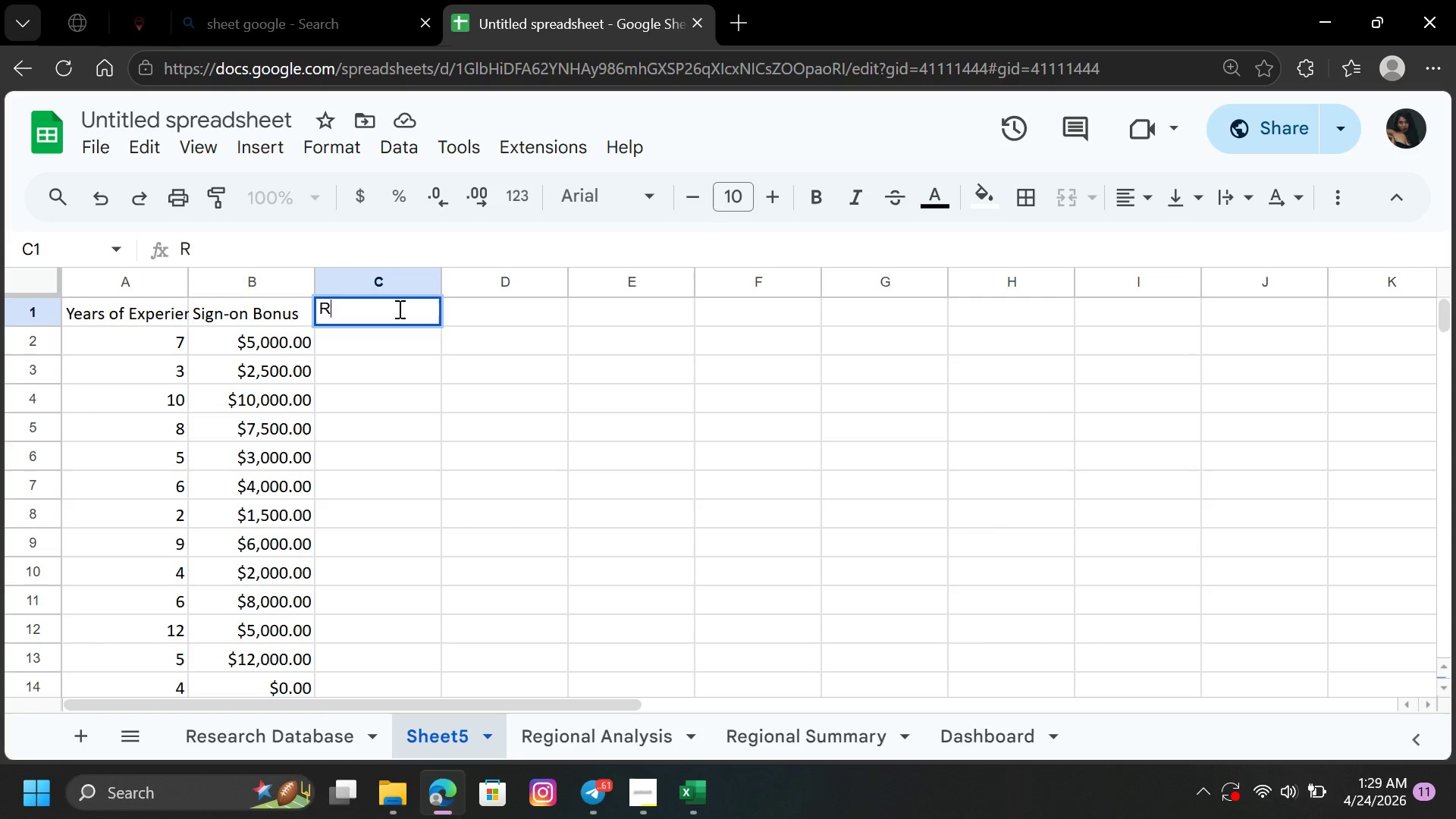 
wait(12.53)
 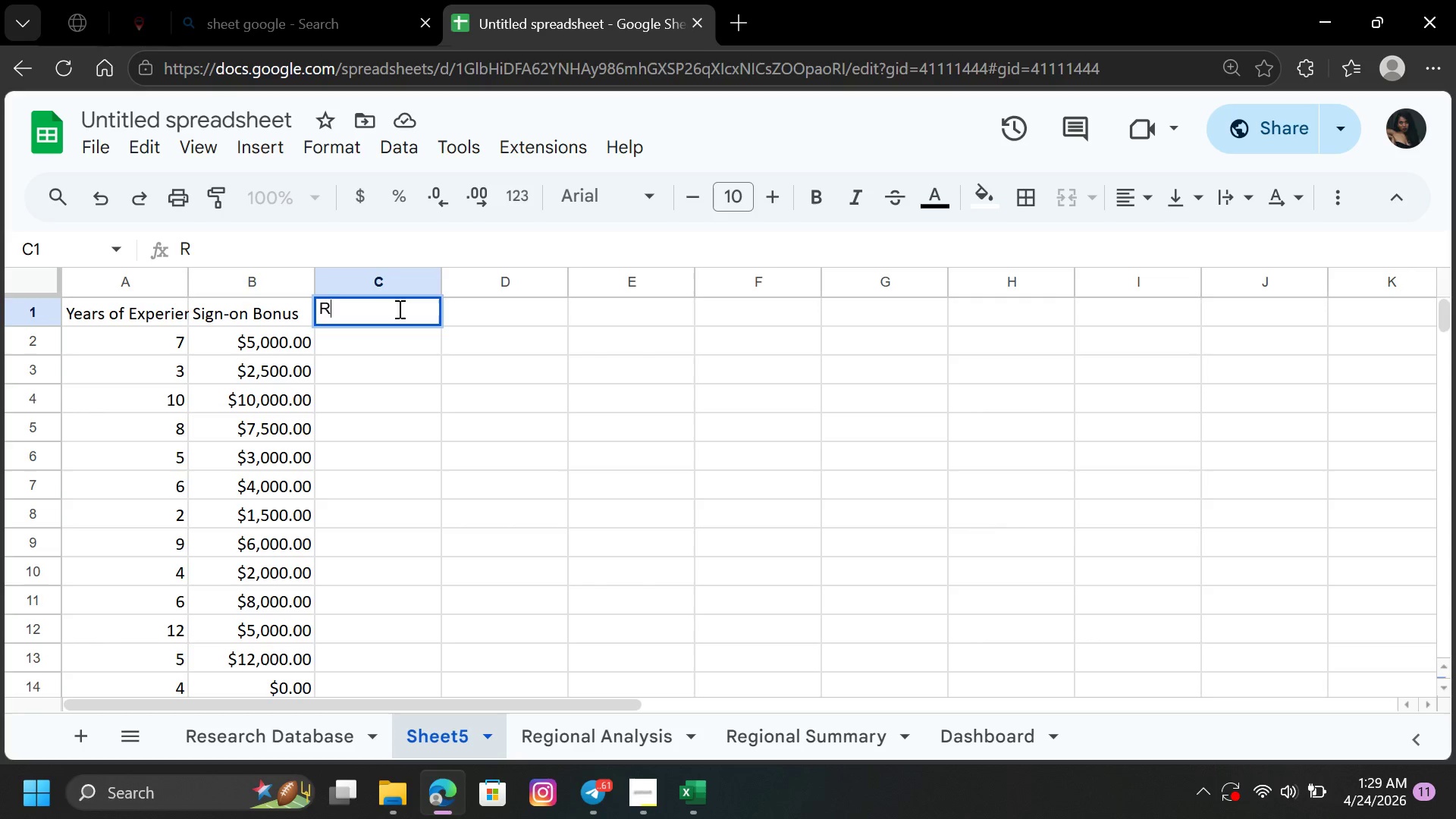 
key(CapsLock)
 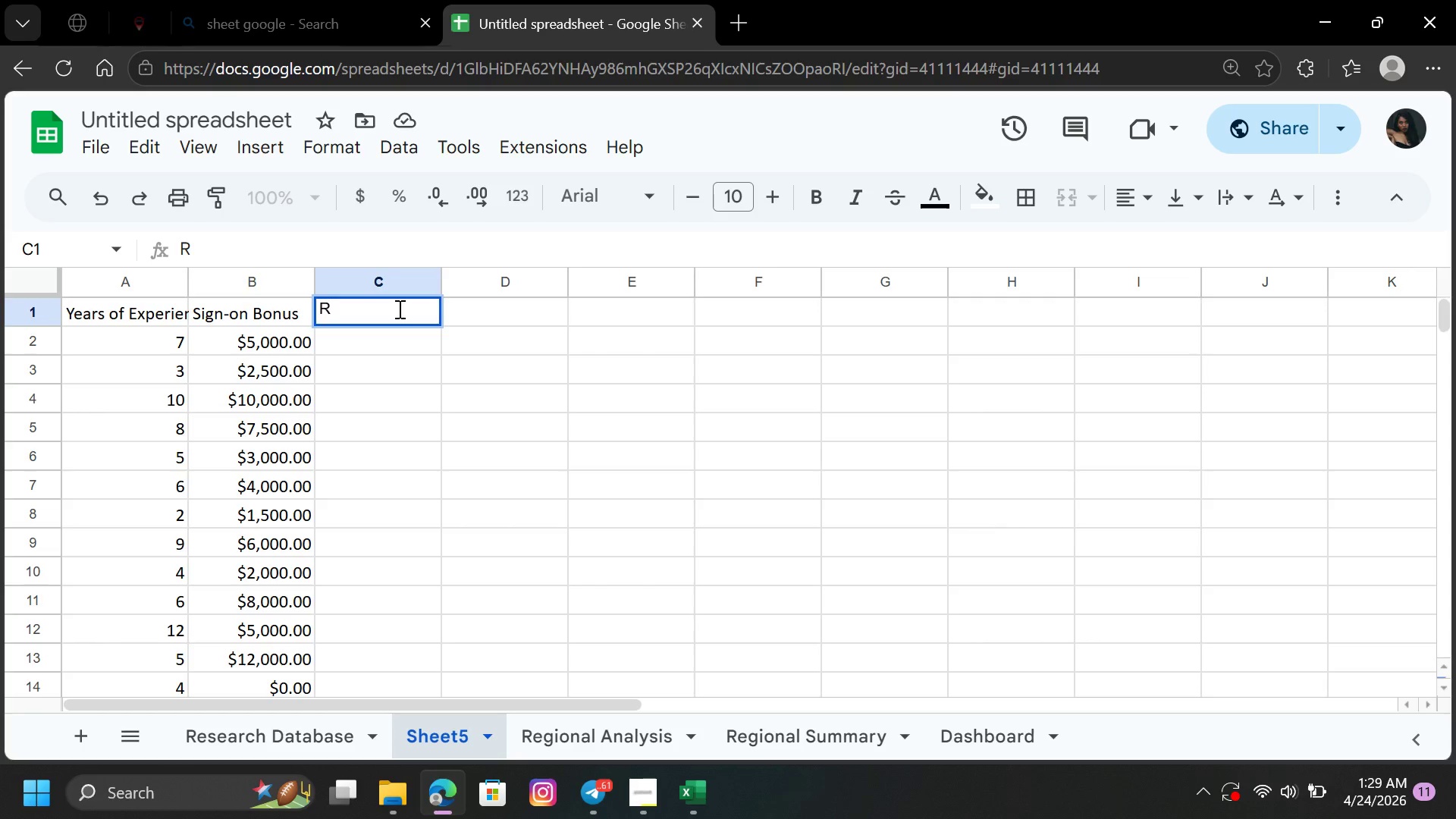 
key(E)
 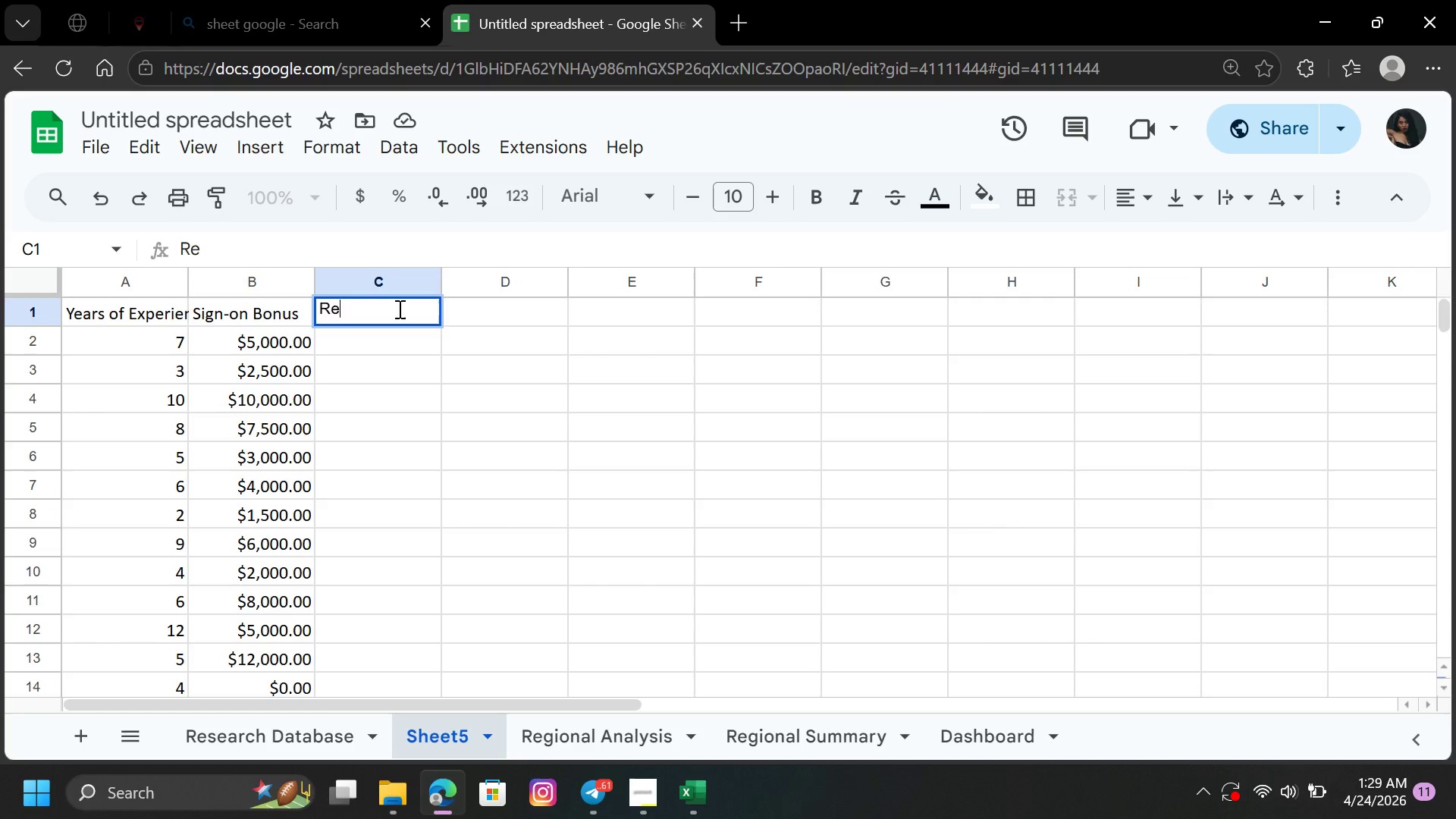 
wait(6.94)
 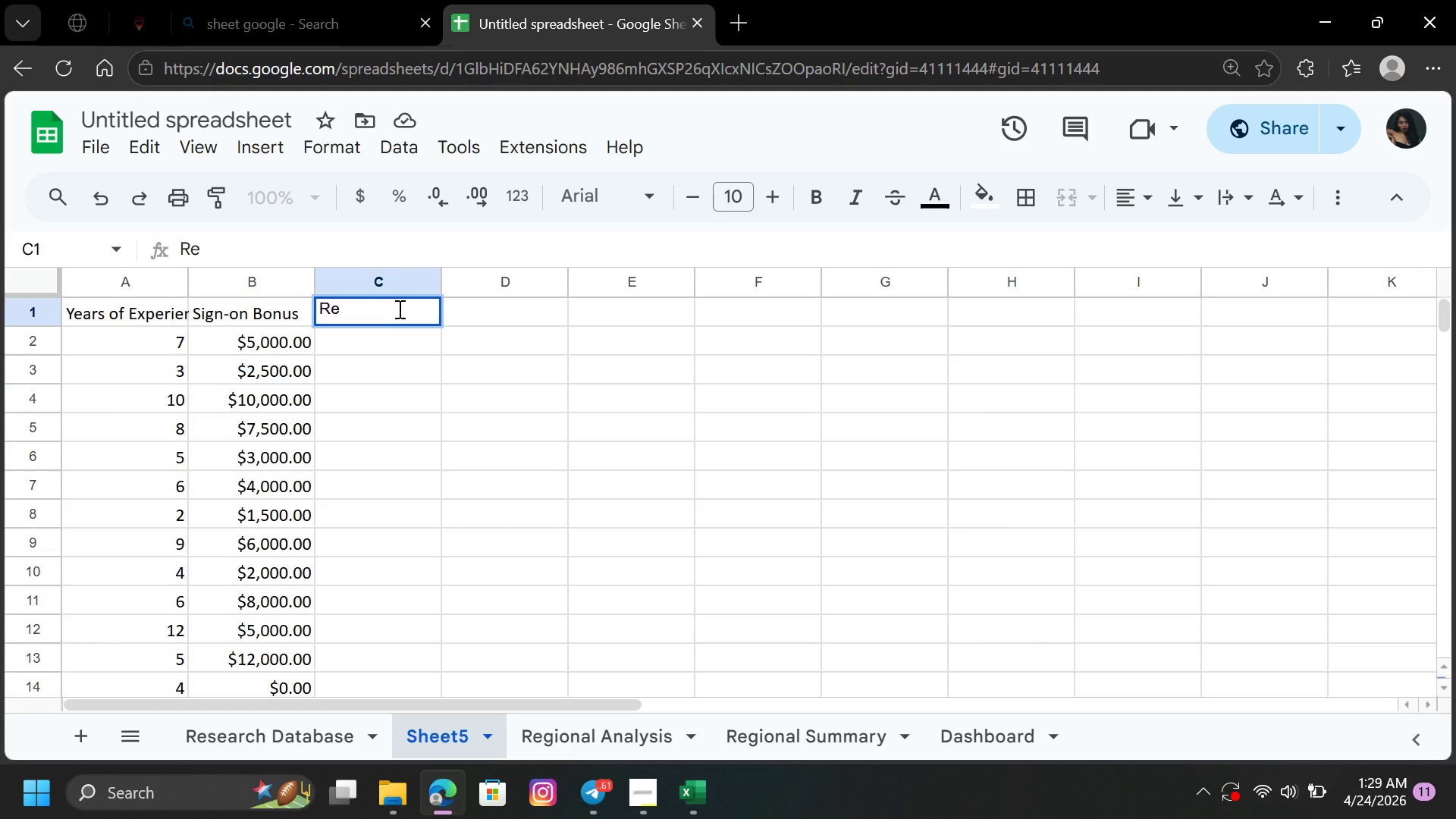 
key(D)
 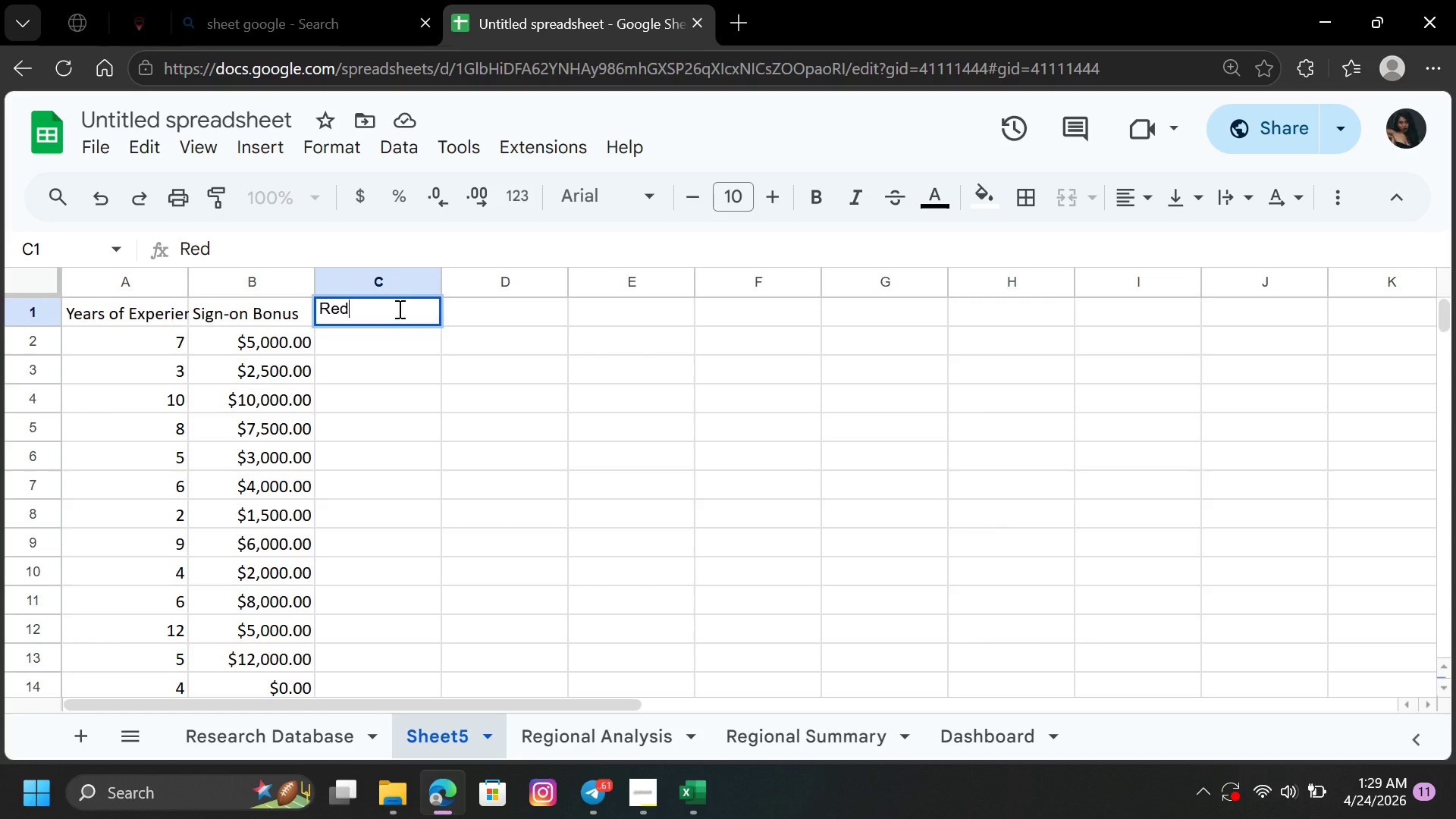 
key(Backspace)
 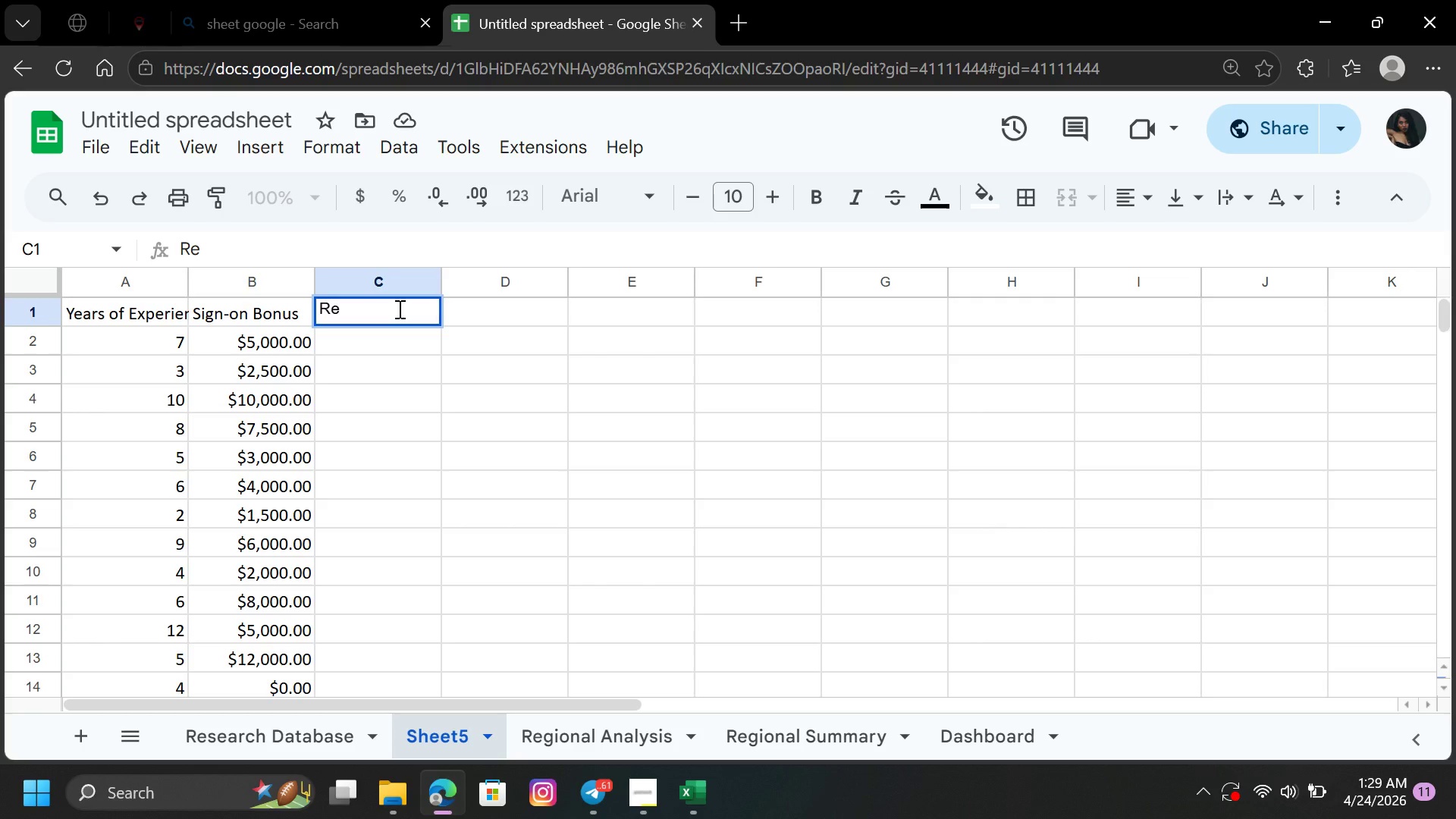 
wait(6.08)
 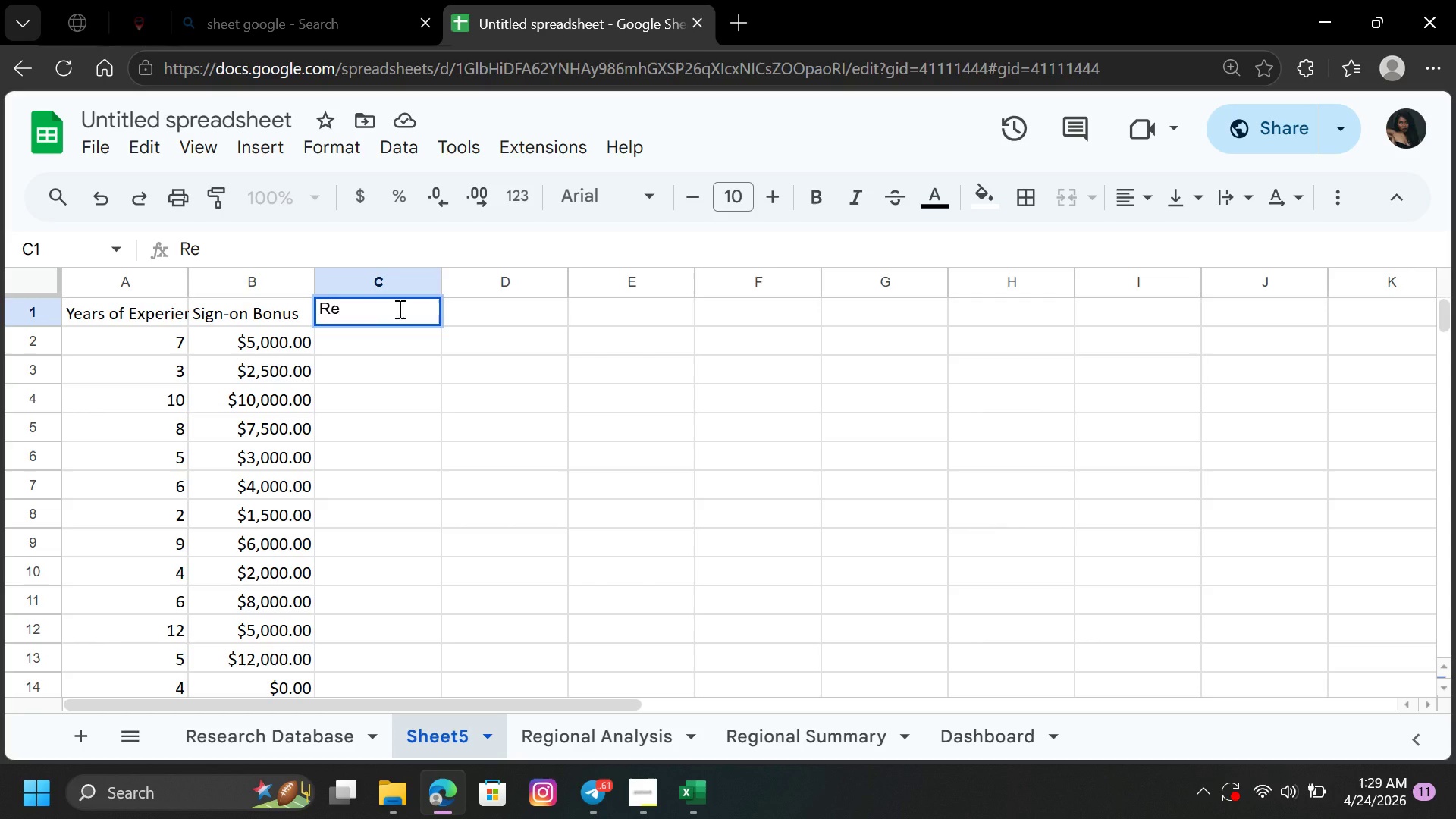 
type(e)
key(Backspace)
type(gion)
 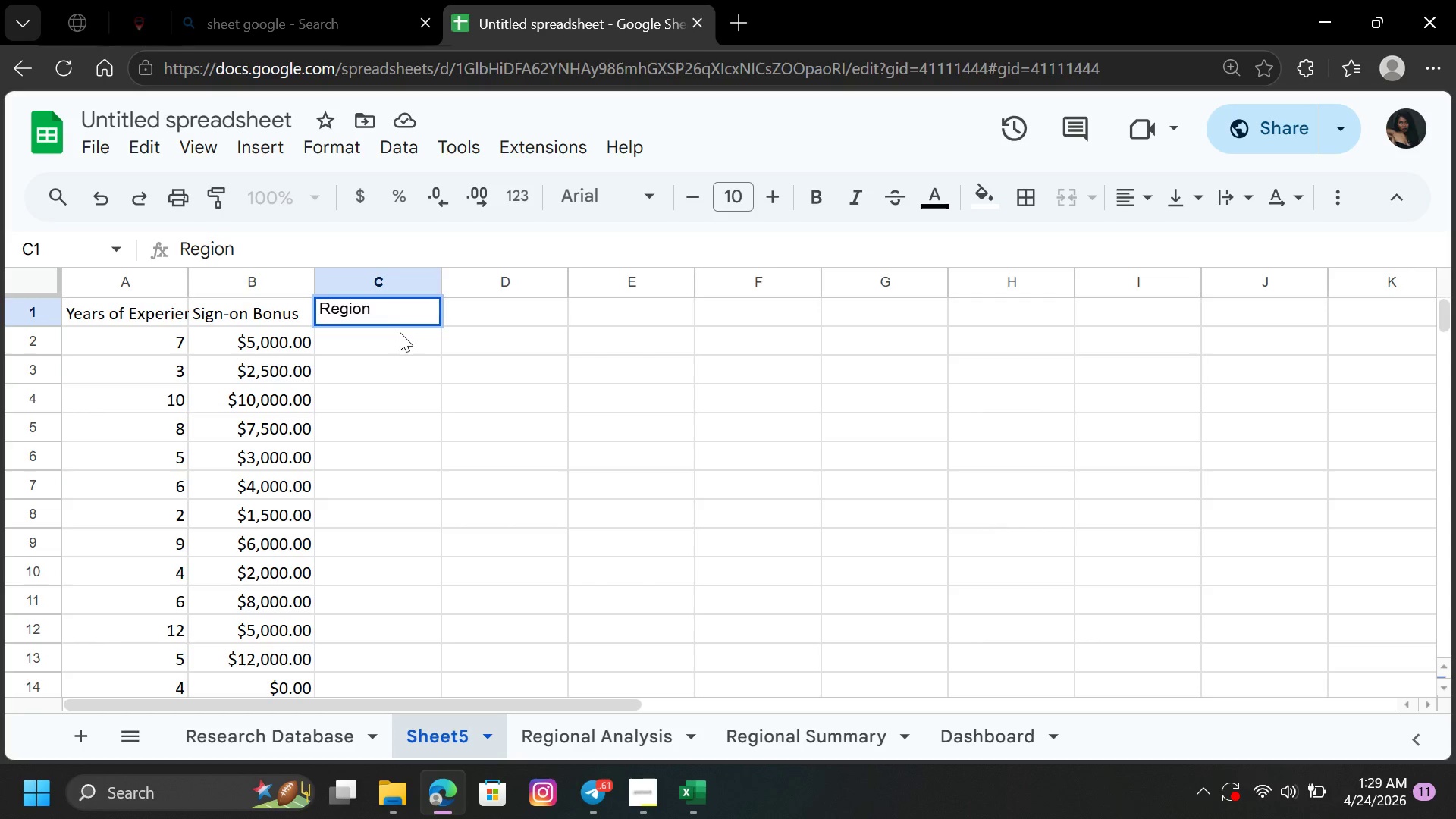 
left_click([400, 332])
 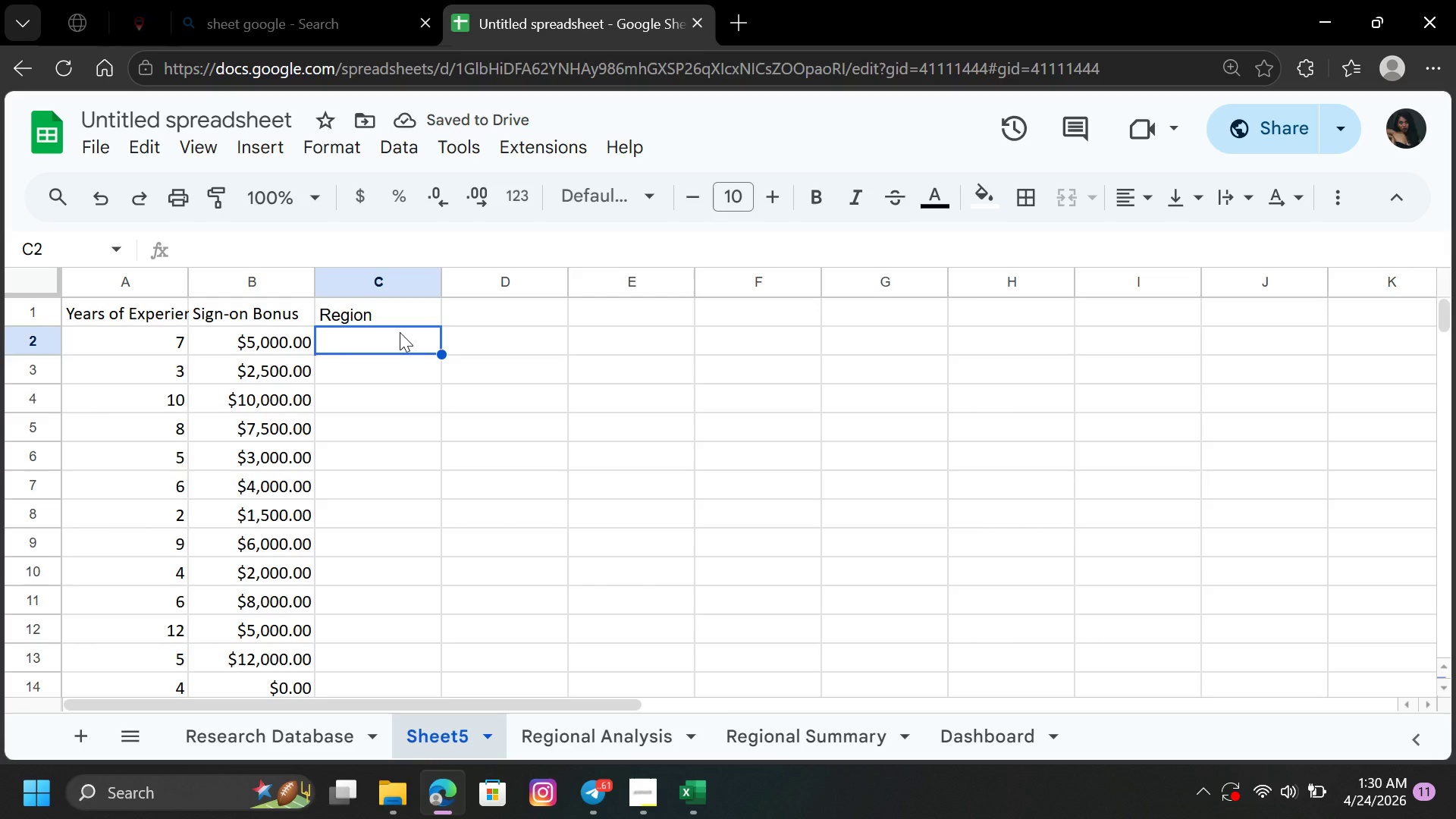 
type(Southwest)
 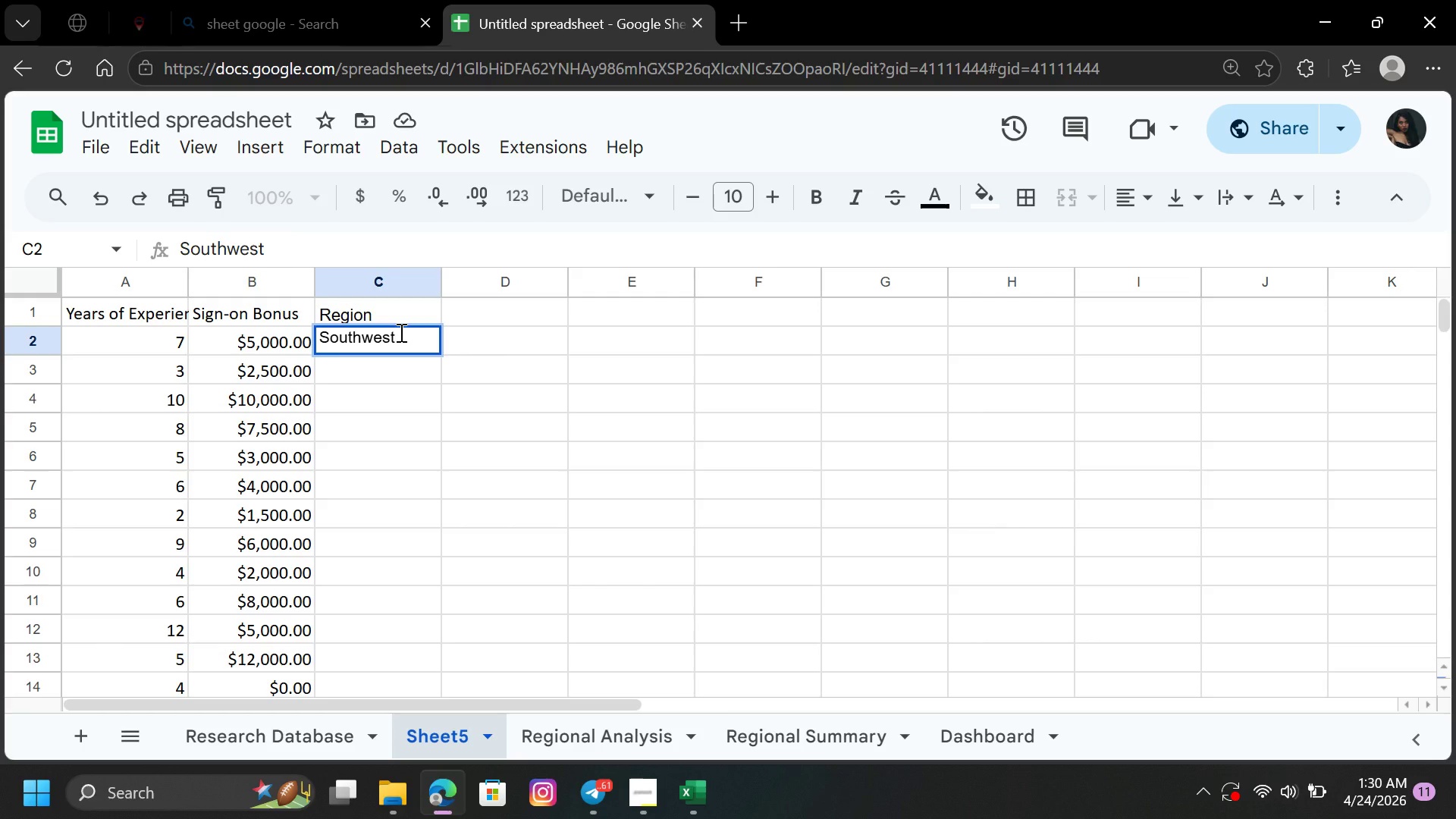 
key(ArrowRight)
 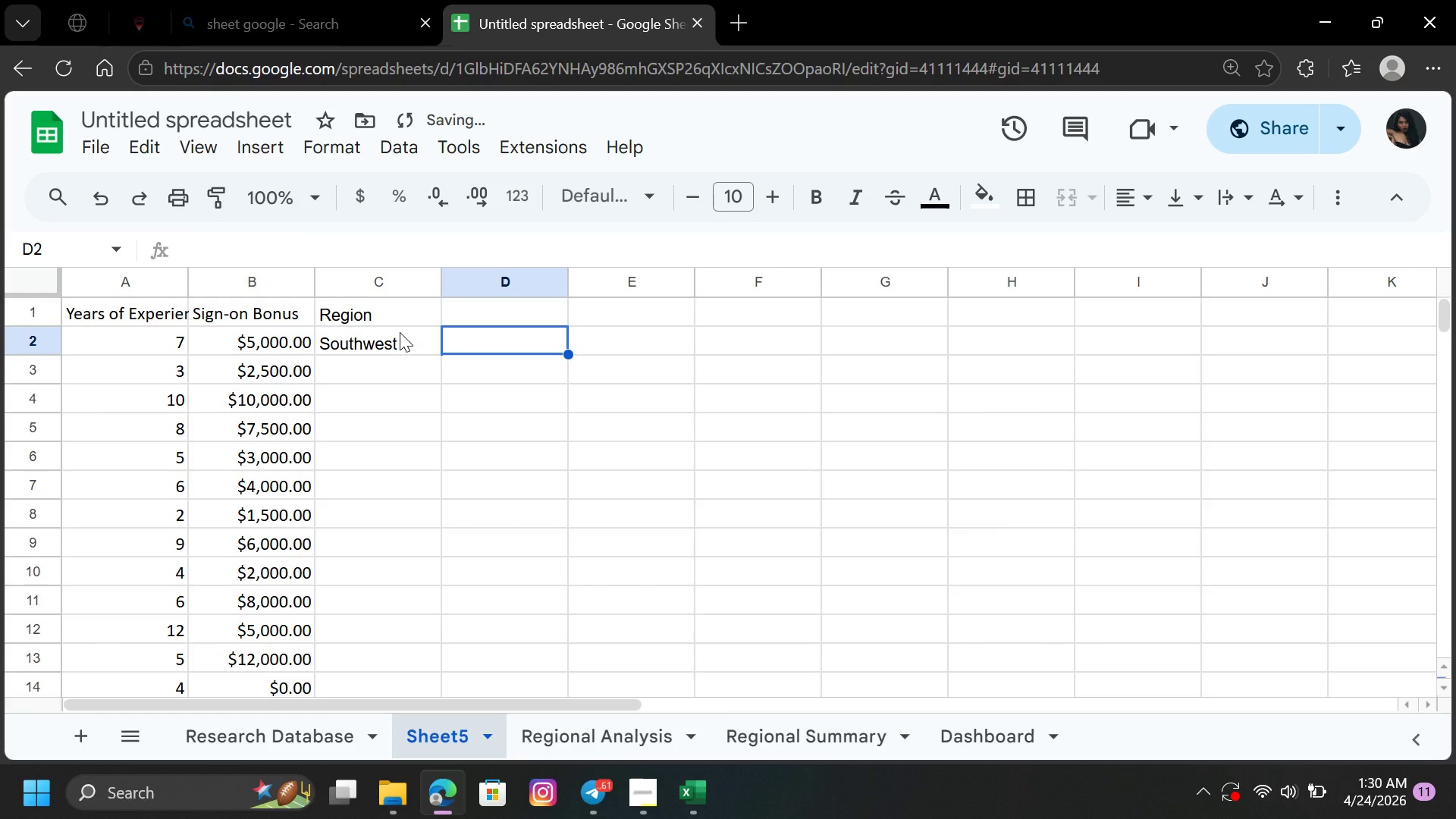 
type(m)
key(Backspace)
type(Midwest)
 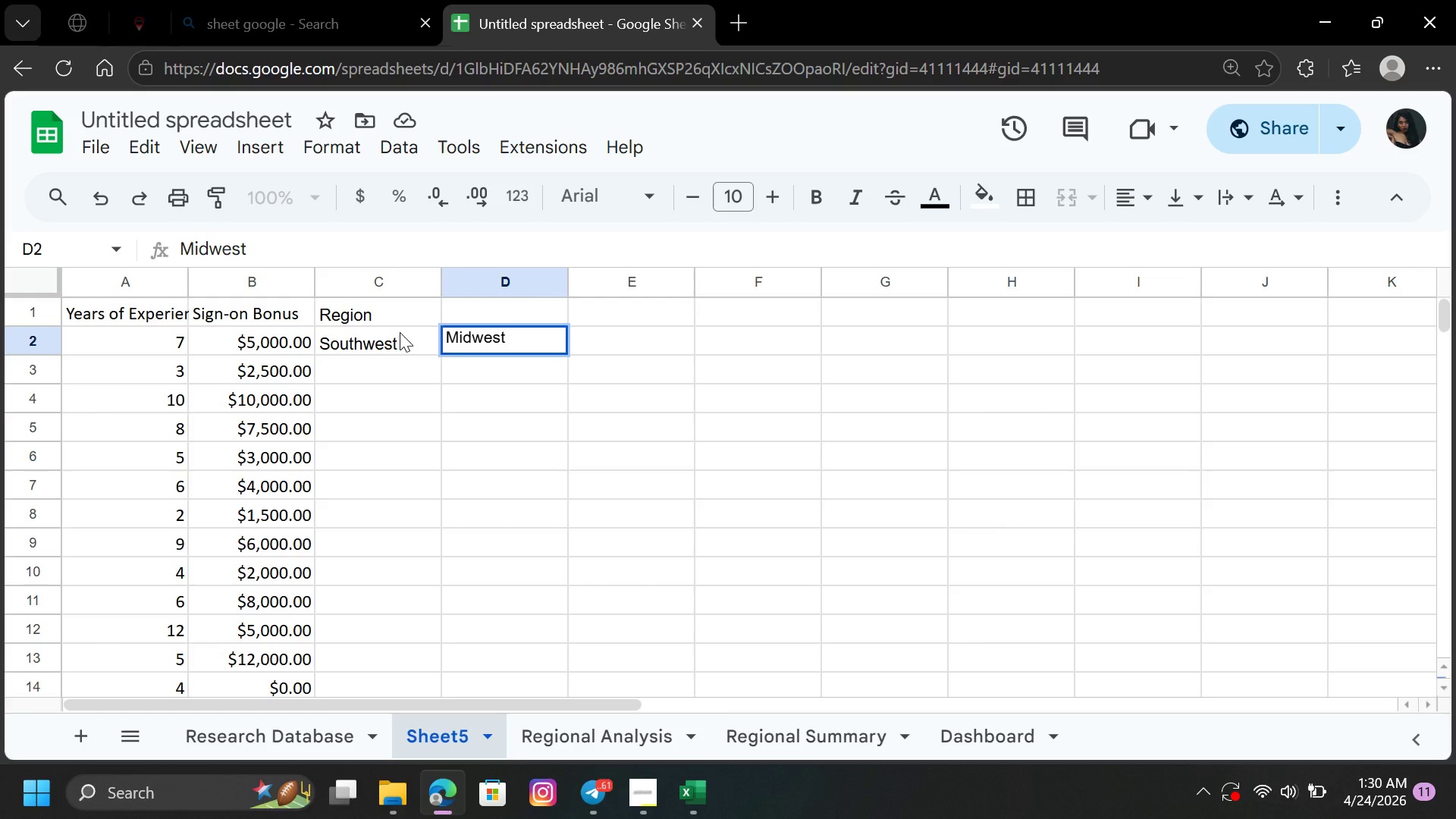 
key(ArrowRight)
 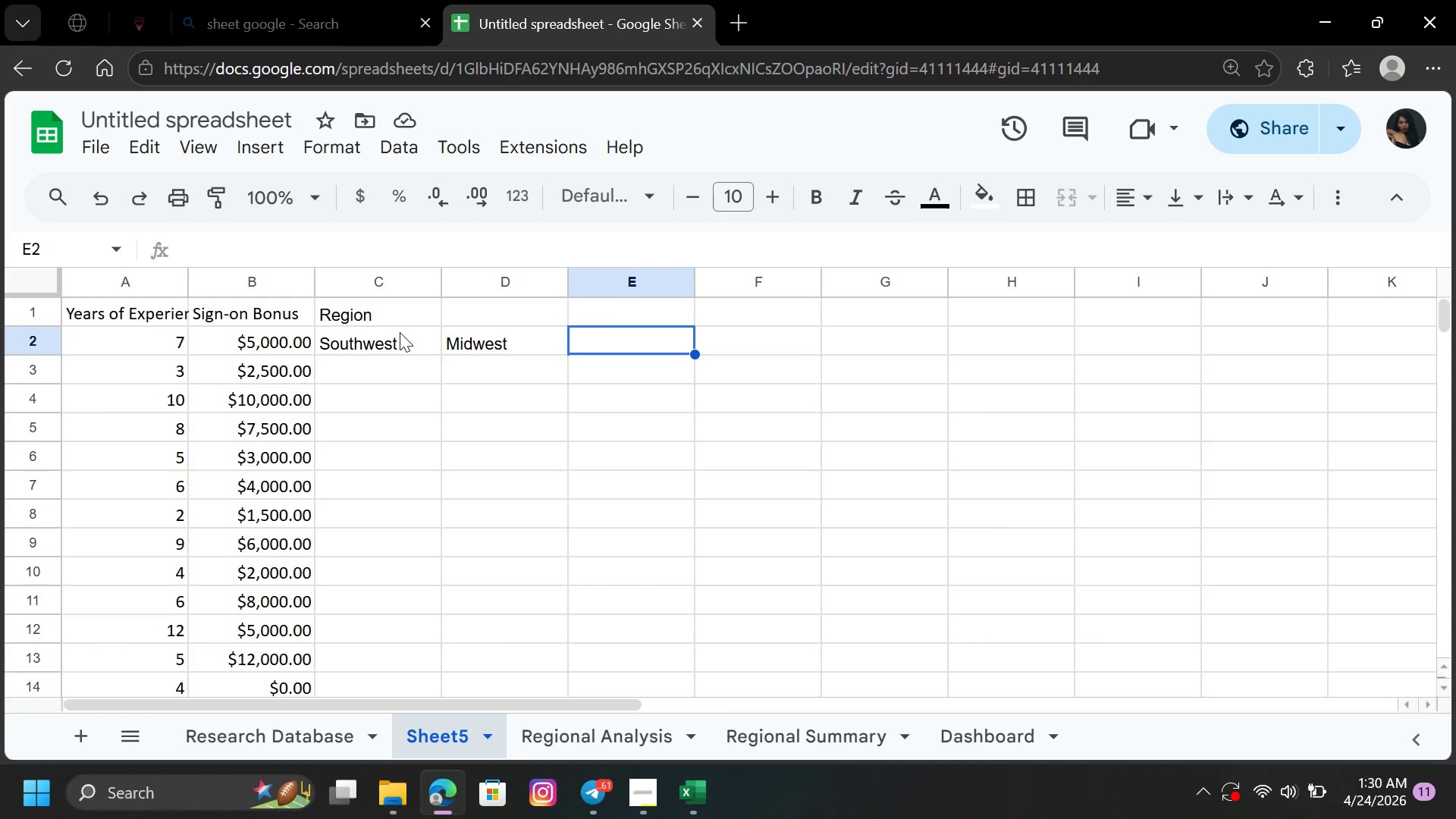 
wait(13.31)
 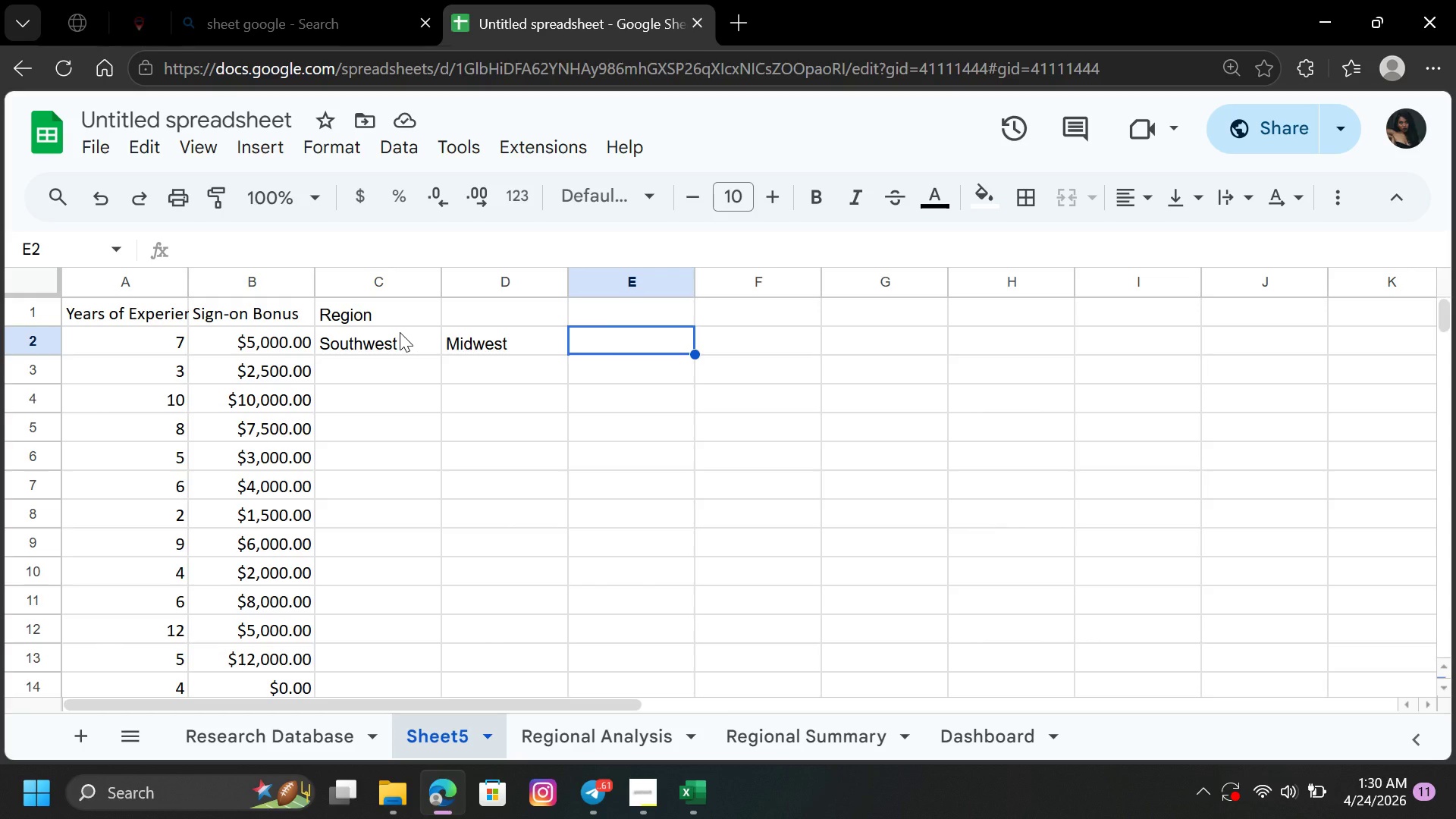 
left_click([584, 748])
 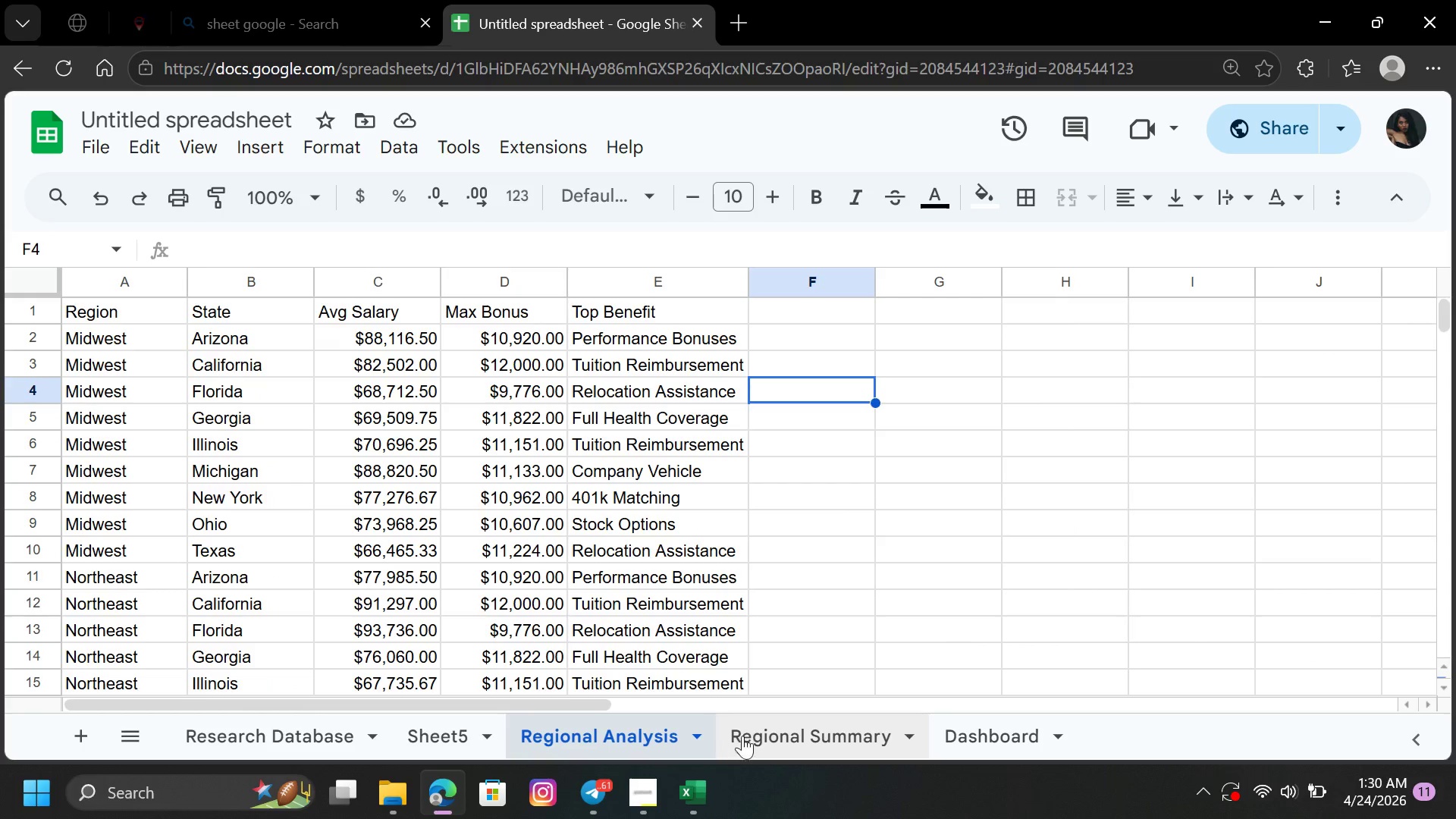 
left_click([770, 724])
 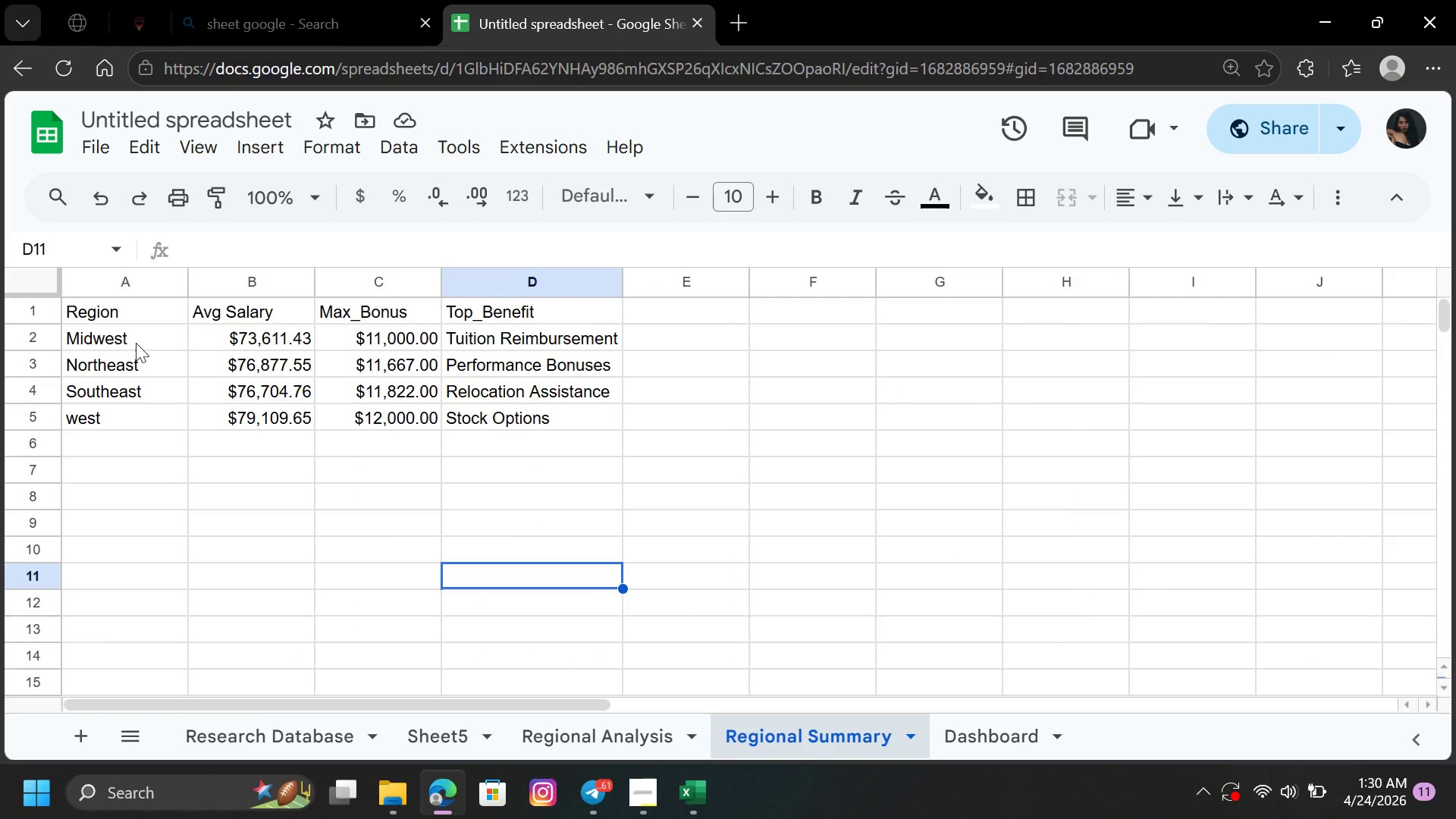 
left_click_drag(start_coordinate=[132, 334], to_coordinate=[129, 411])
 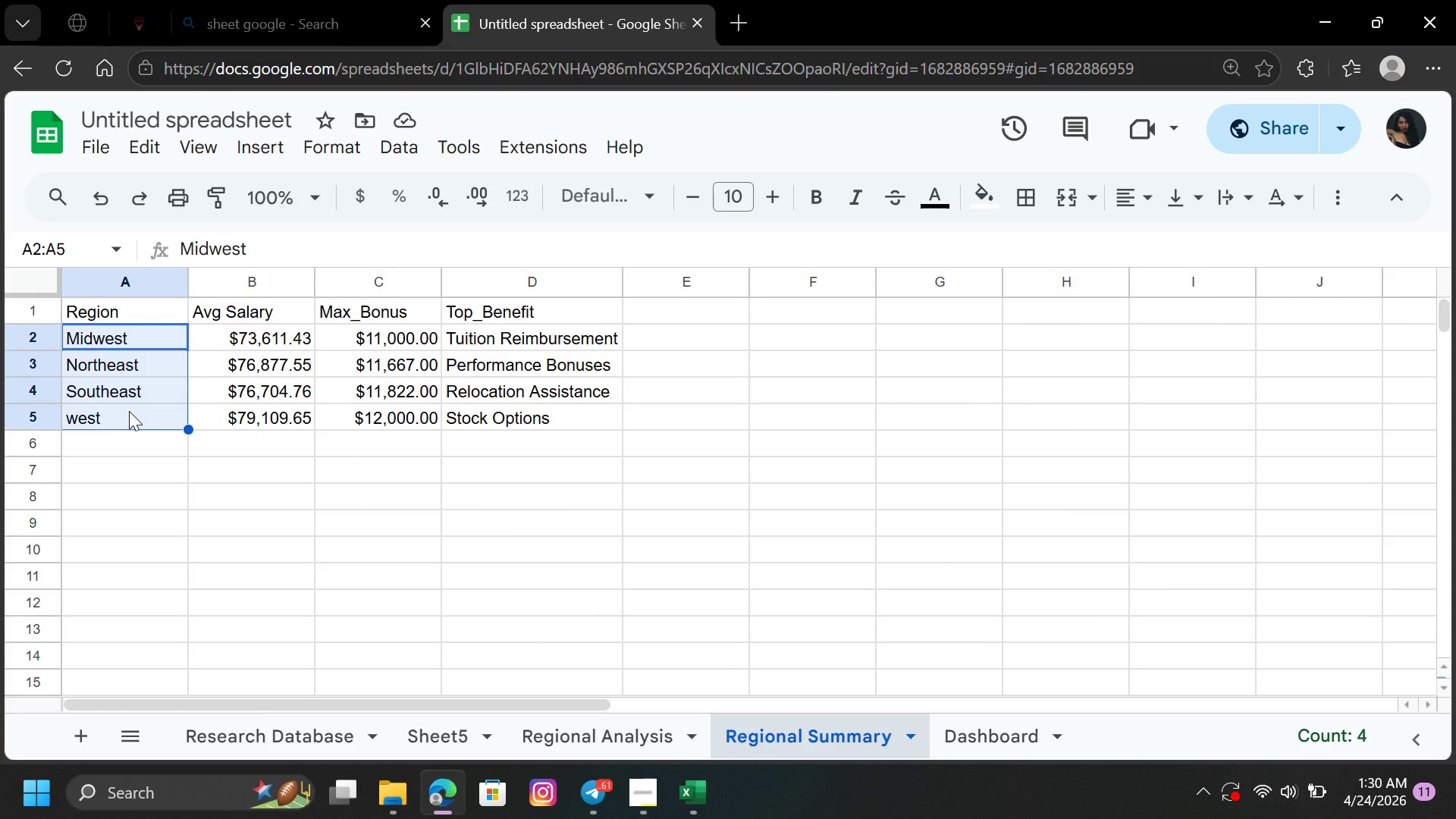 
key(Control+V)
 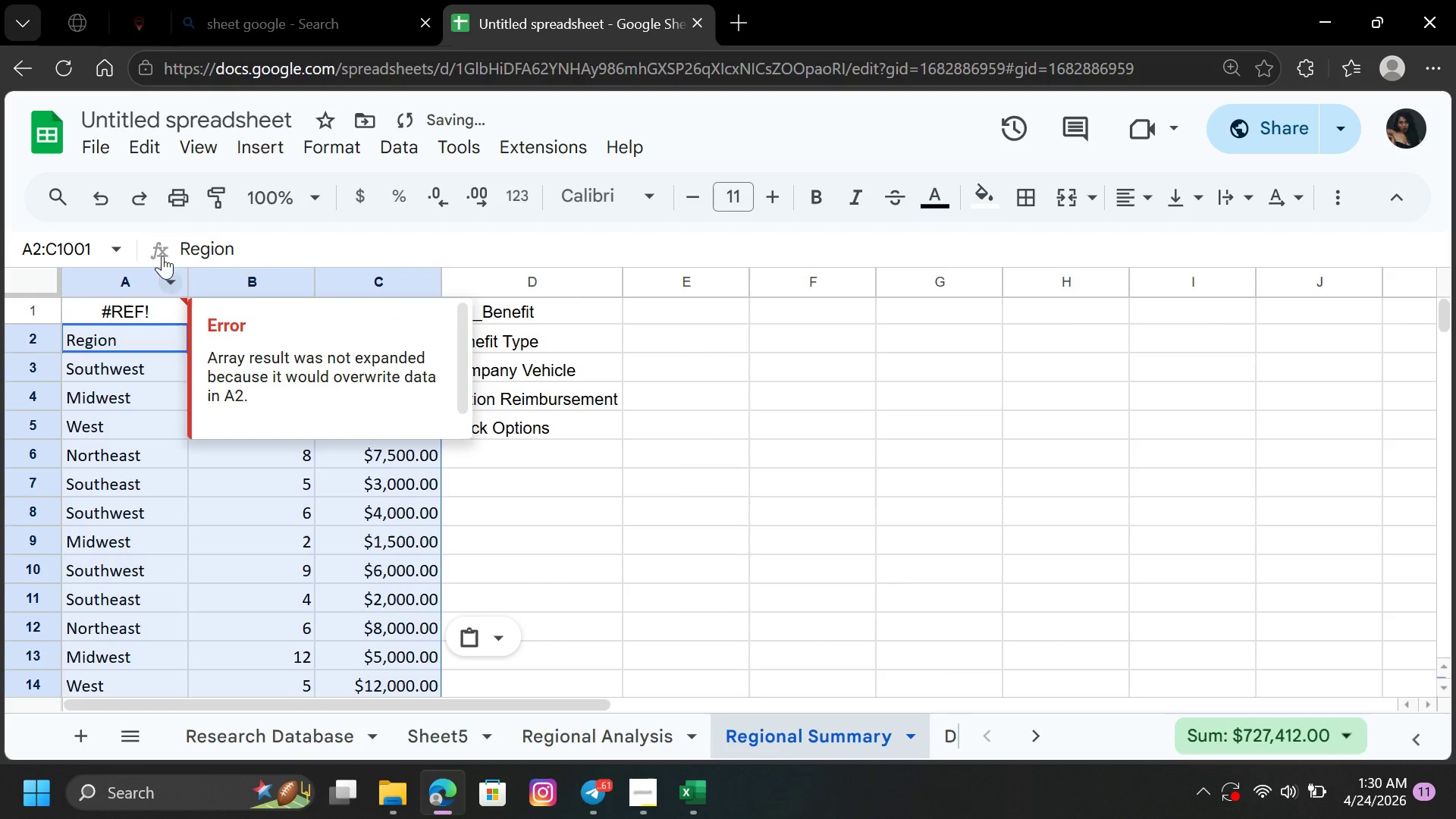 
left_click([96, 184])
 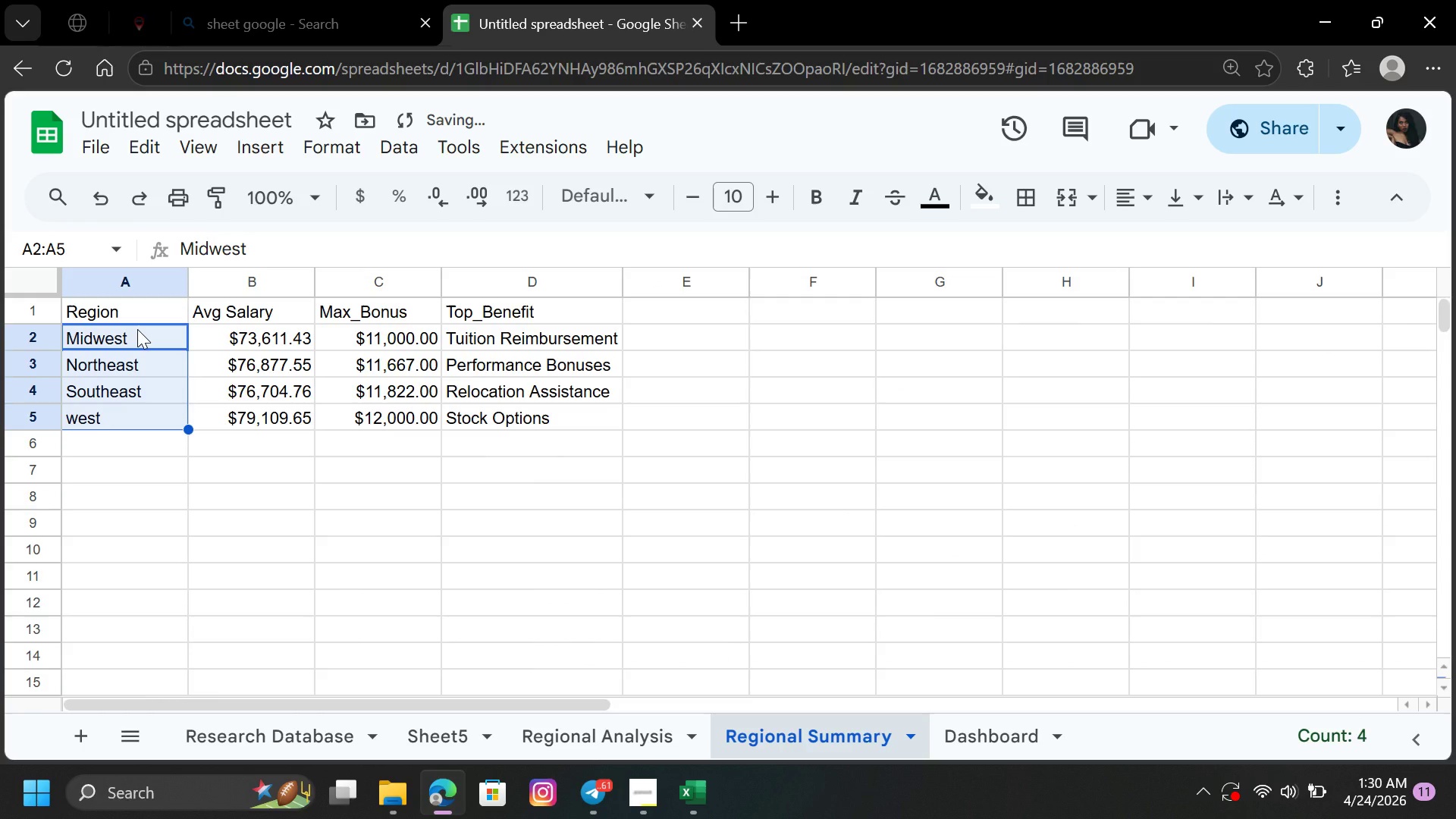 
key(Control+C)
 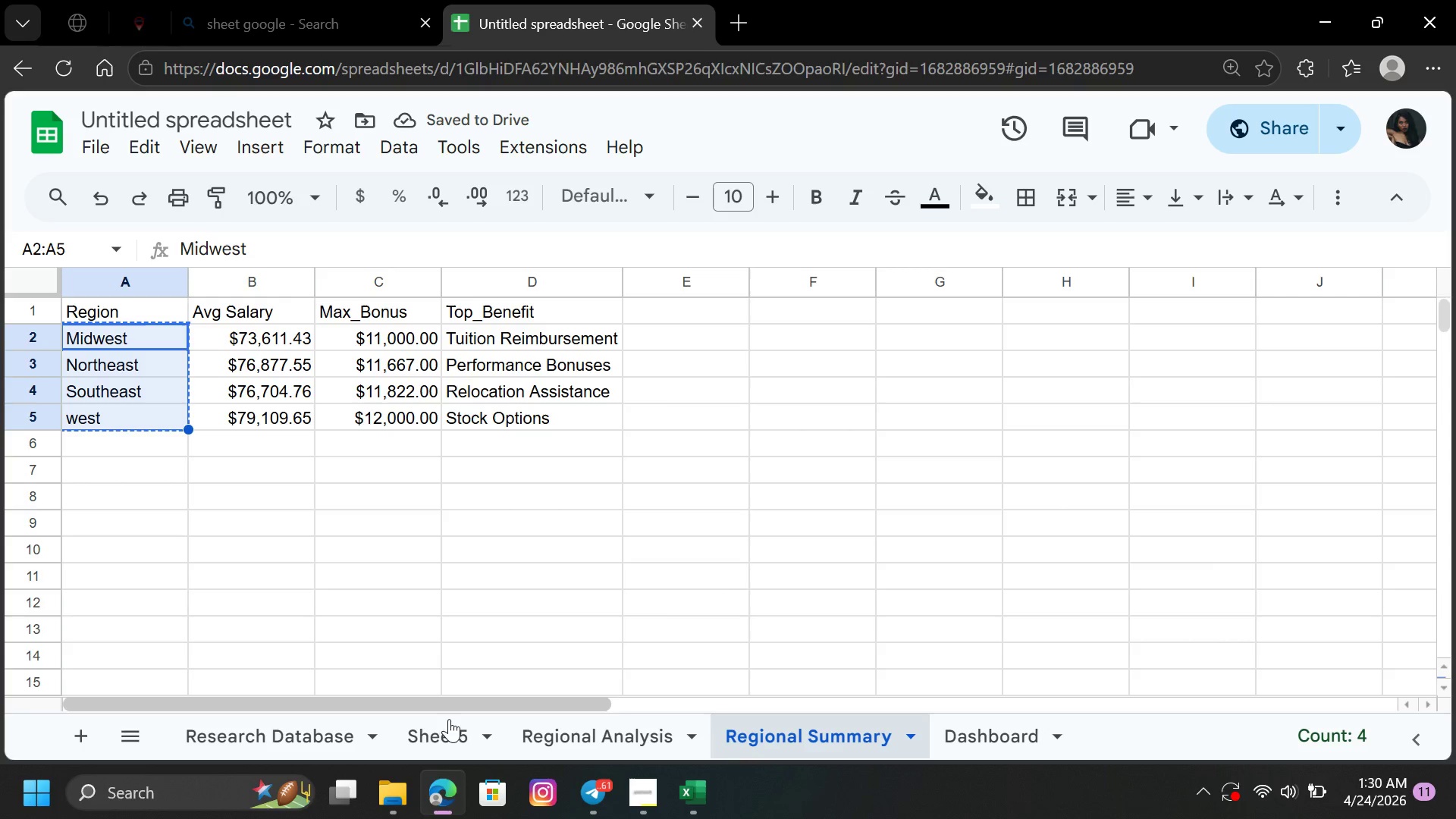 
left_click([437, 731])
 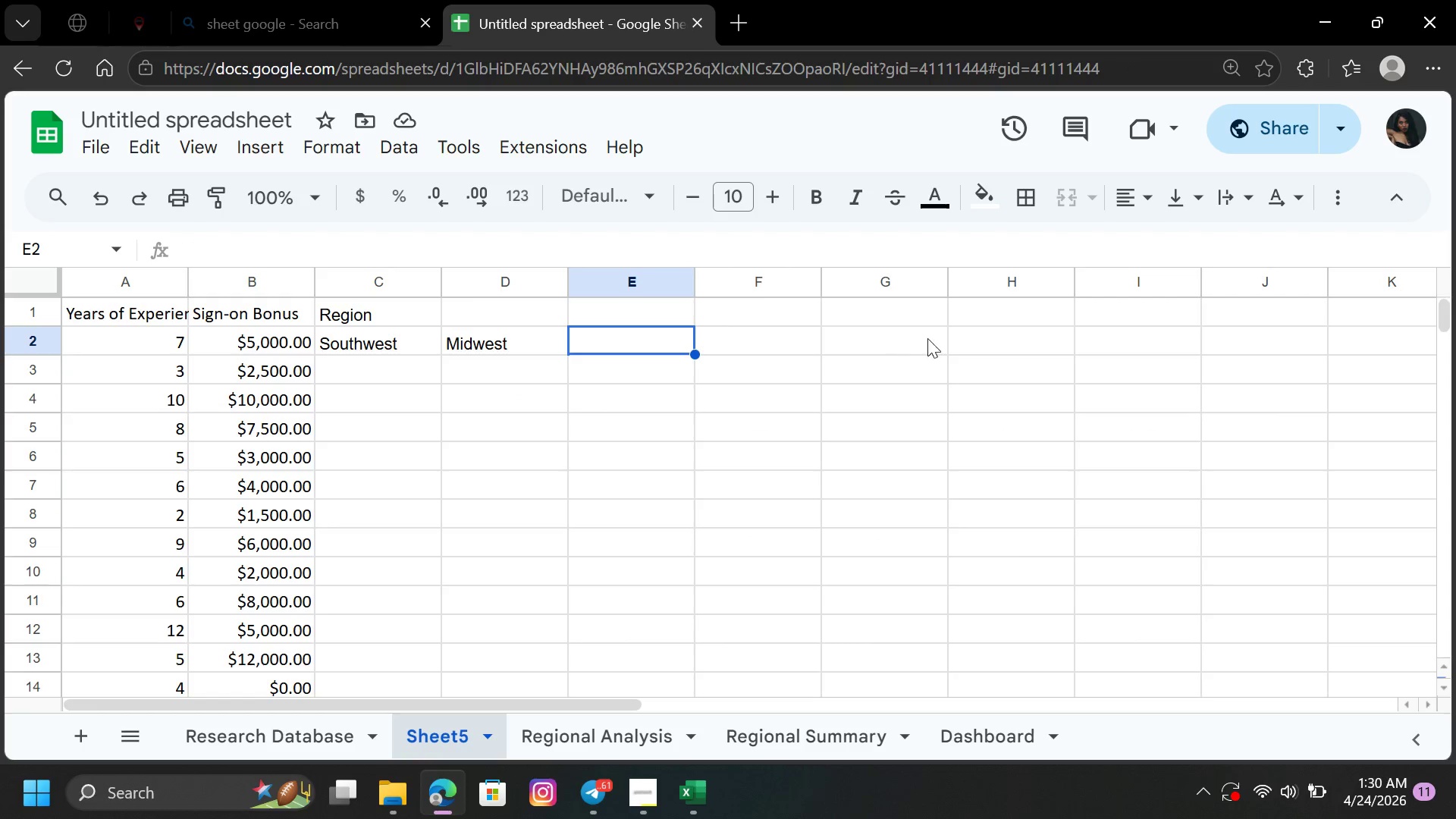 
left_click([974, 342])
 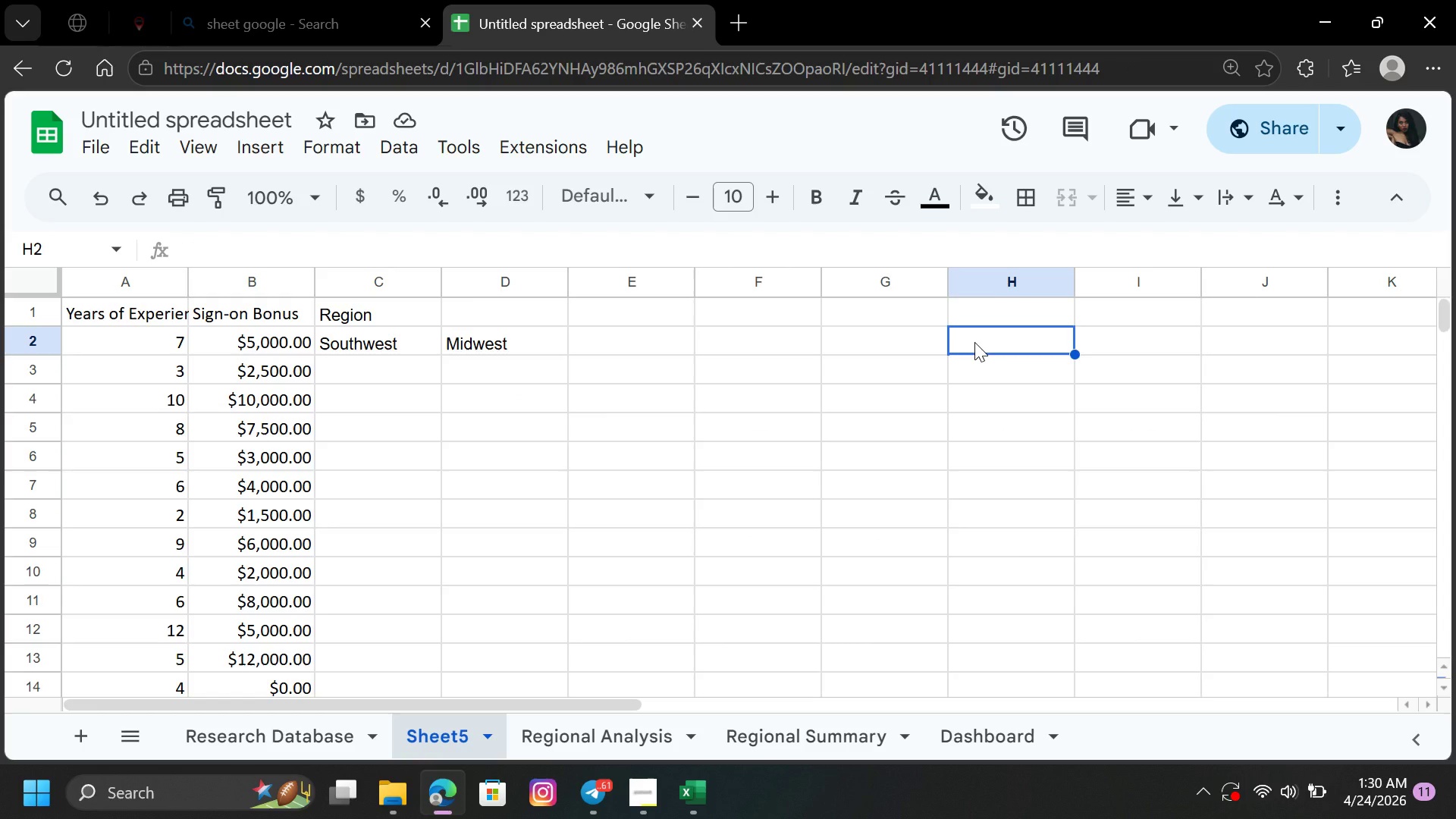 
key(Control+V)
 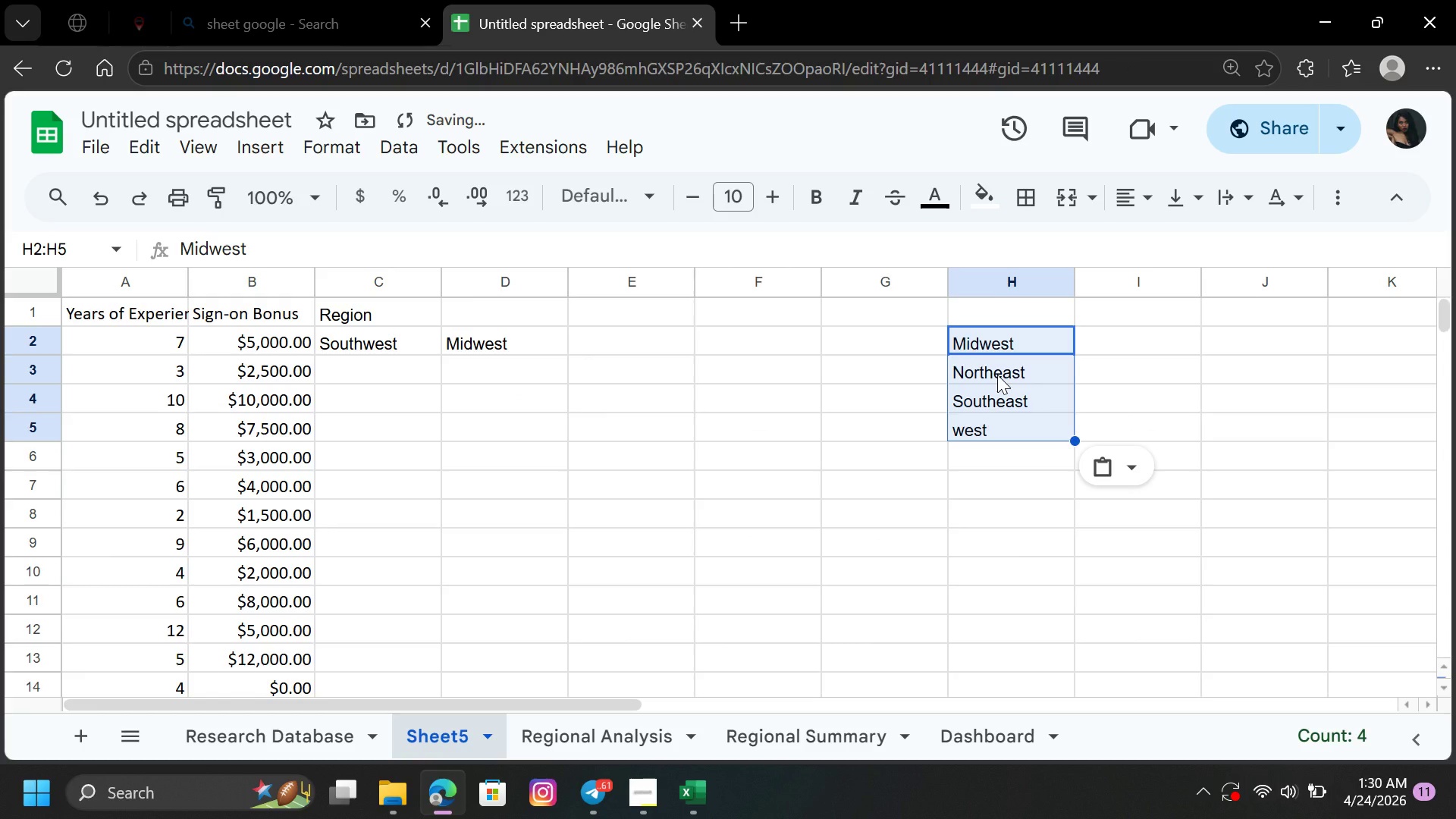 
left_click([997, 375])
 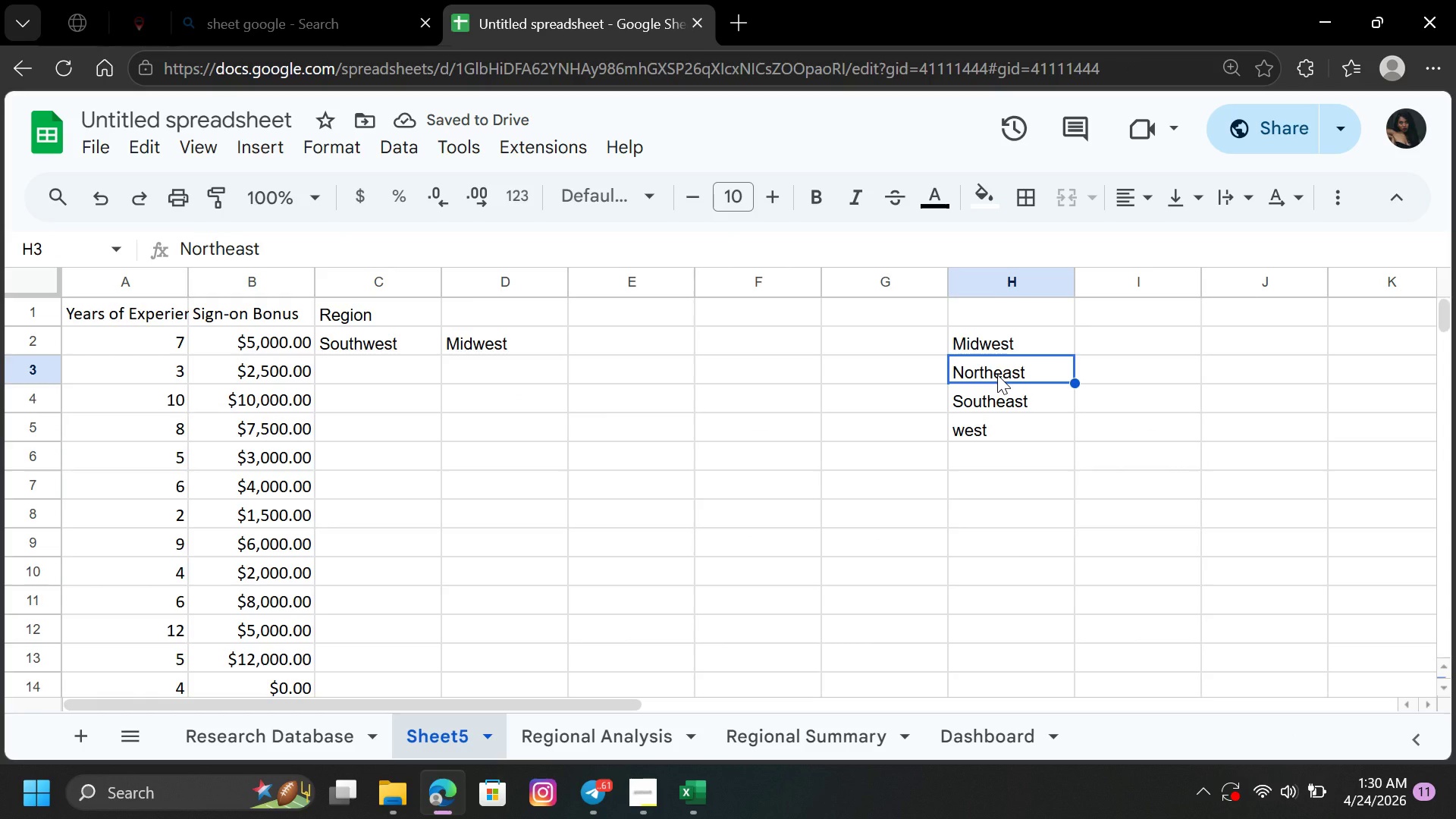 
key(Control+V)
 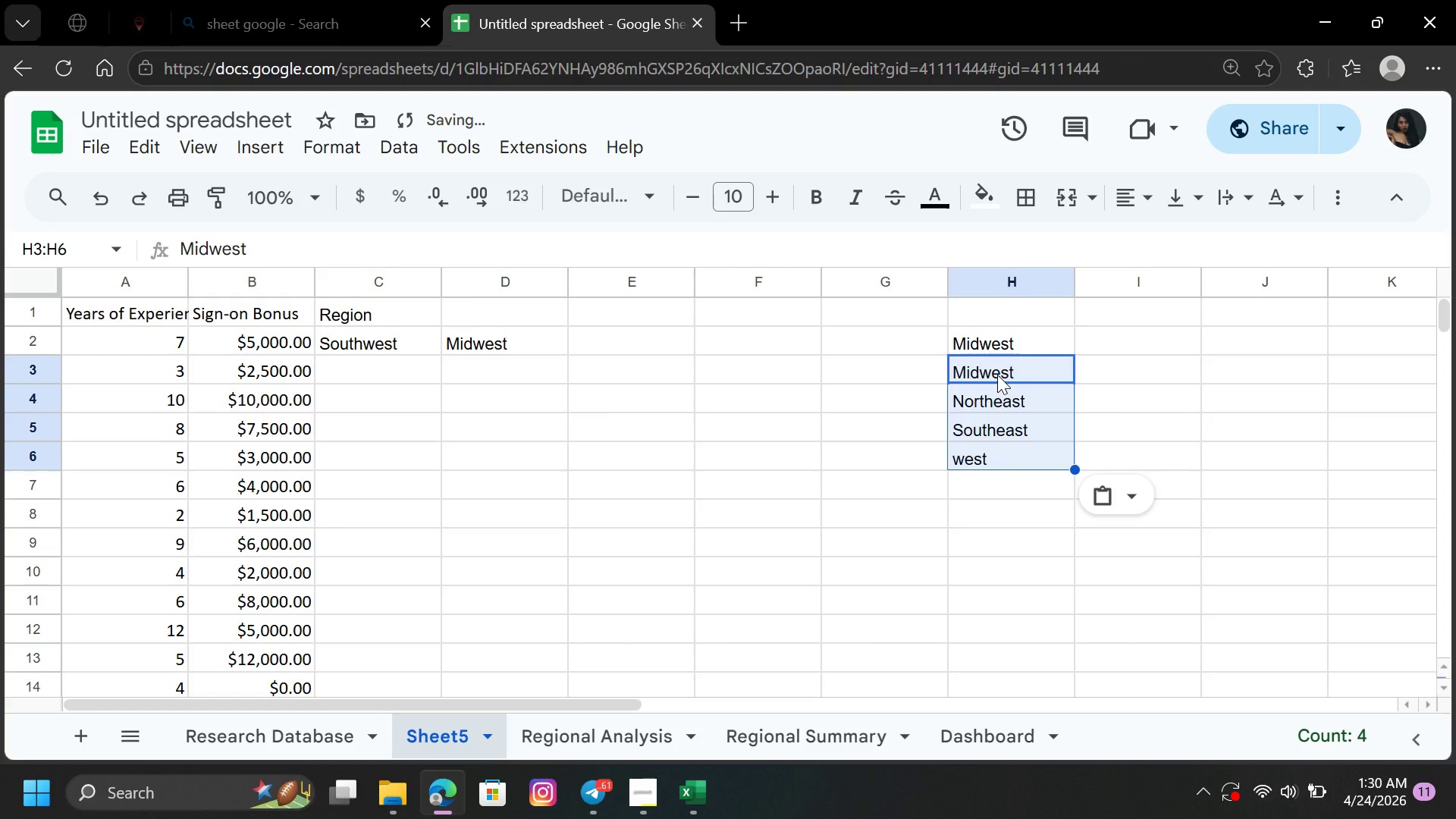 
key(Control+C)
 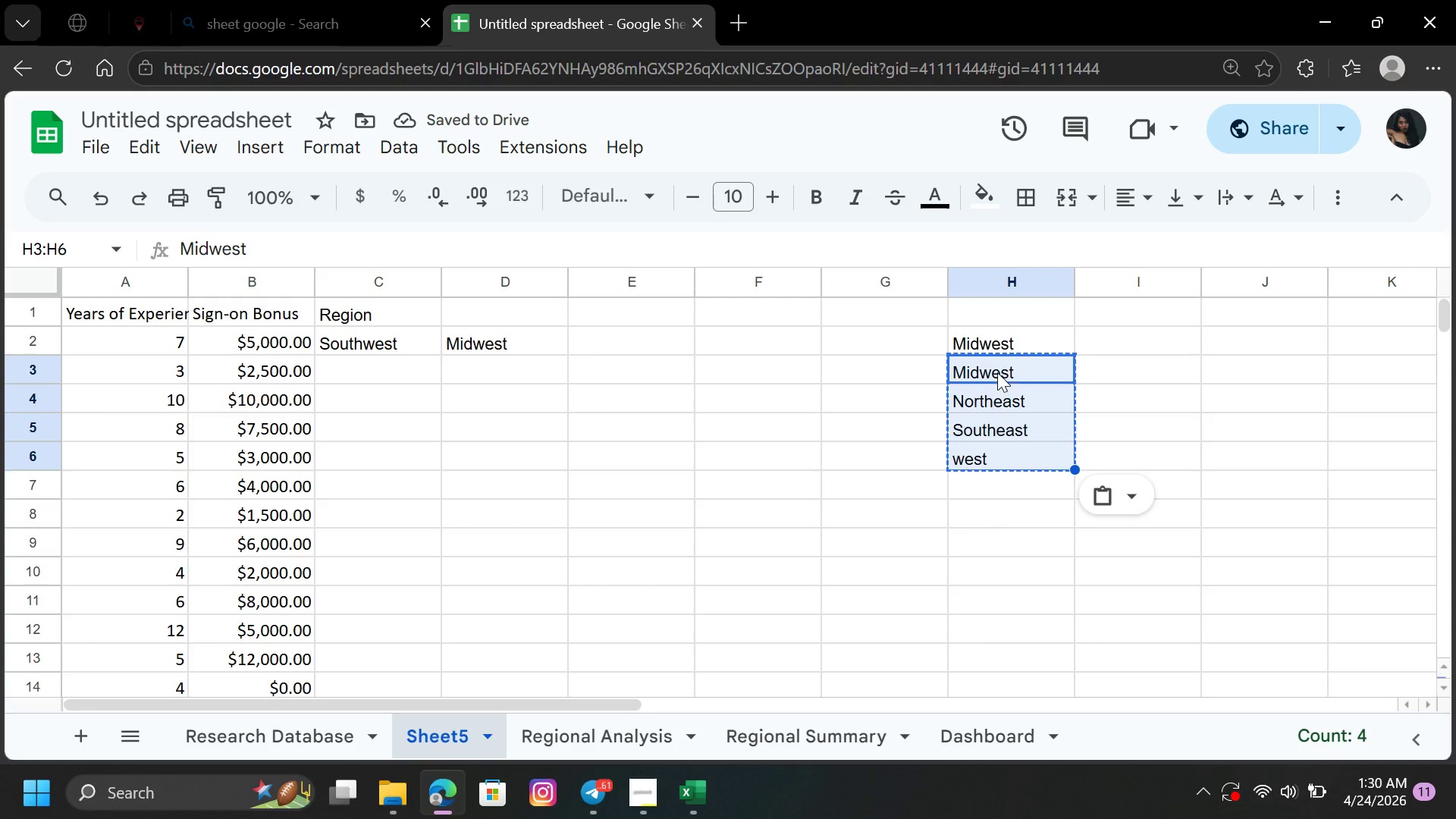 
double_click([997, 372])
 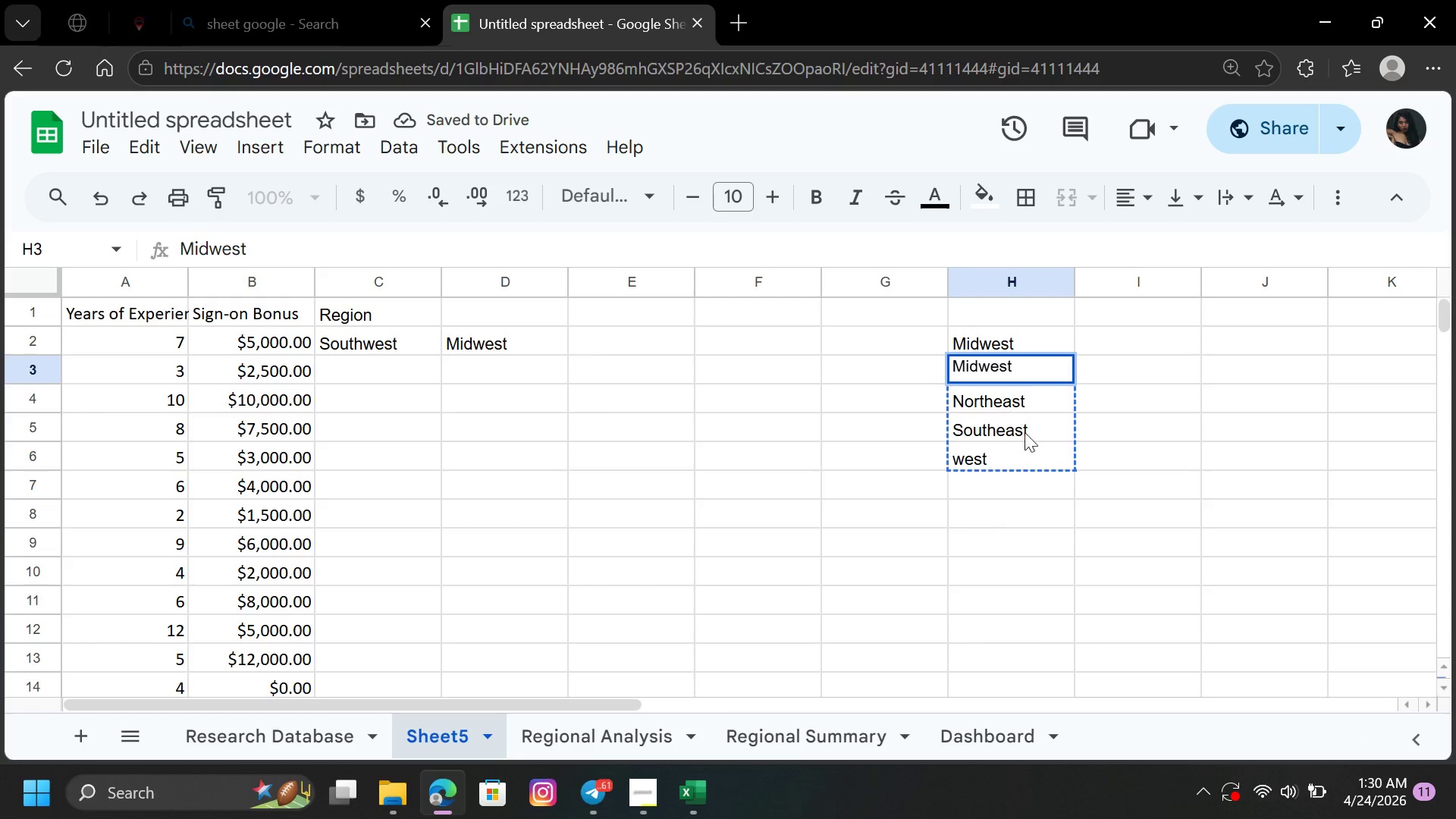 
left_click([1029, 440])
 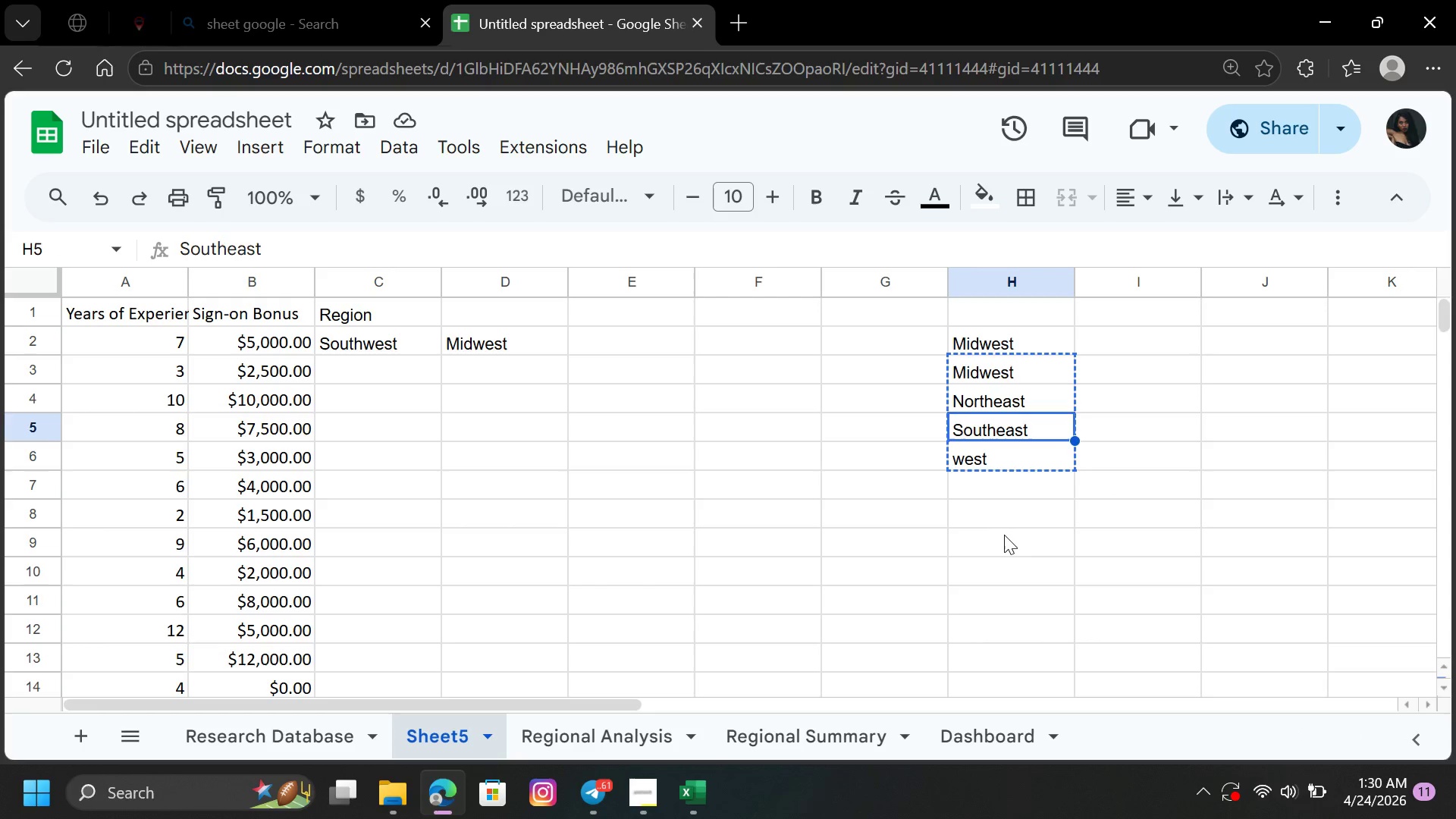 
double_click([1004, 535])
 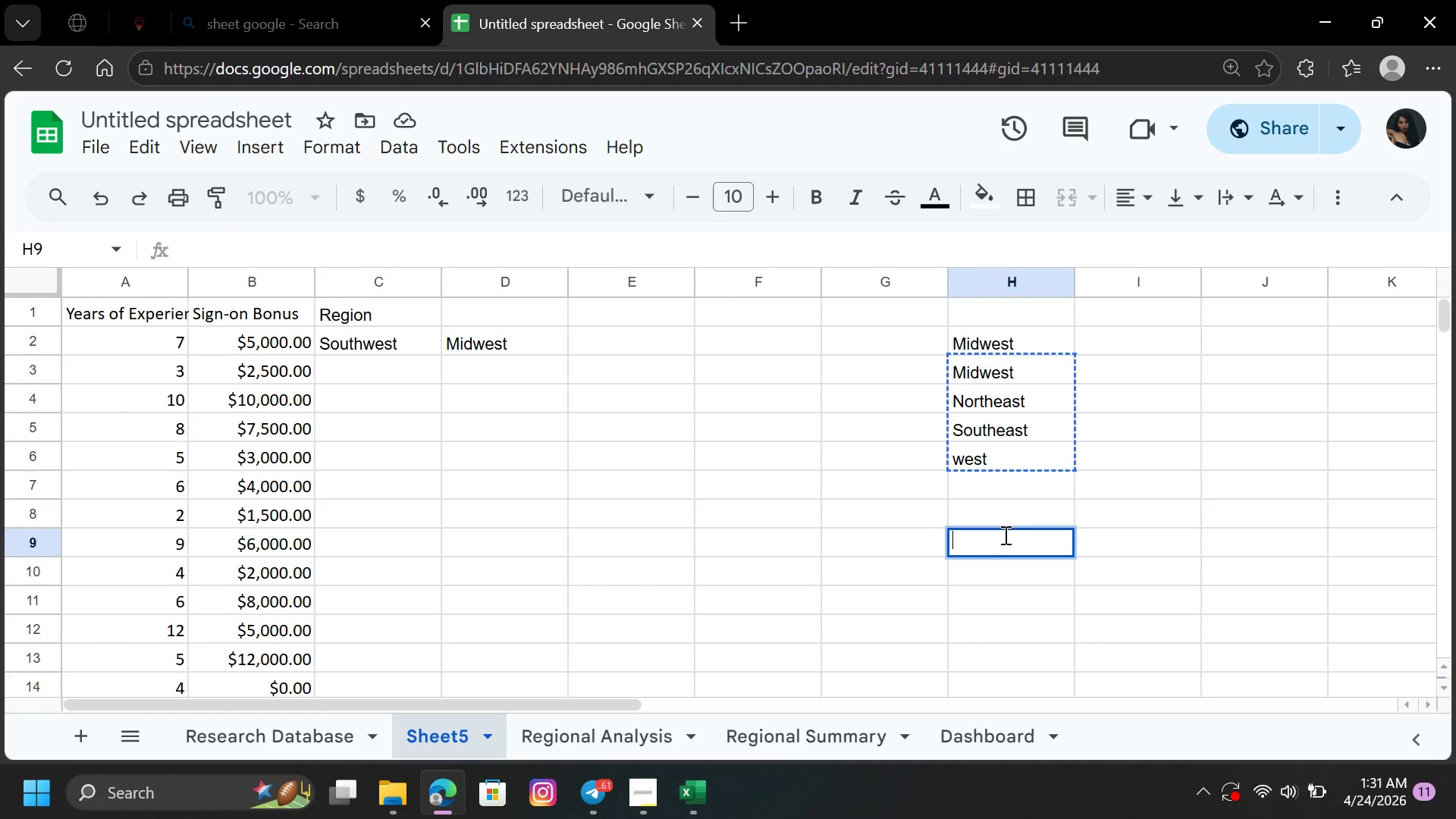 
double_click([1004, 535])
 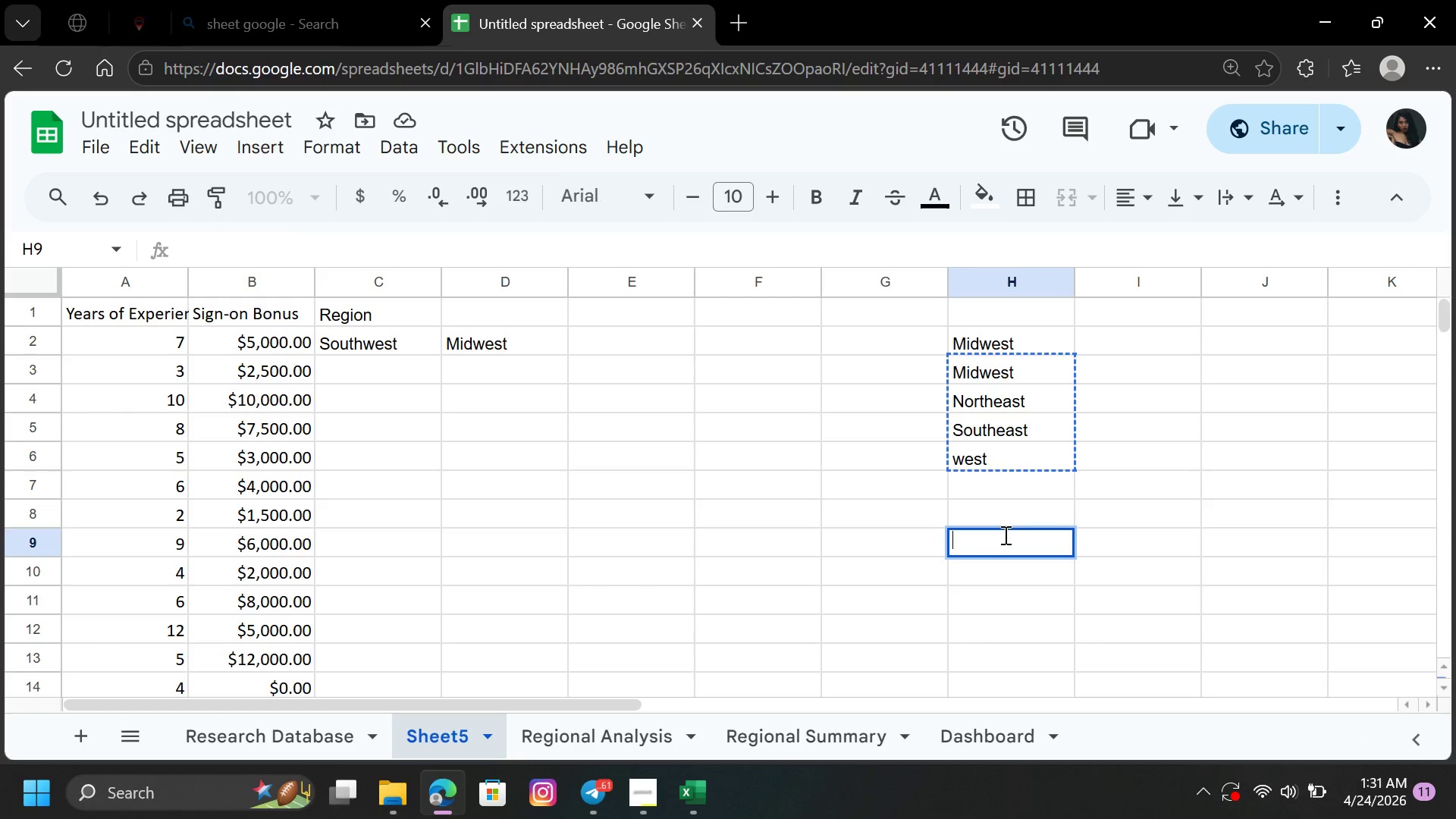 
triple_click([1004, 535])
 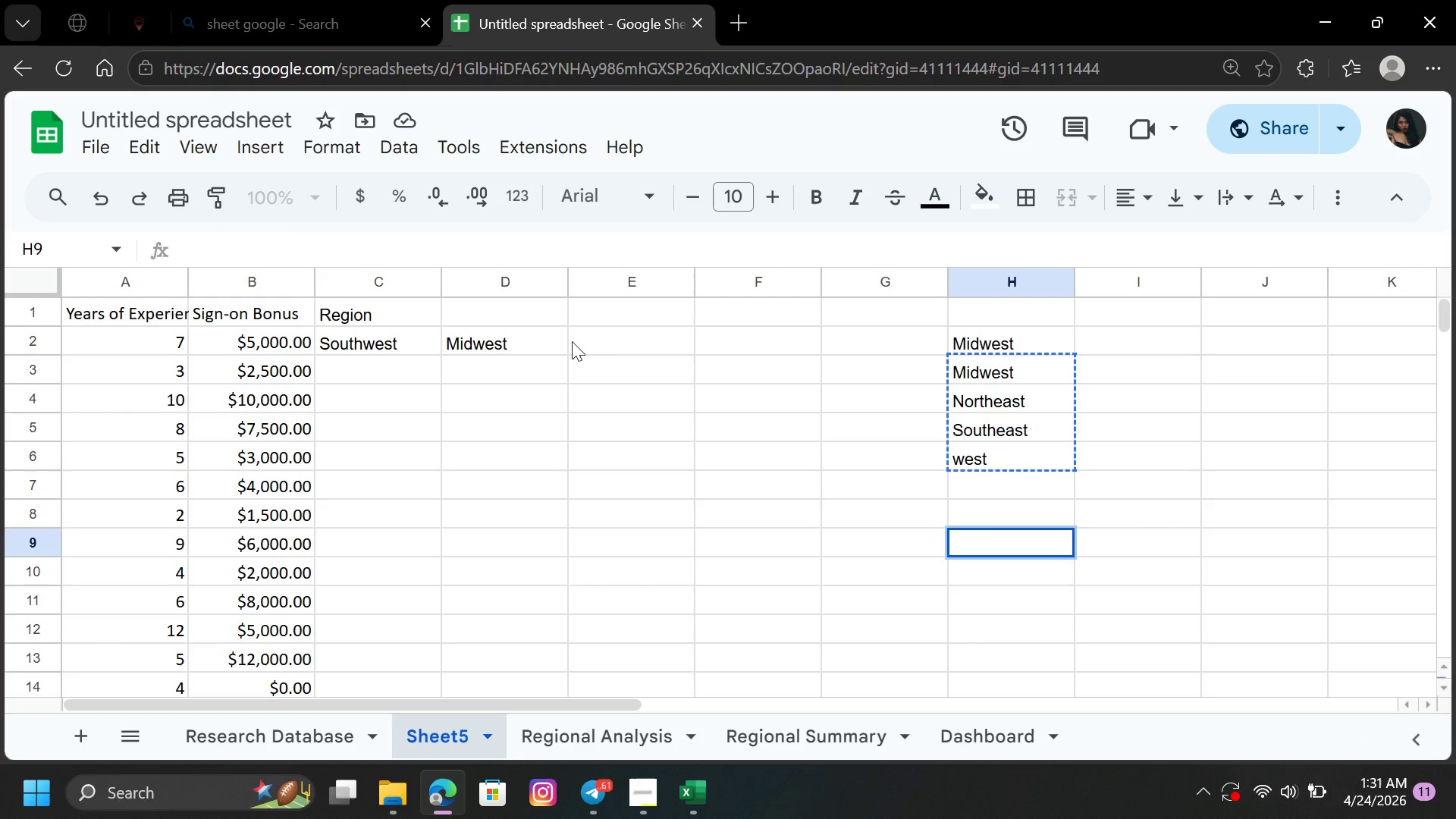 
left_click([578, 340])
 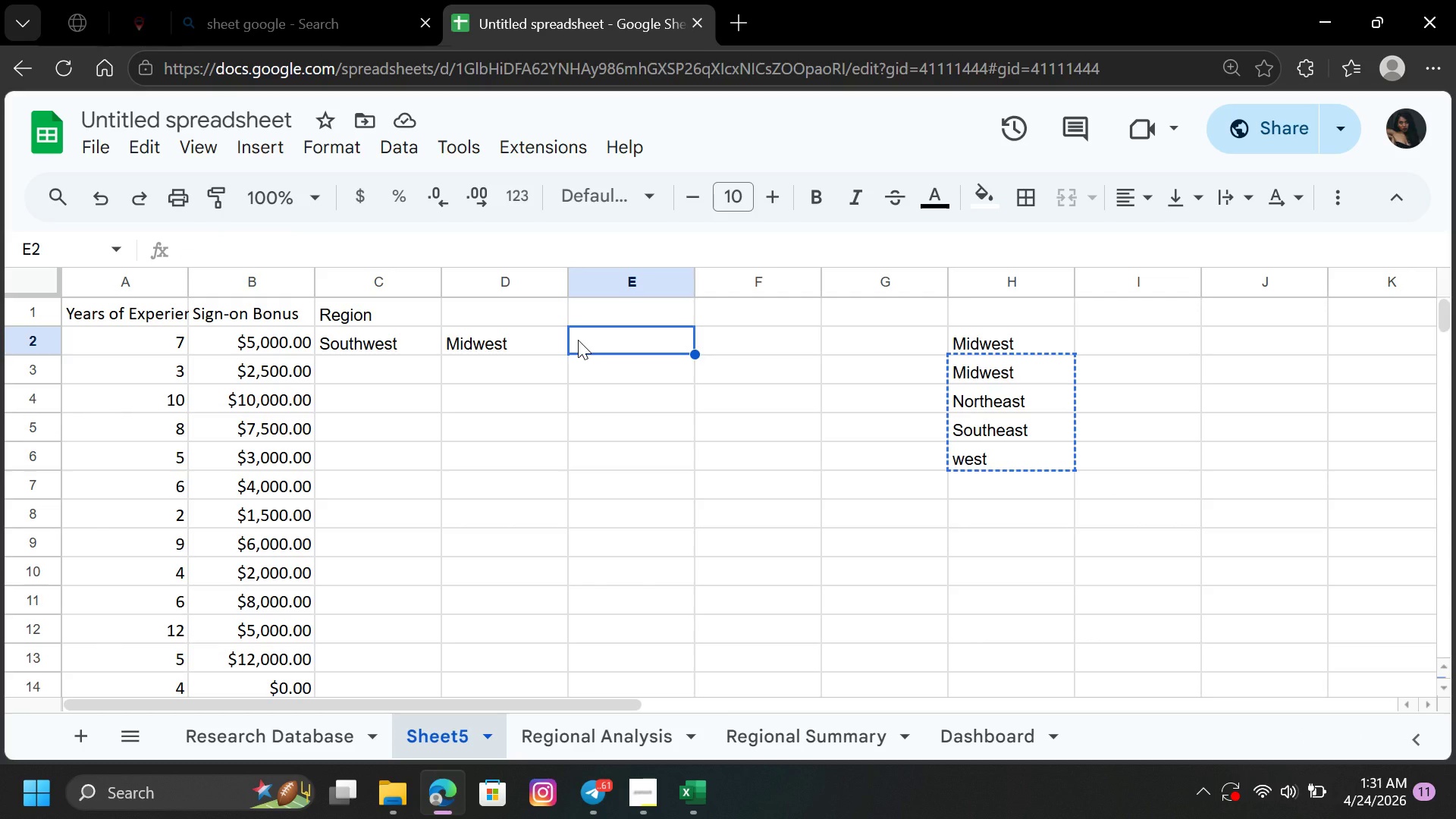 
type(Northeast)
 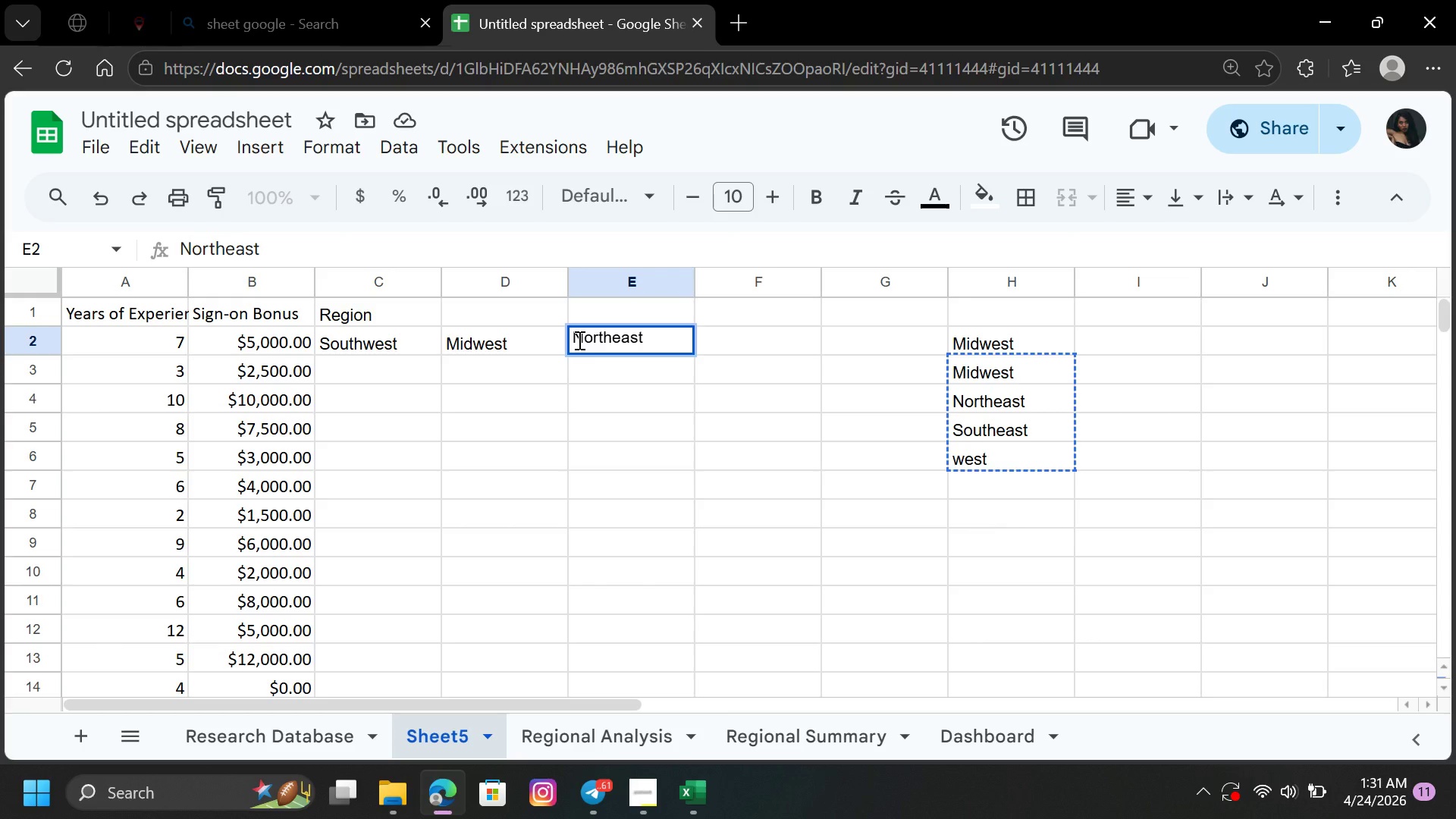 
left_click([714, 340])
 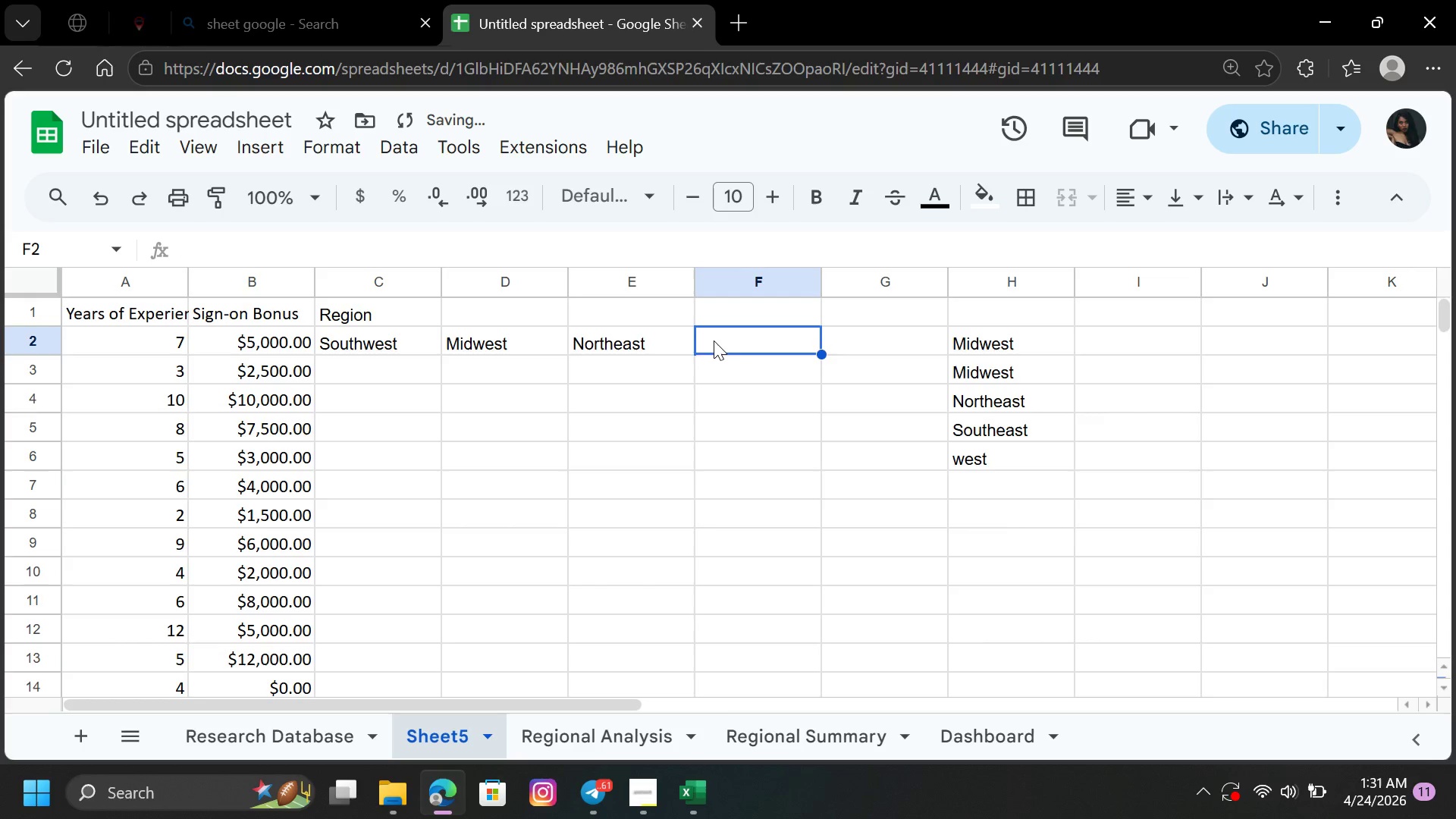 
type(wast)
 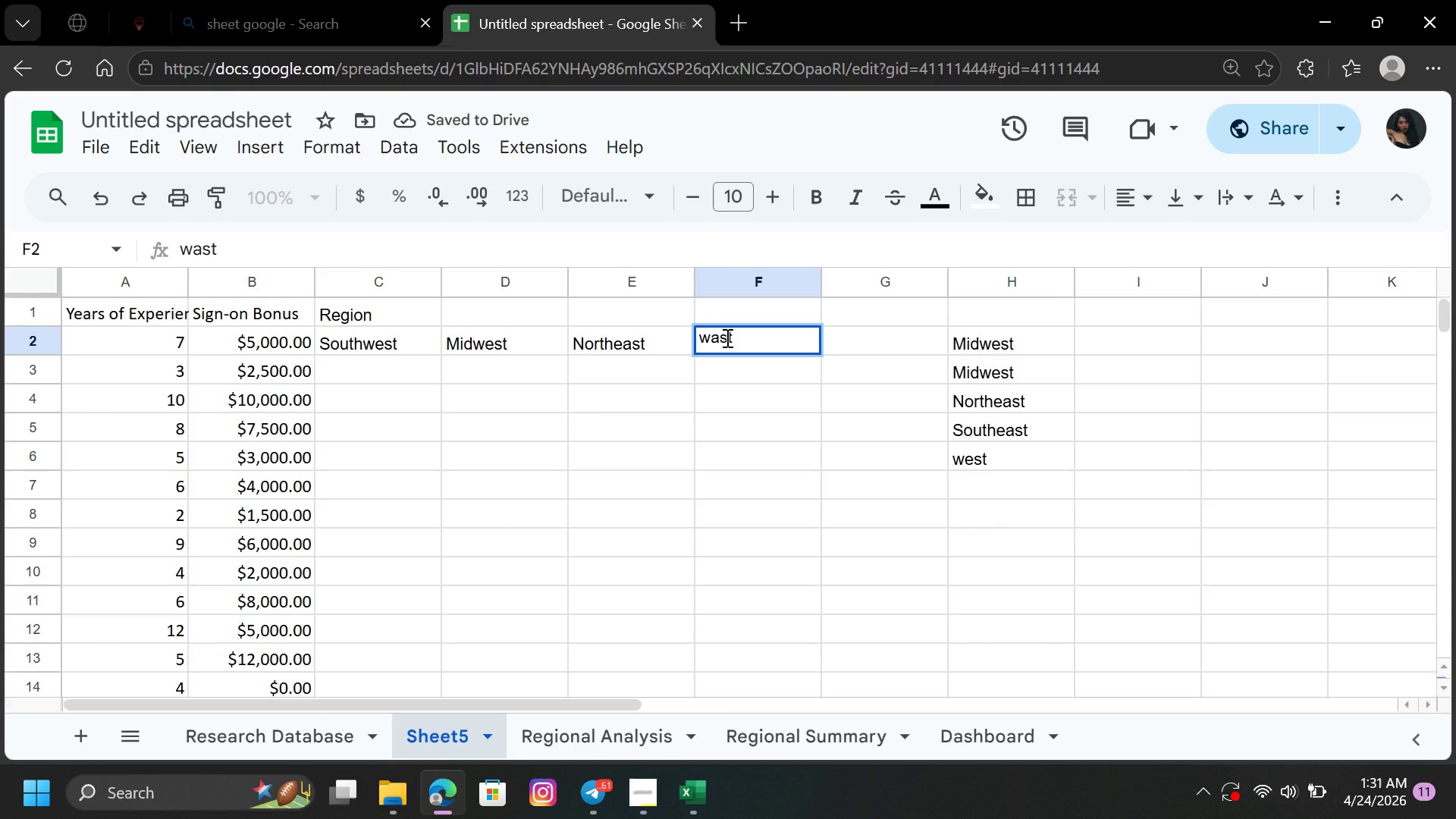 
key(Backspace)
key(Backspace)
key(Backspace)
type(est)
 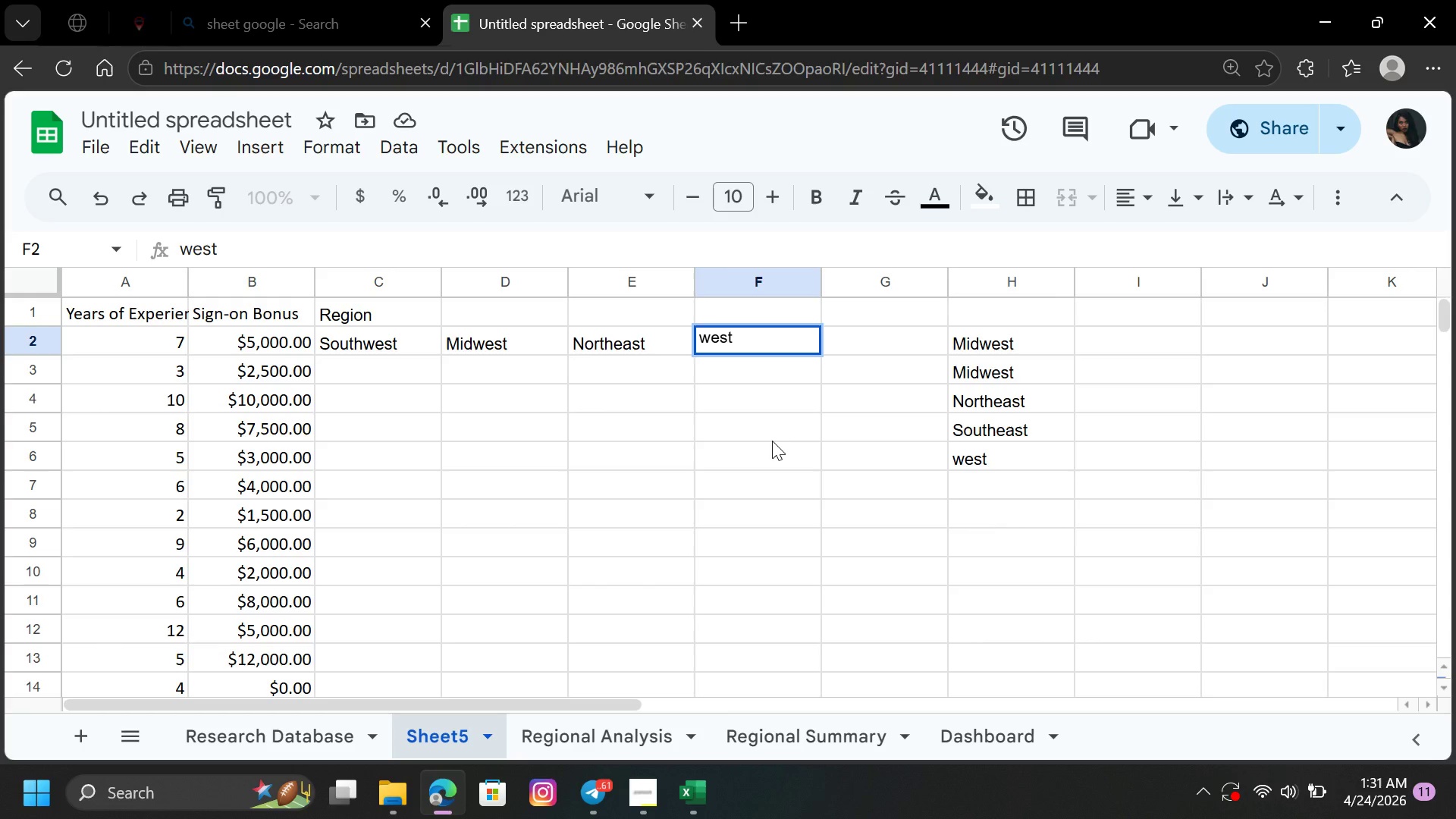 
left_click([772, 441])
 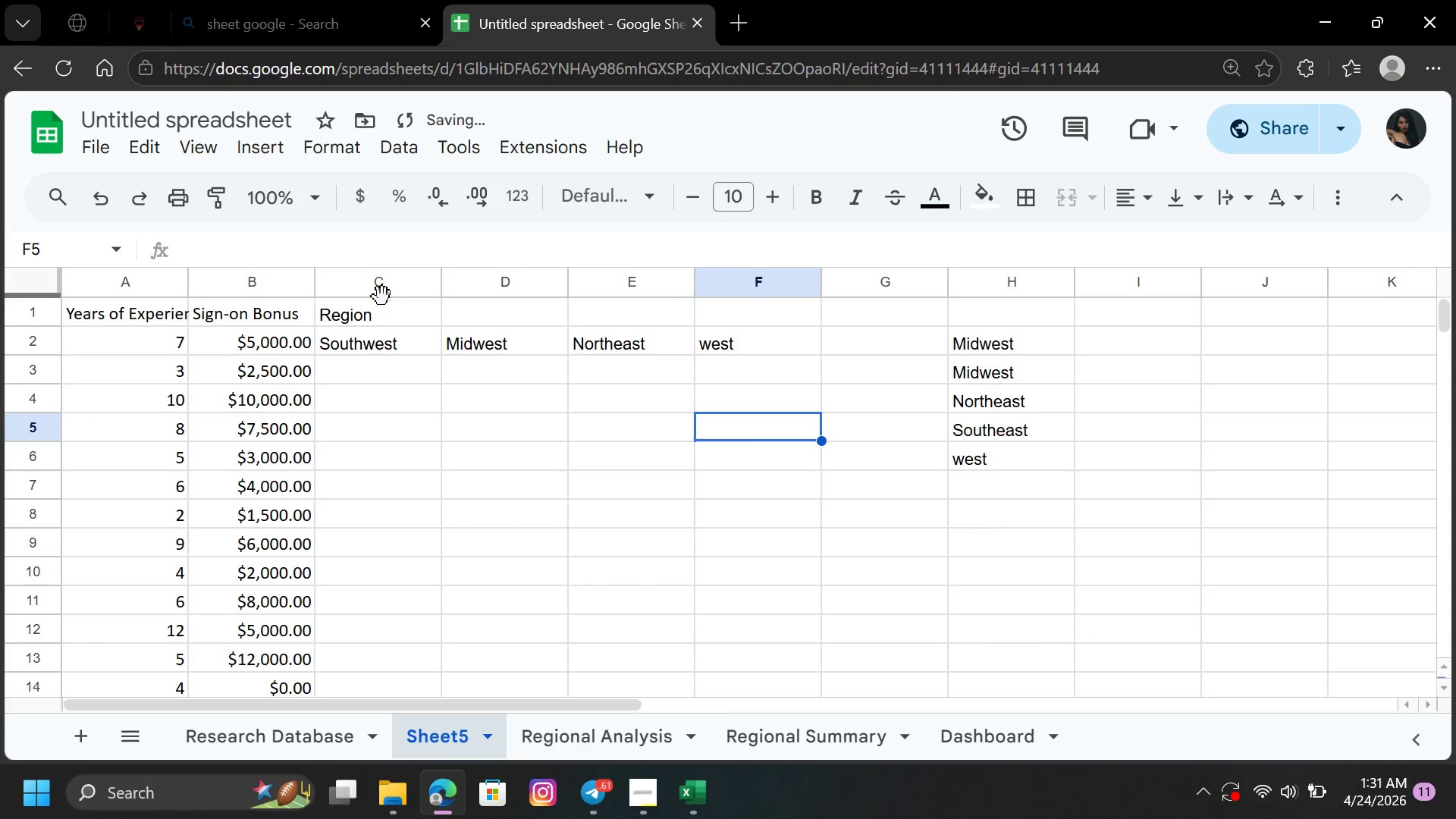 
left_click([382, 306])
 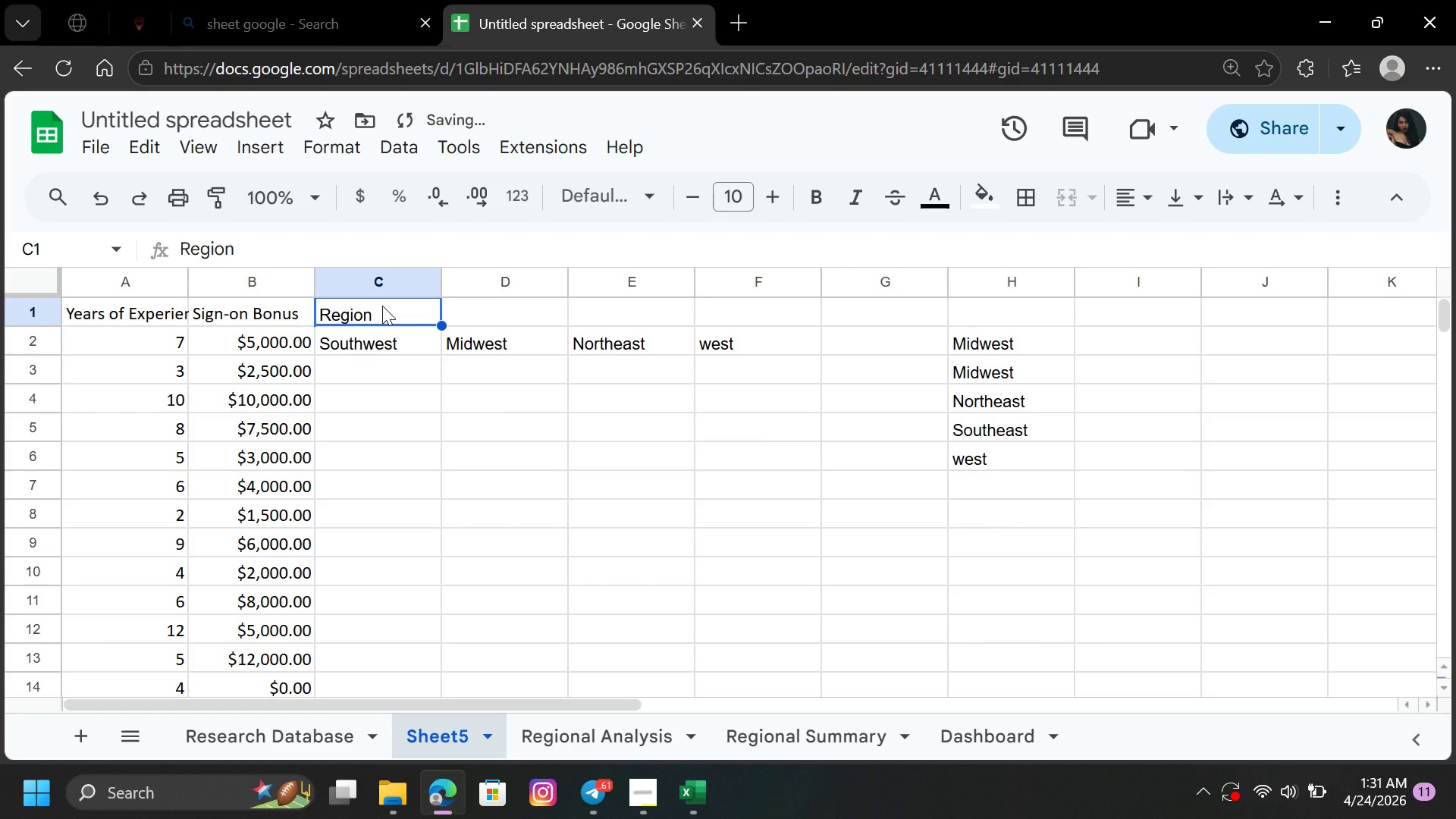 
key(Control+C)
 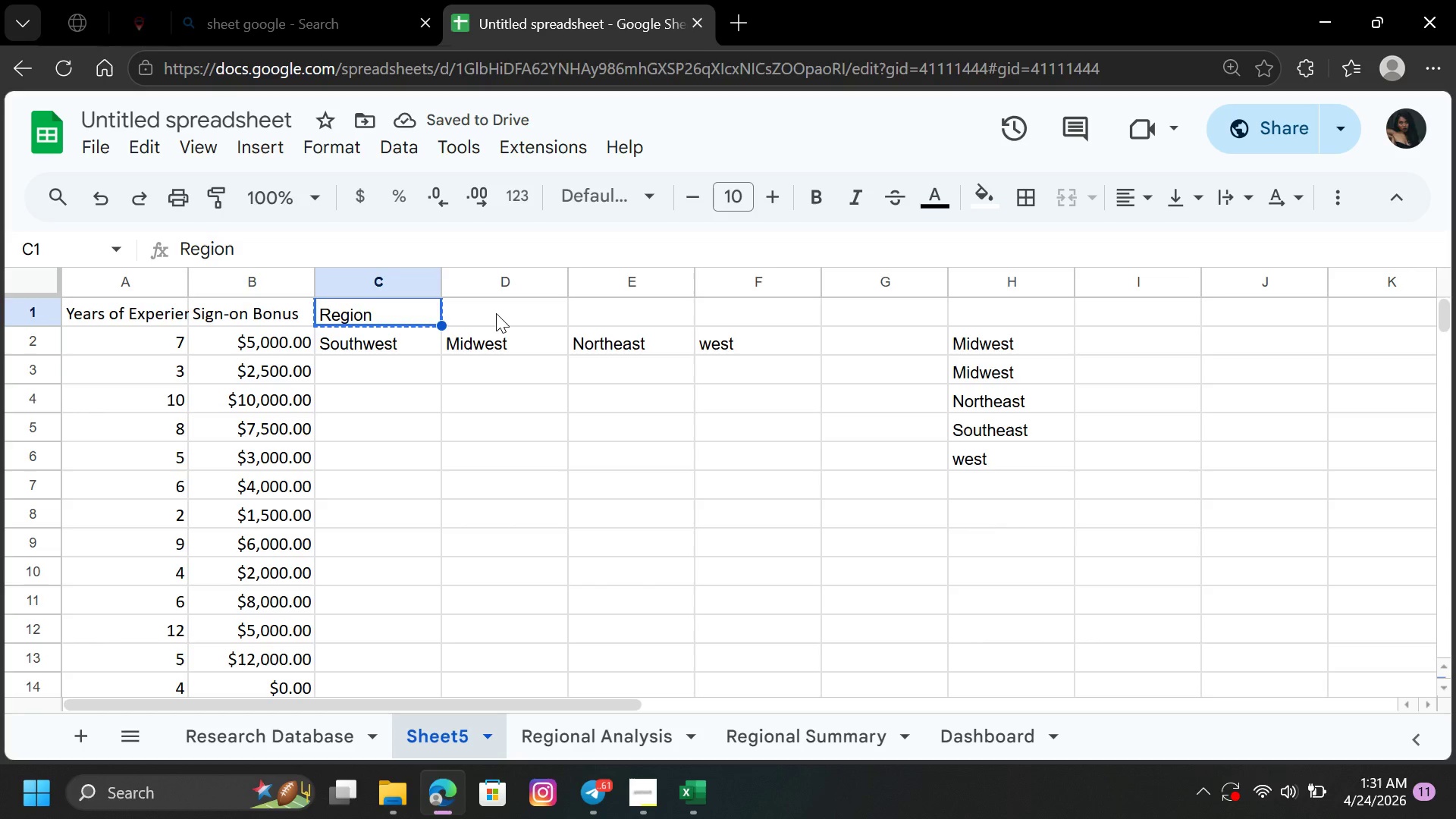 
left_click_drag(start_coordinate=[503, 311], to_coordinate=[716, 311])
 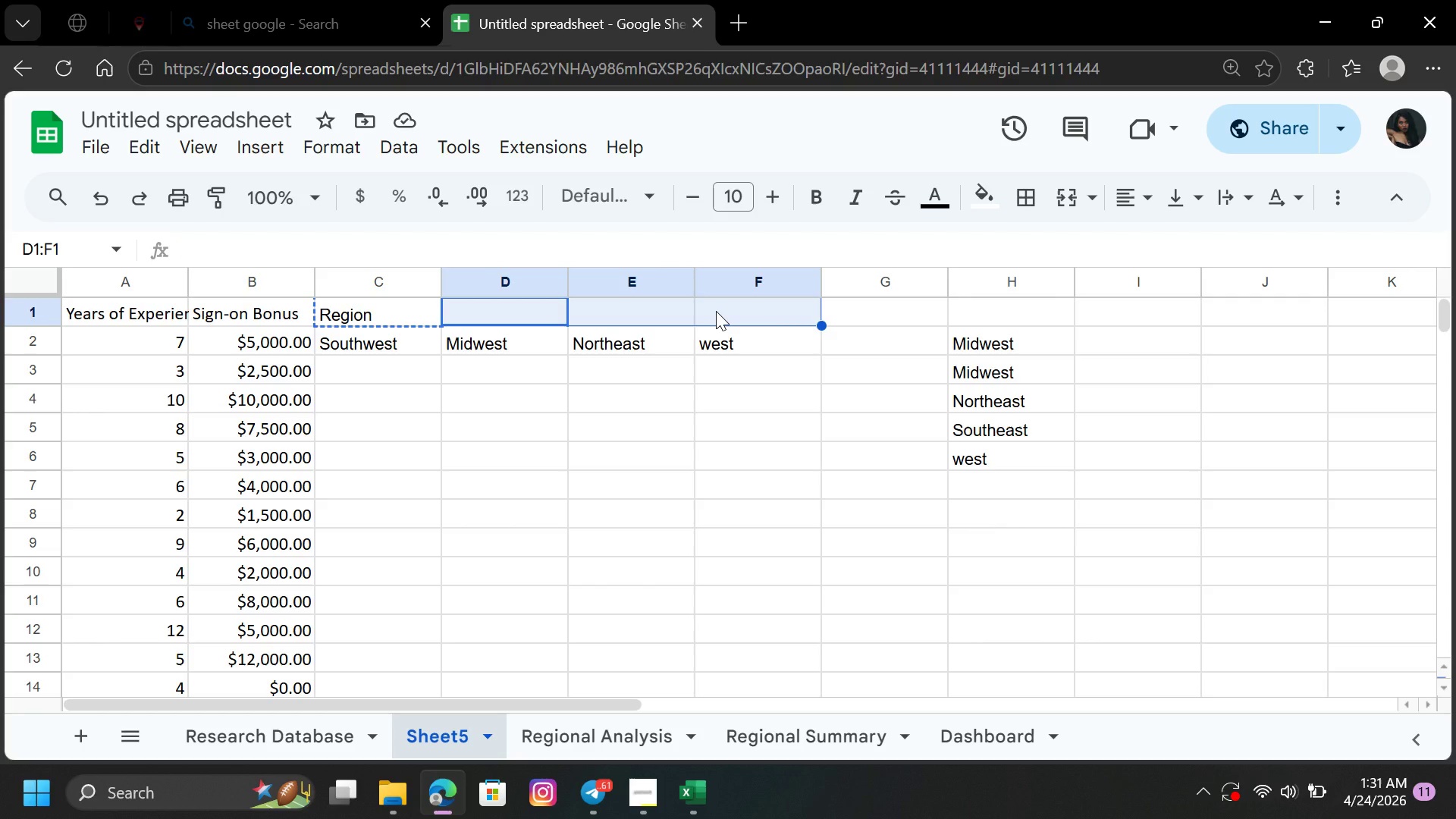 
key(Control+V)
 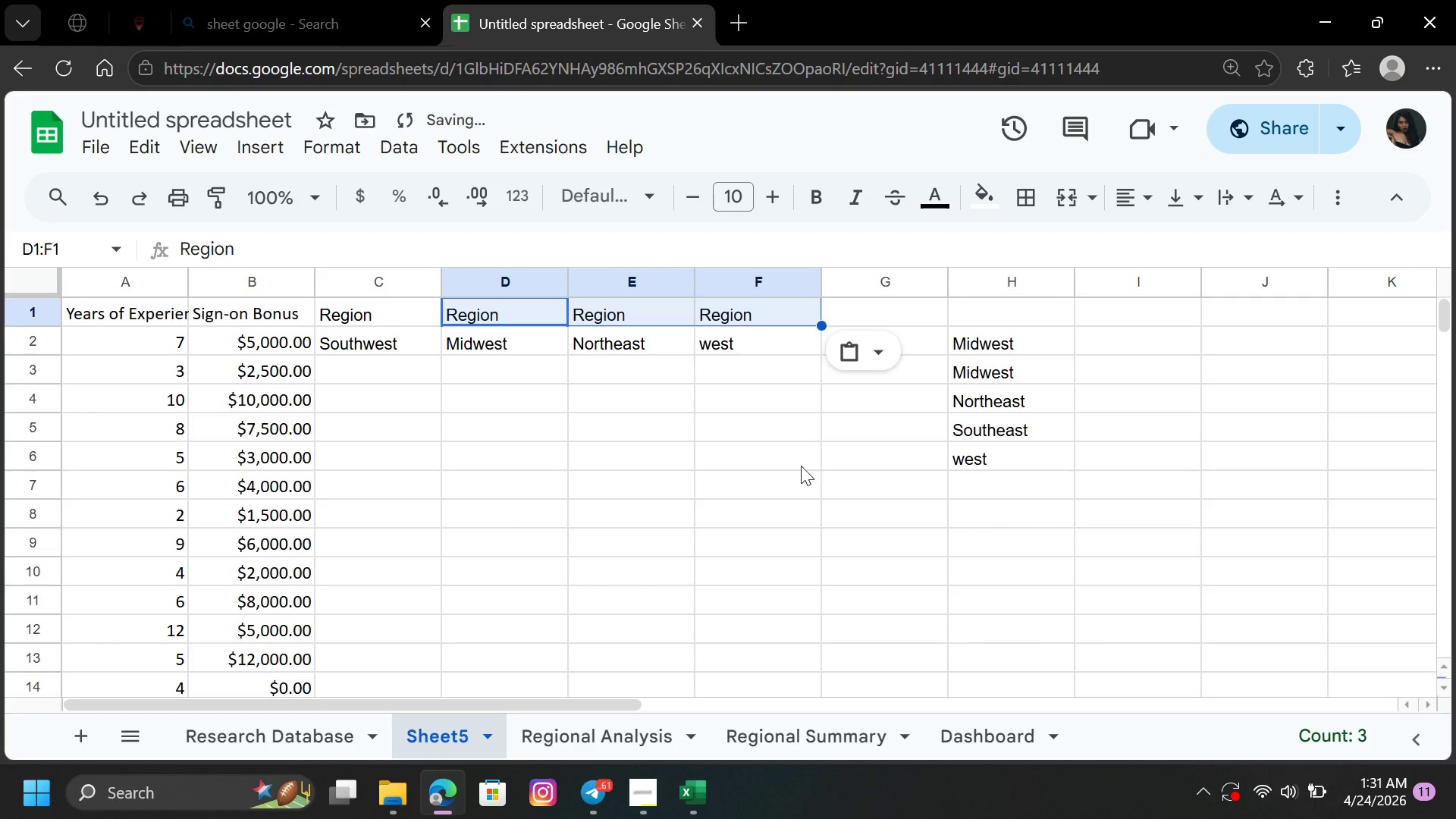 
left_click([801, 469])
 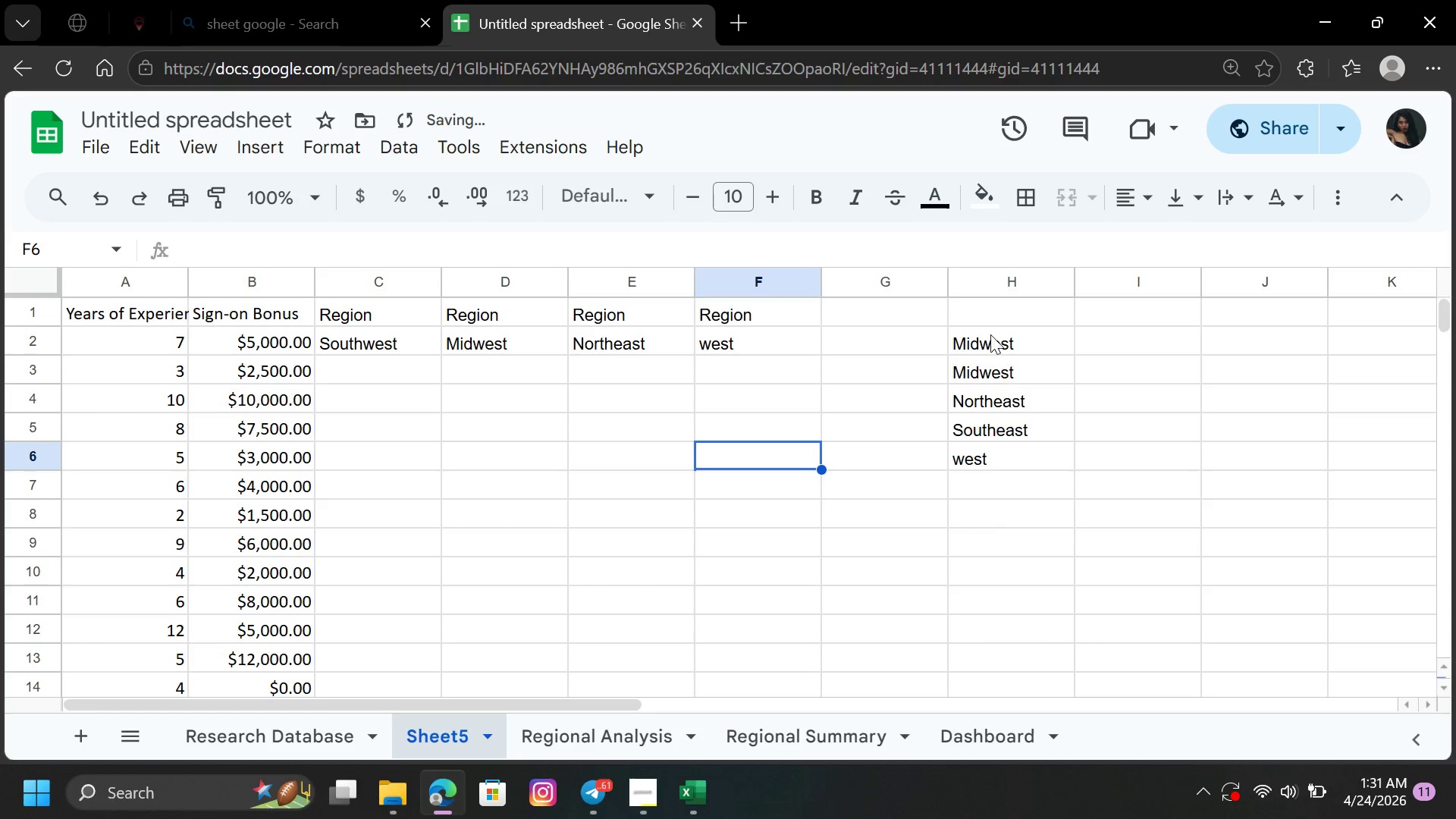 
left_click_drag(start_coordinate=[990, 333], to_coordinate=[999, 510])
 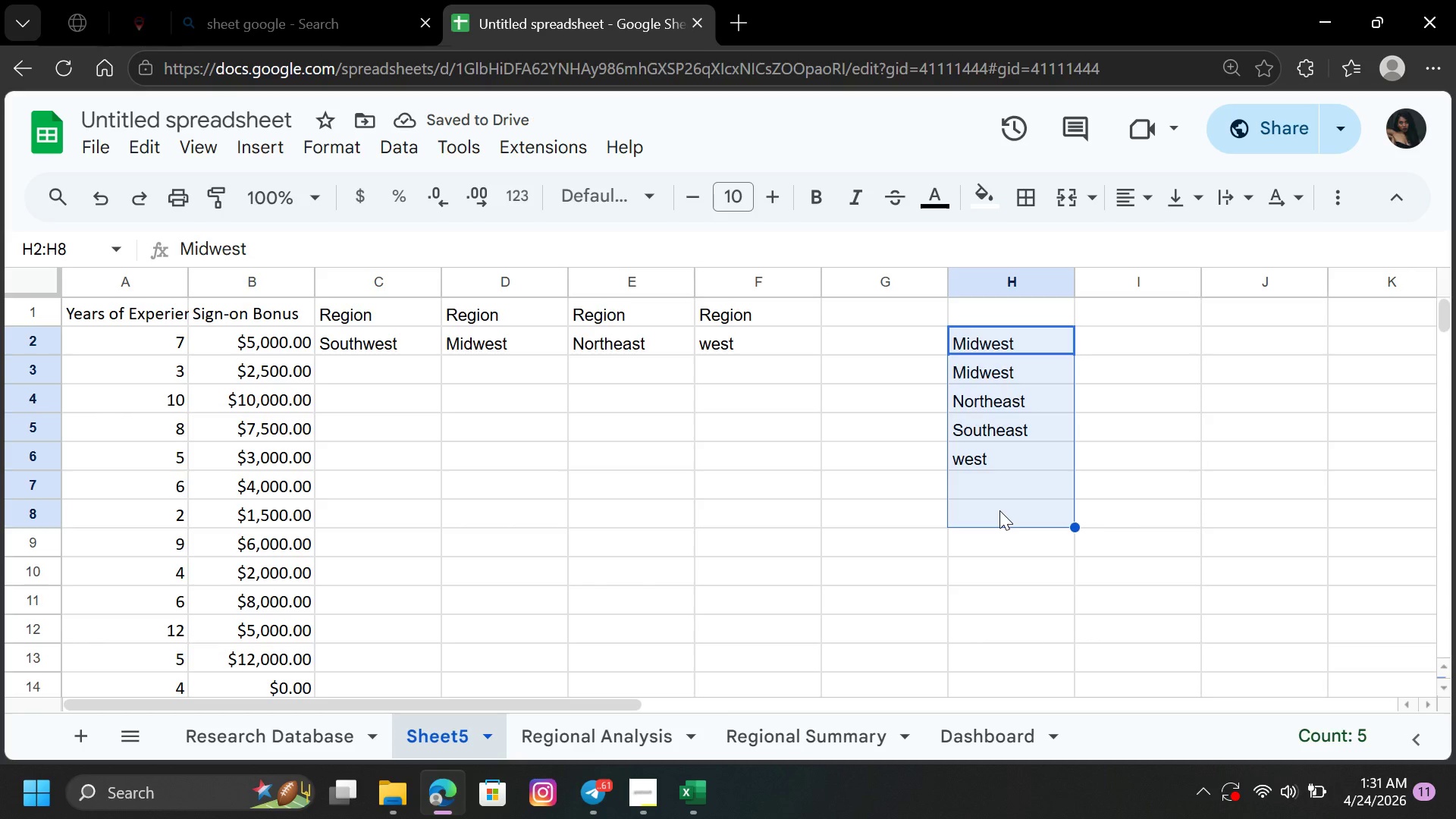 
key(Delete)
 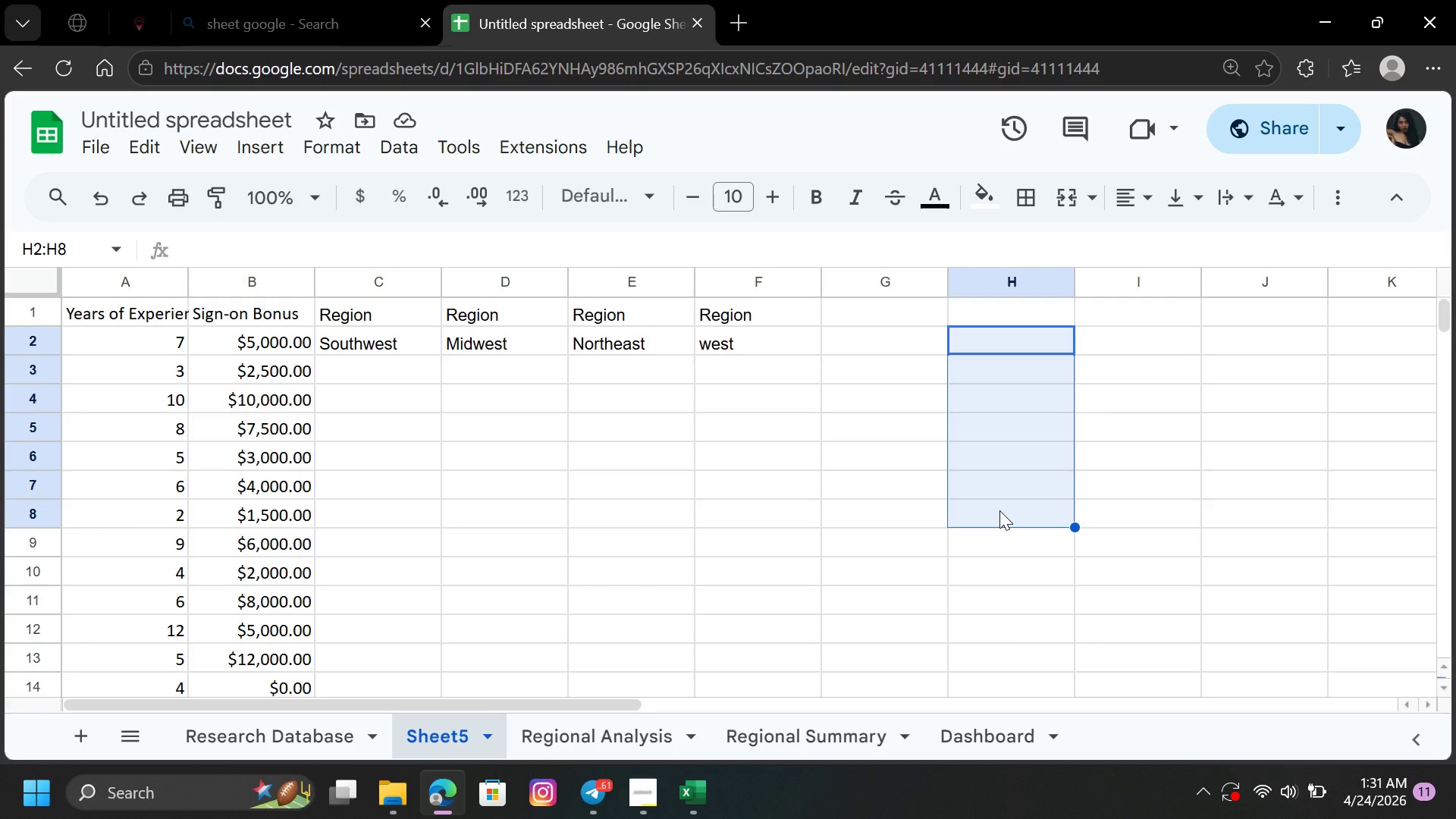 
wait(27.45)
 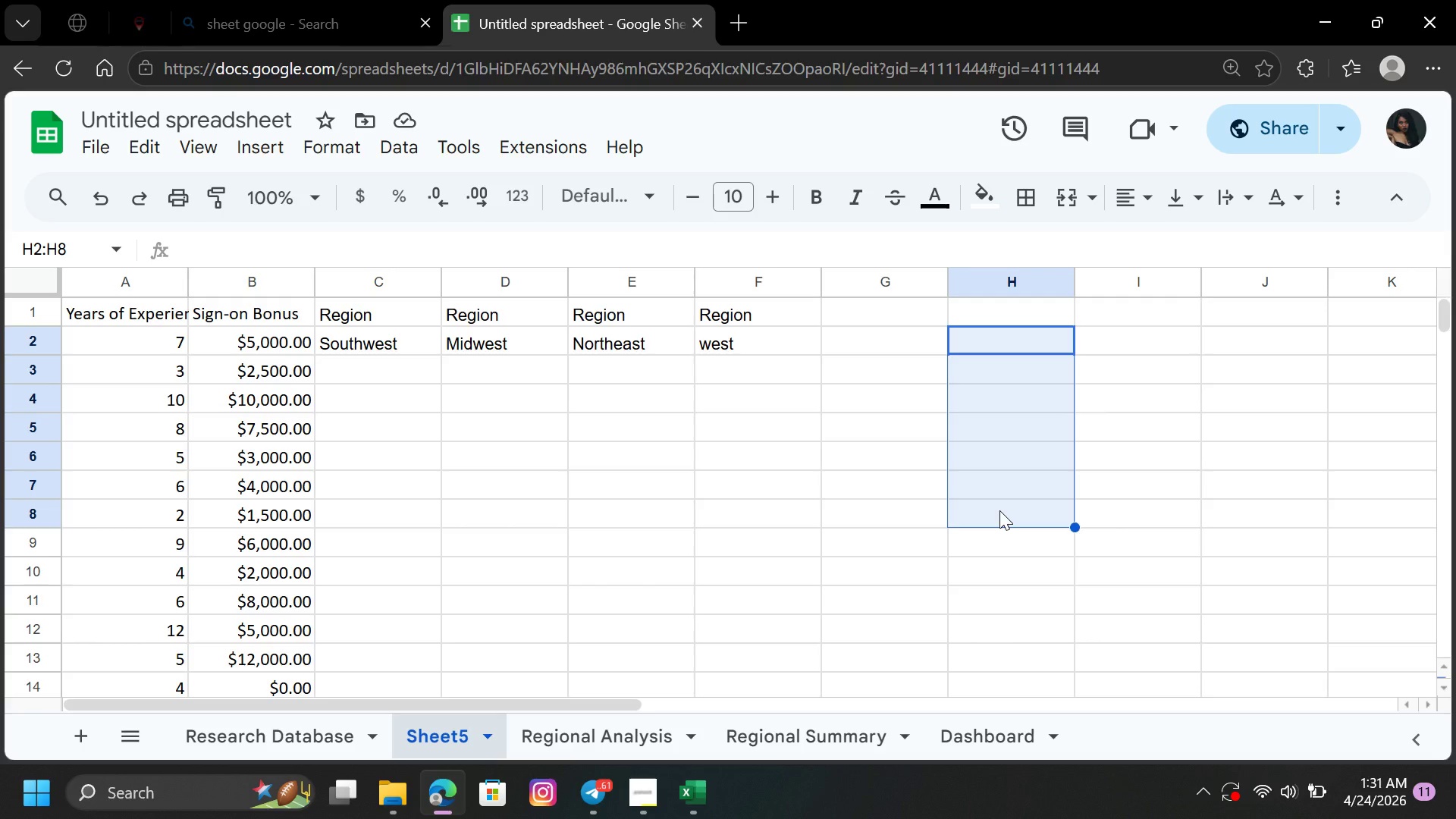 
left_click([570, 514])
 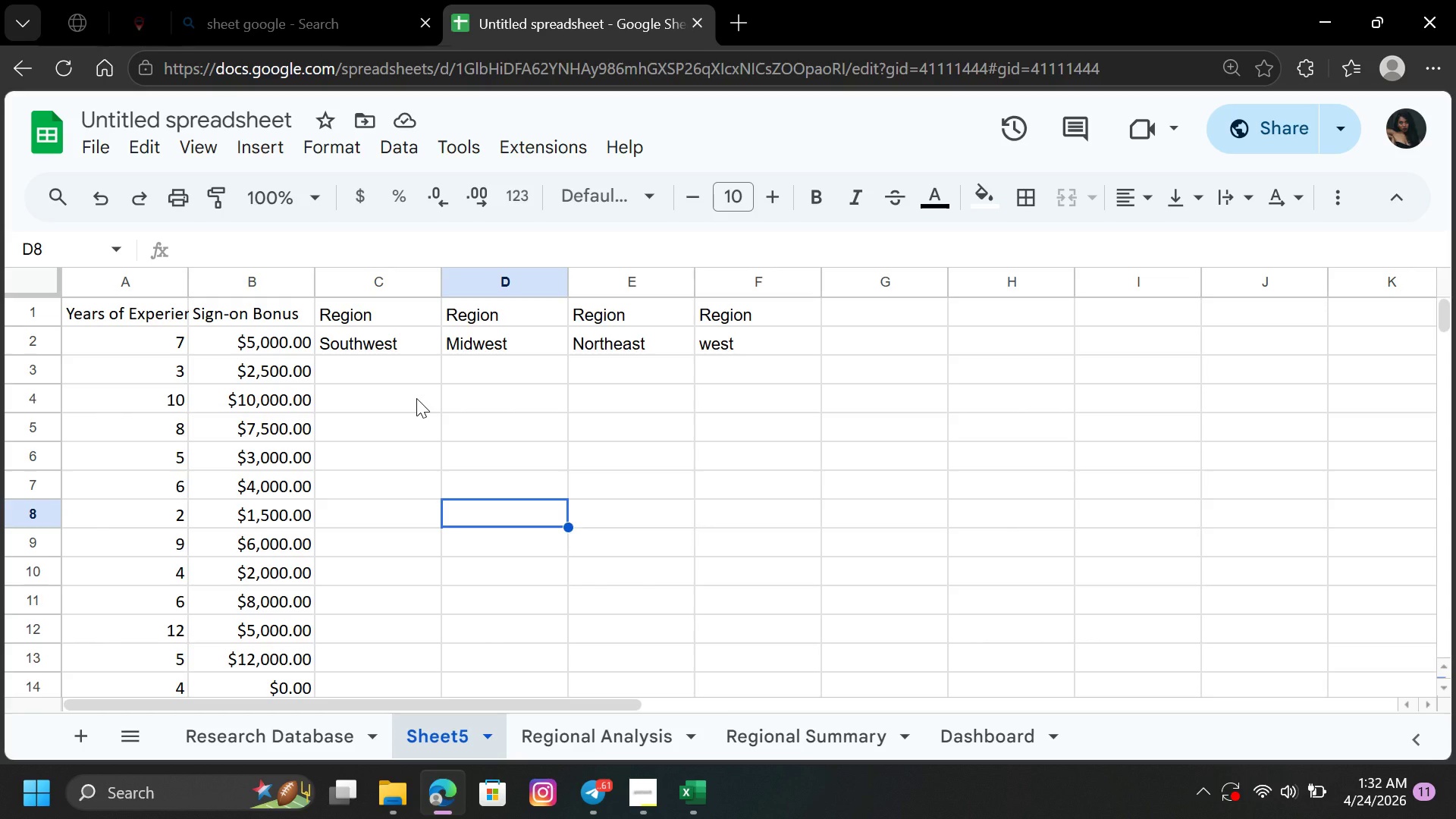 
wait(28.34)
 